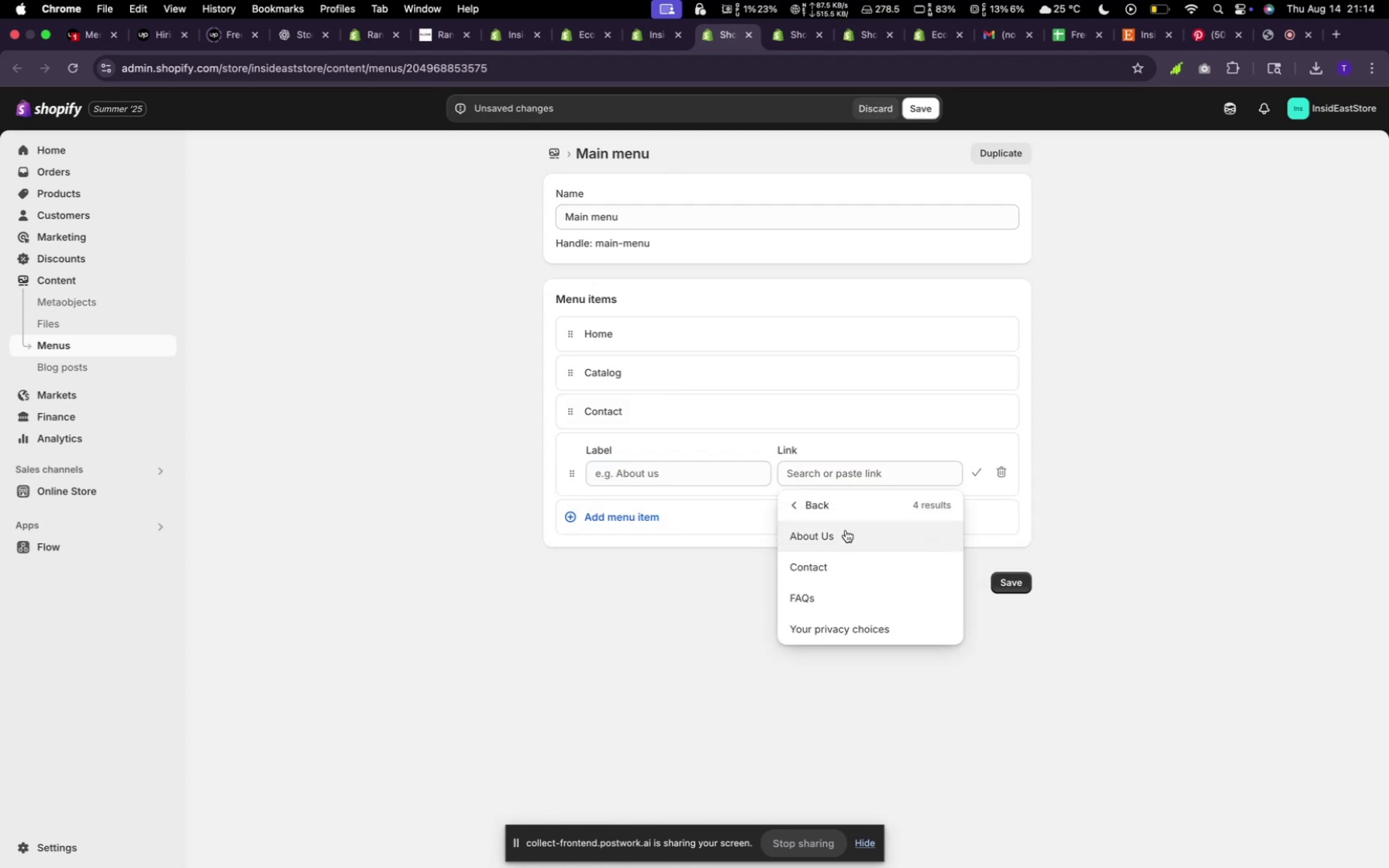 
left_click([846, 530])
 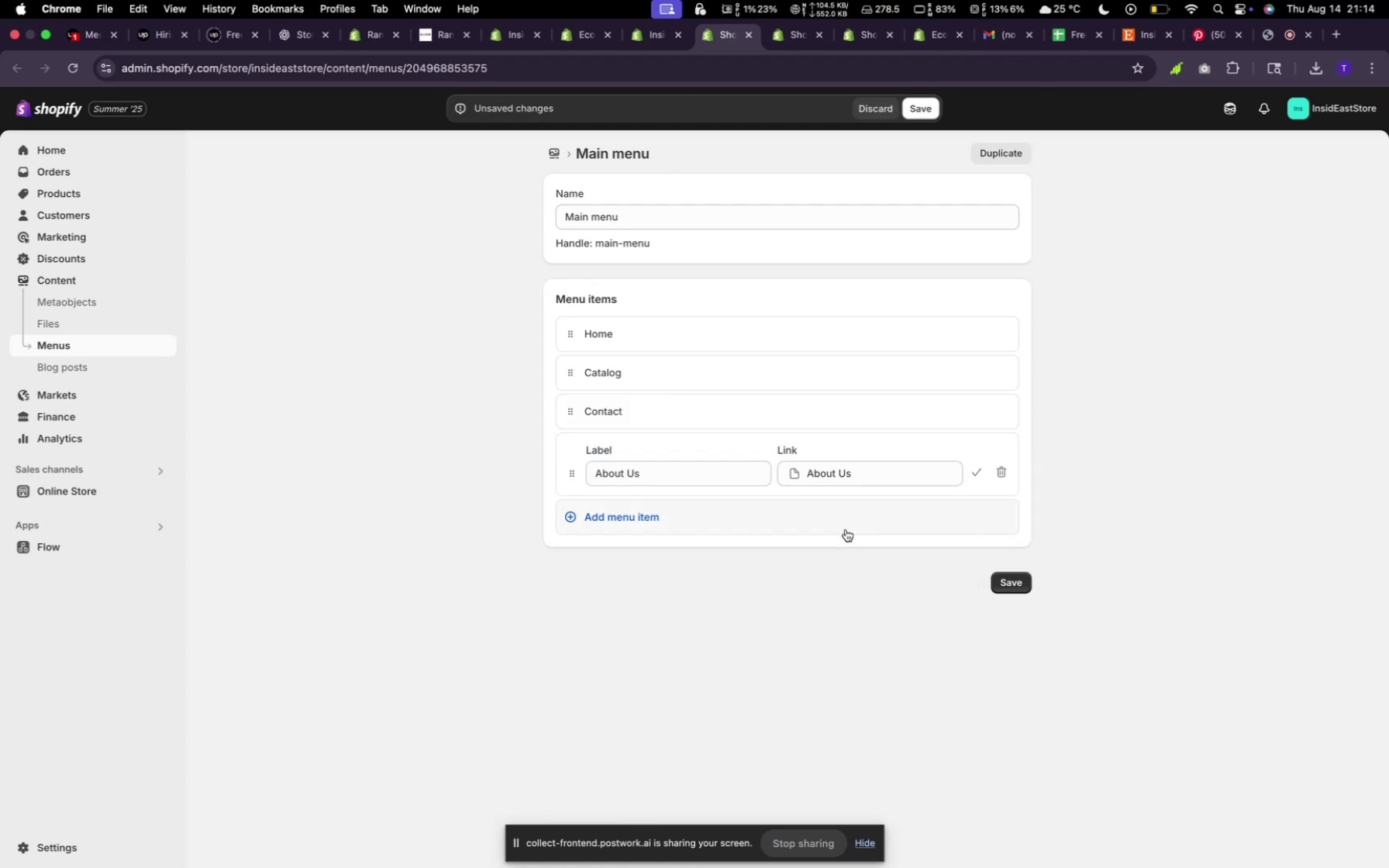 
left_click([843, 525])
 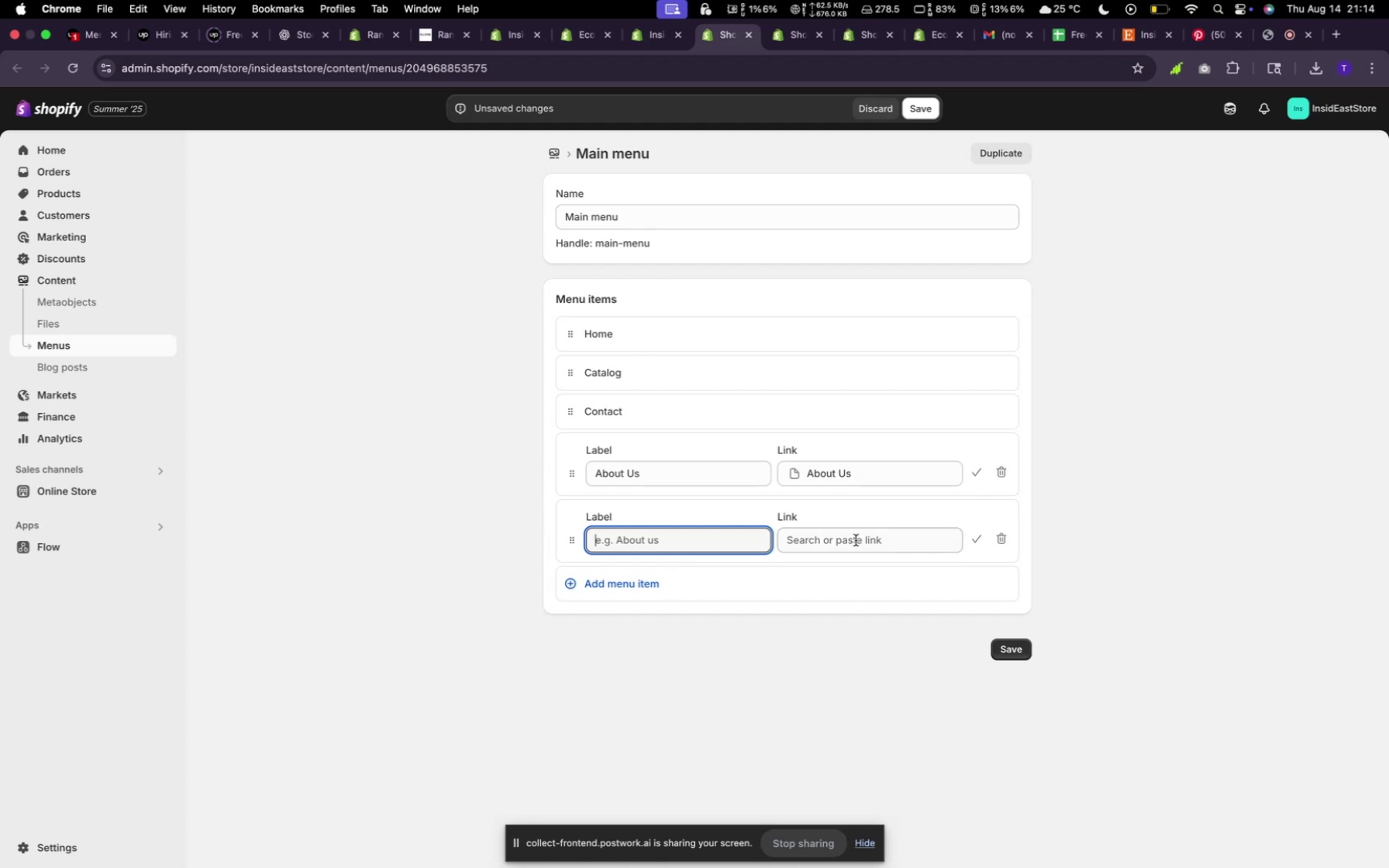 
left_click([863, 548])
 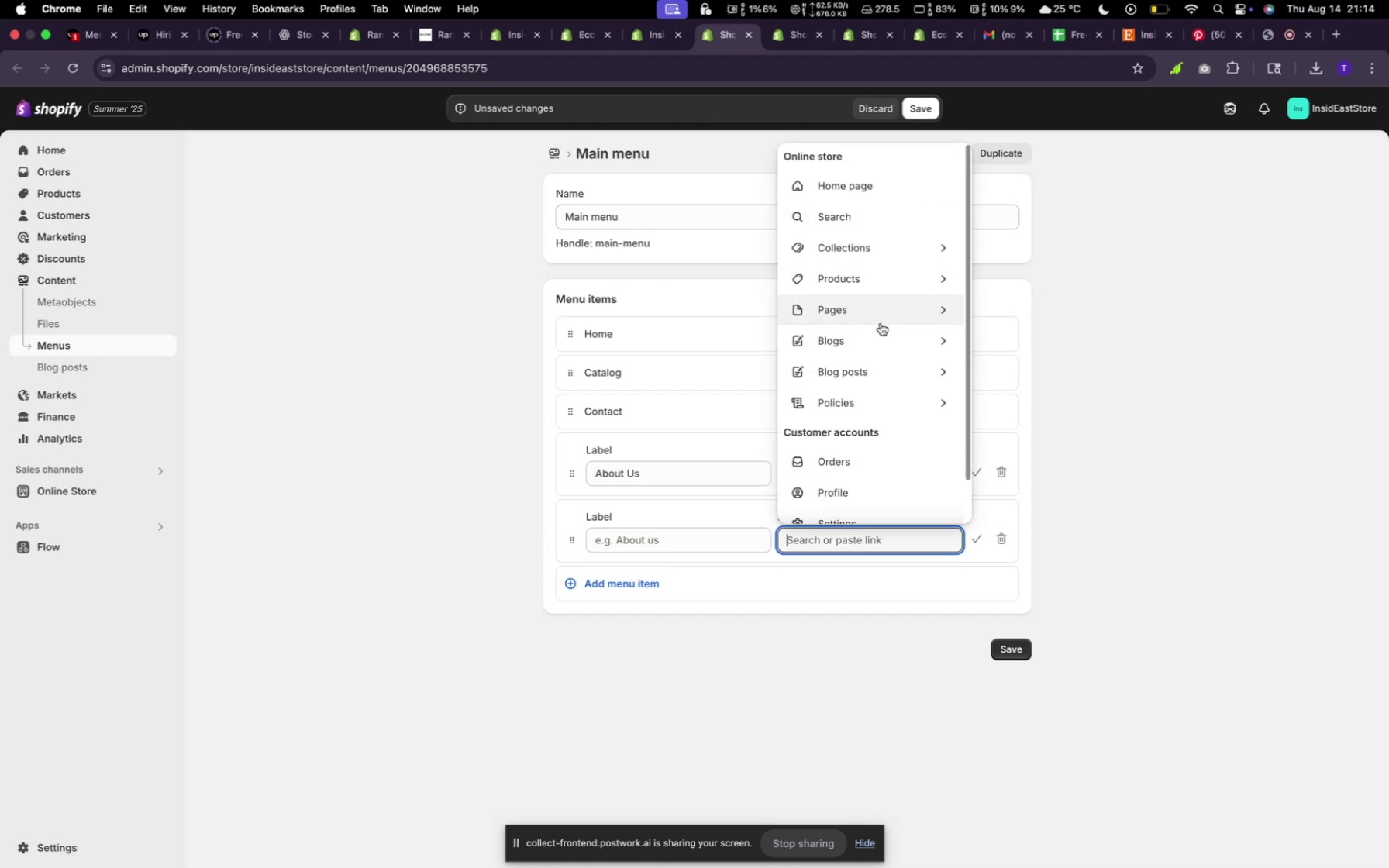 
left_click([881, 321])
 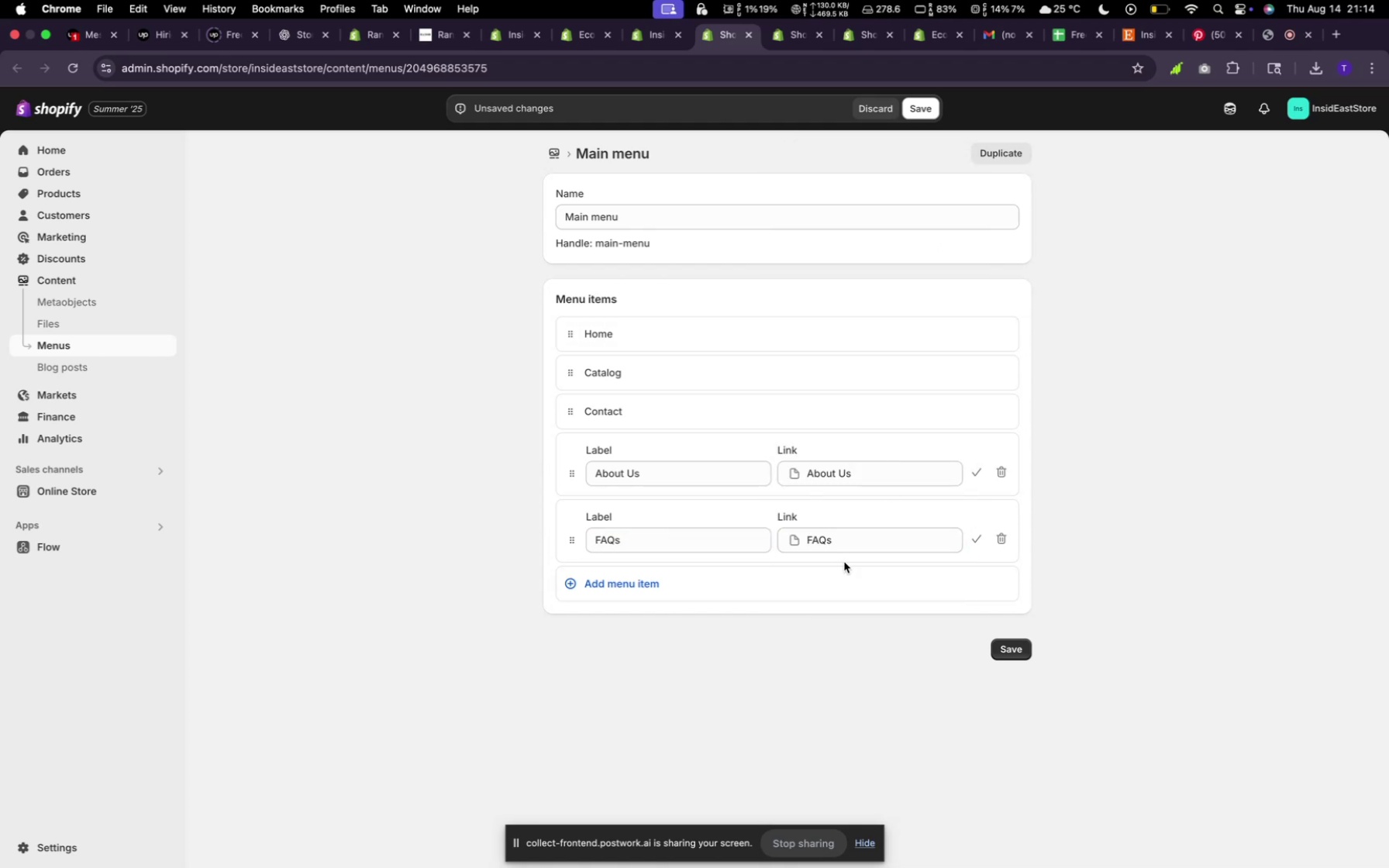 
wait(5.82)
 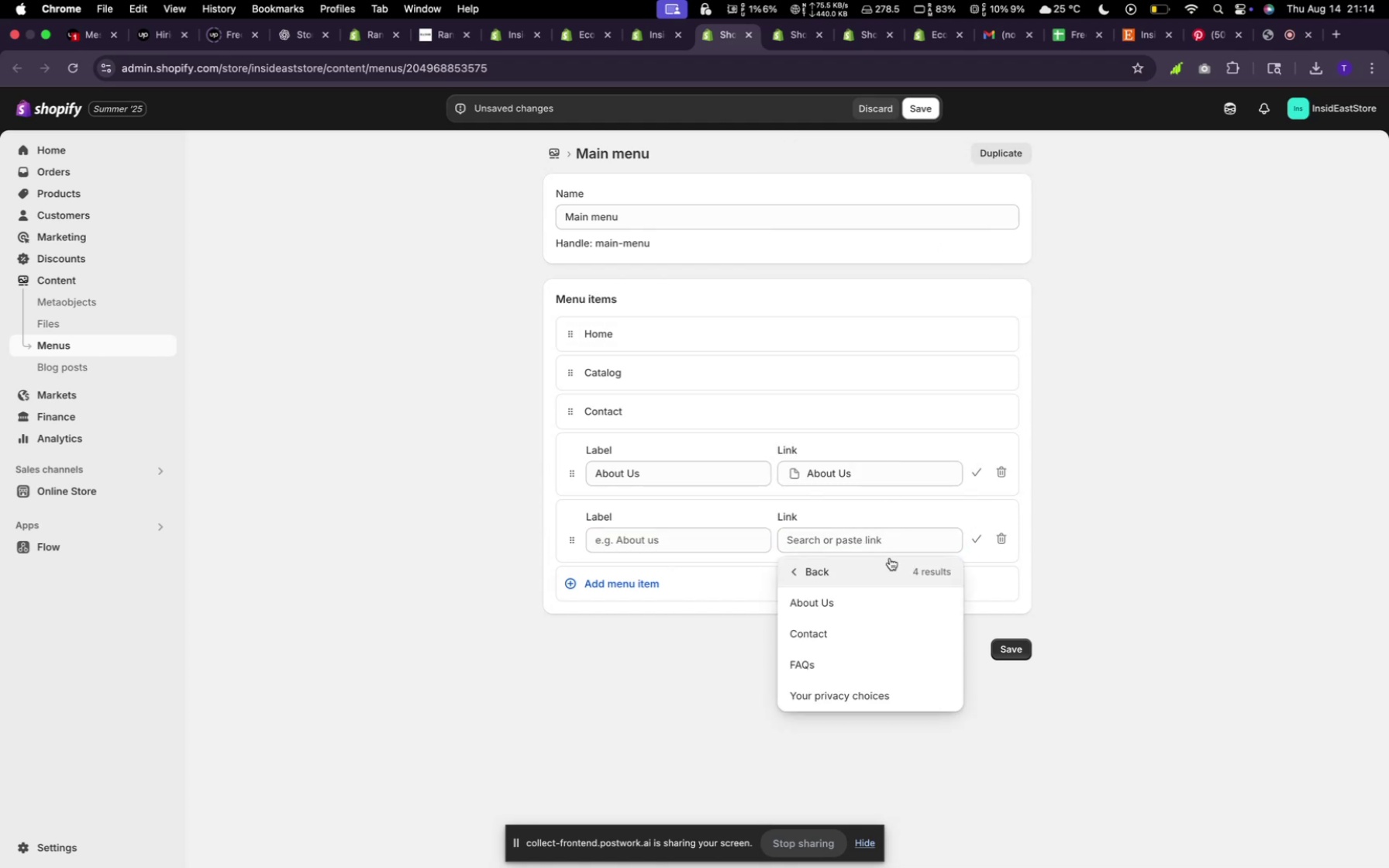 
left_click([863, 601])
 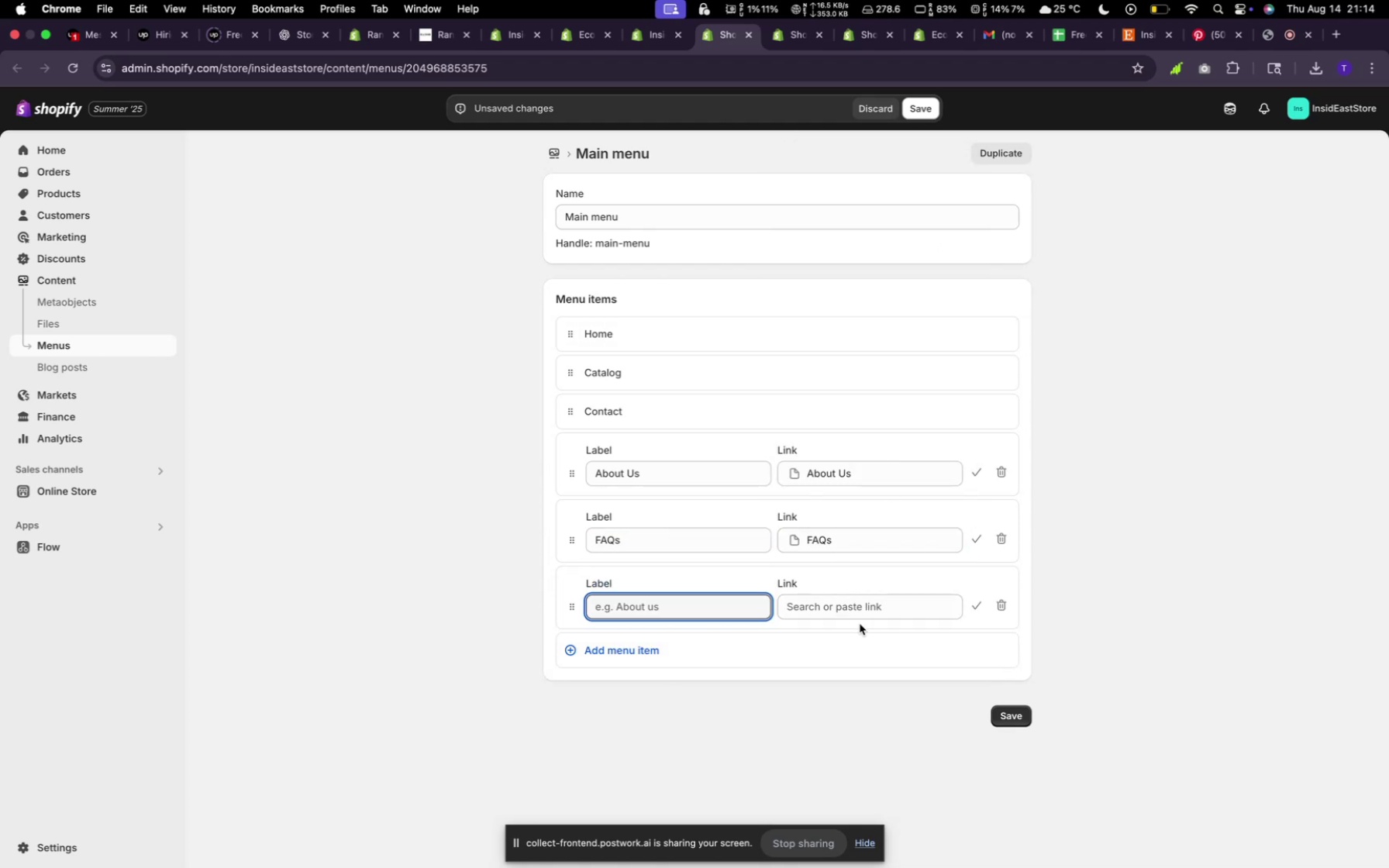 
left_click([856, 614])
 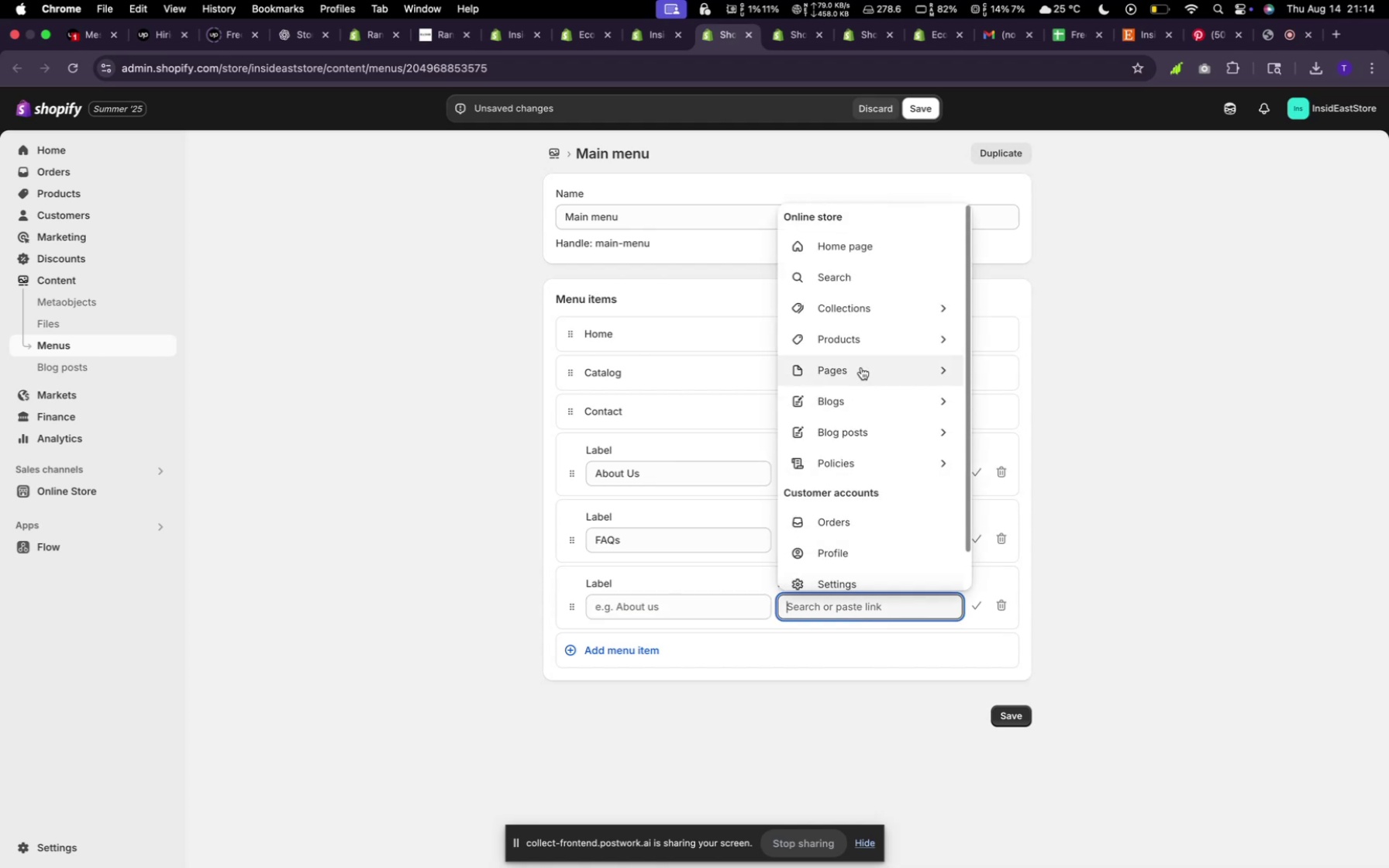 
left_click([861, 367])
 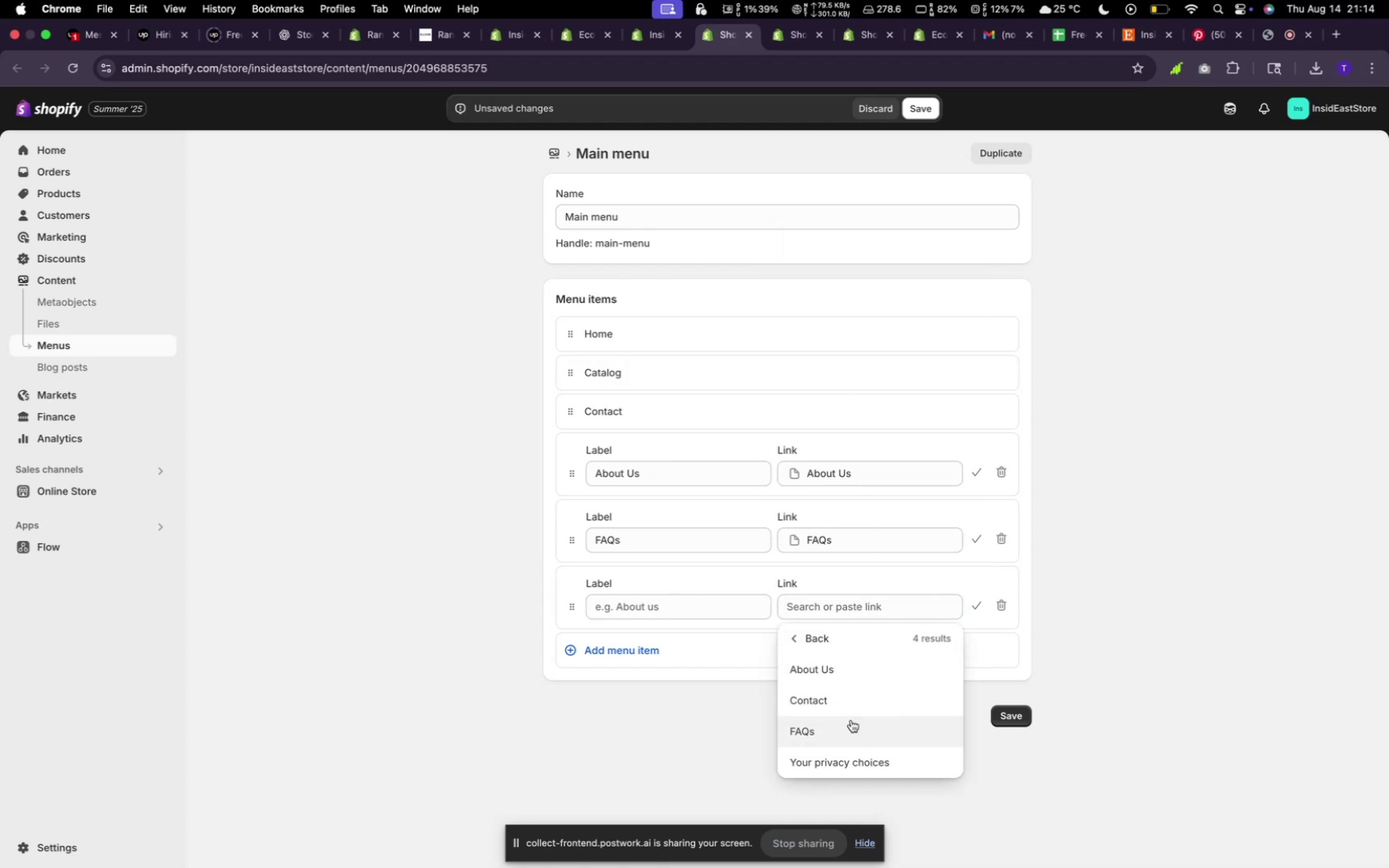 
left_click([851, 754])
 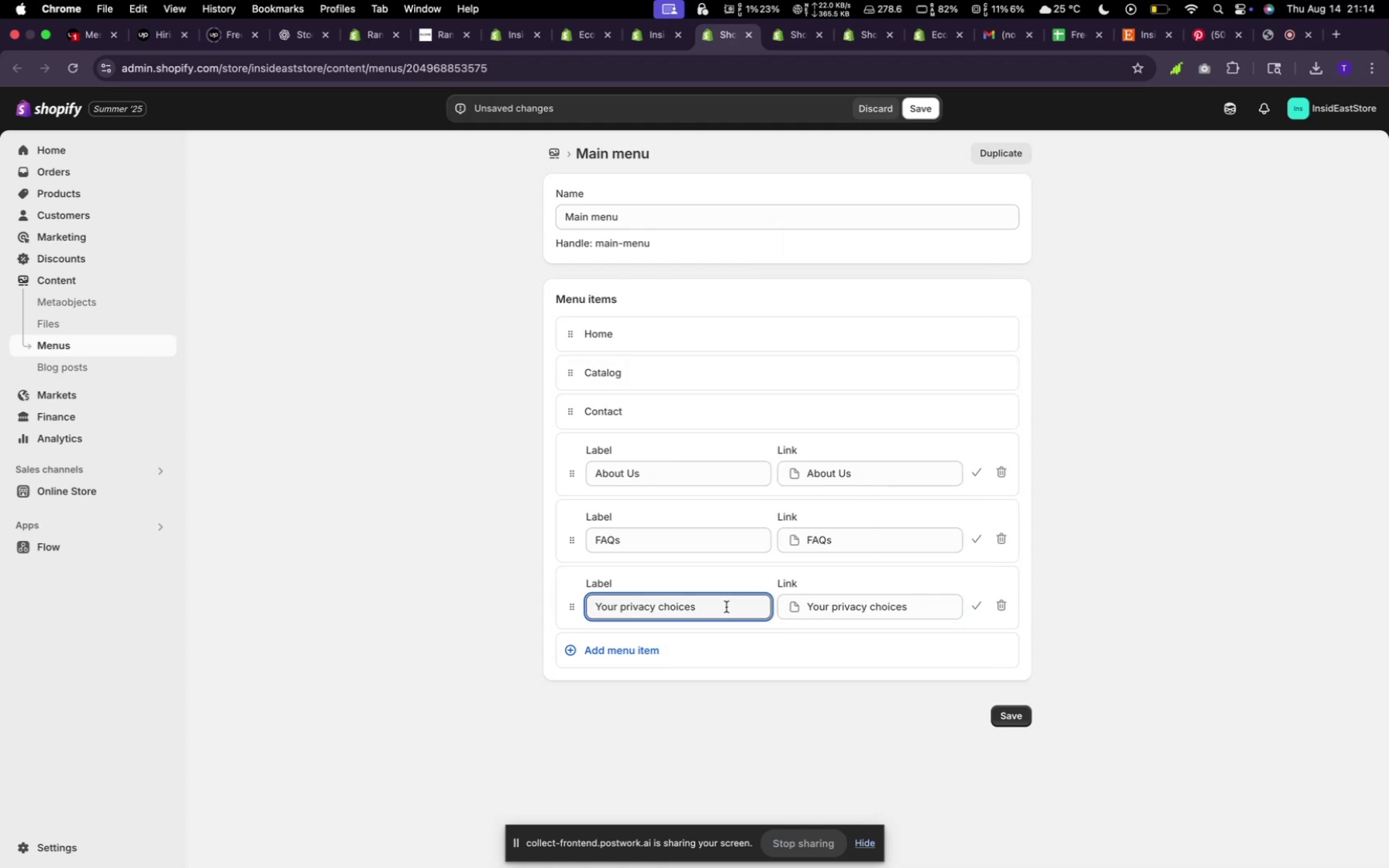 
hold_key(key=Backspace, duration=0.8)
 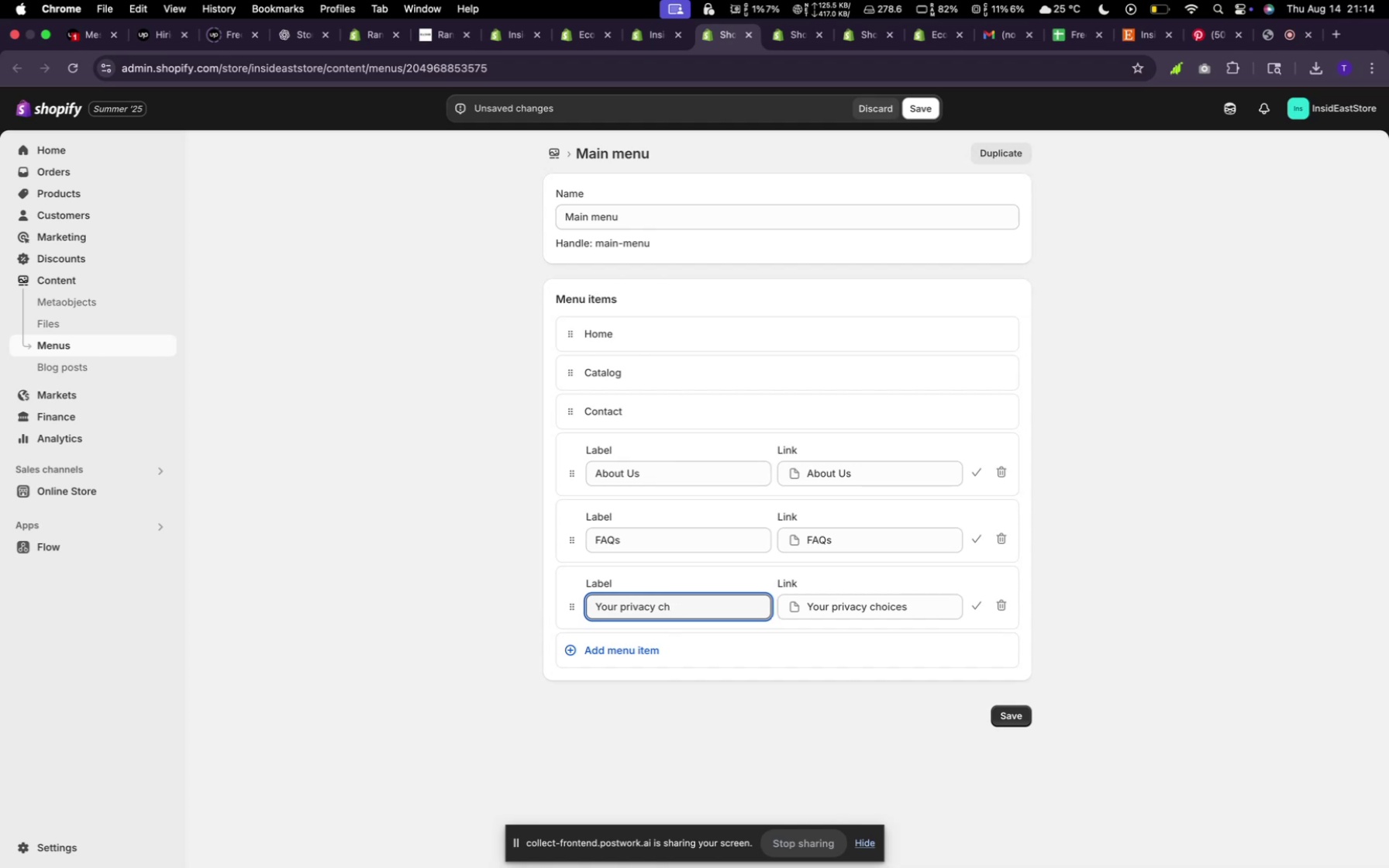 
left_click([726, 607])
 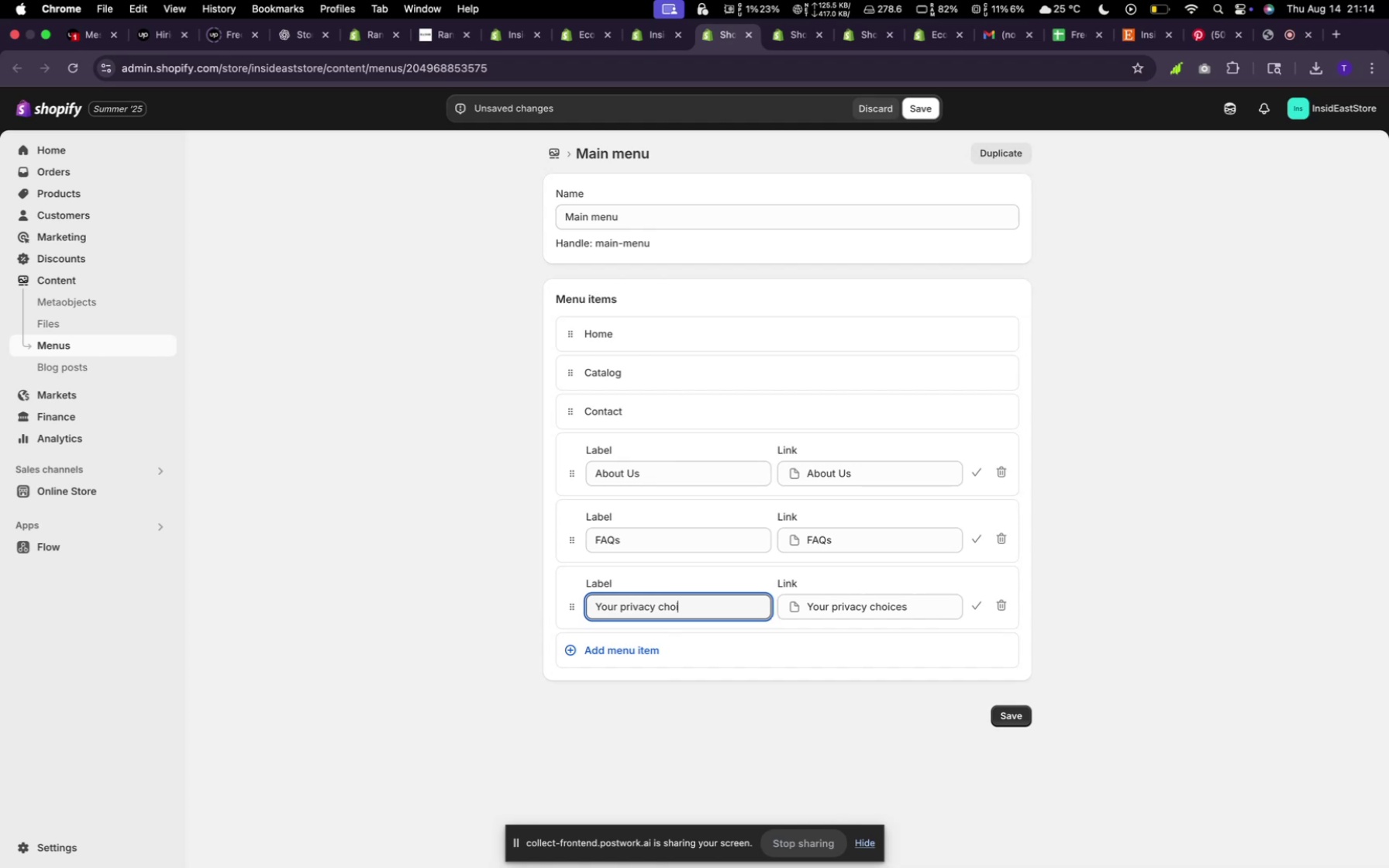 
key(Backspace)
 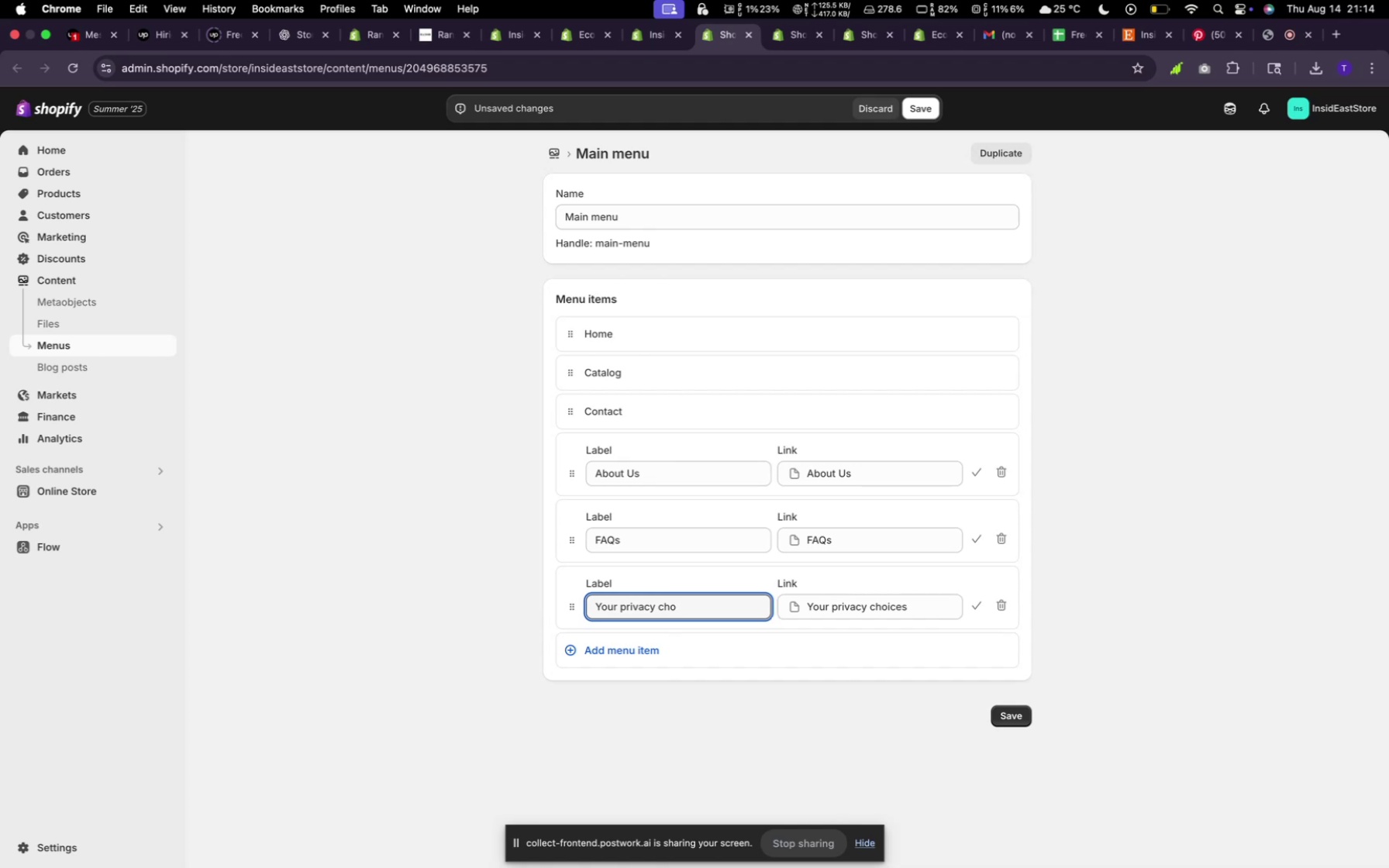 
key(Backspace)
 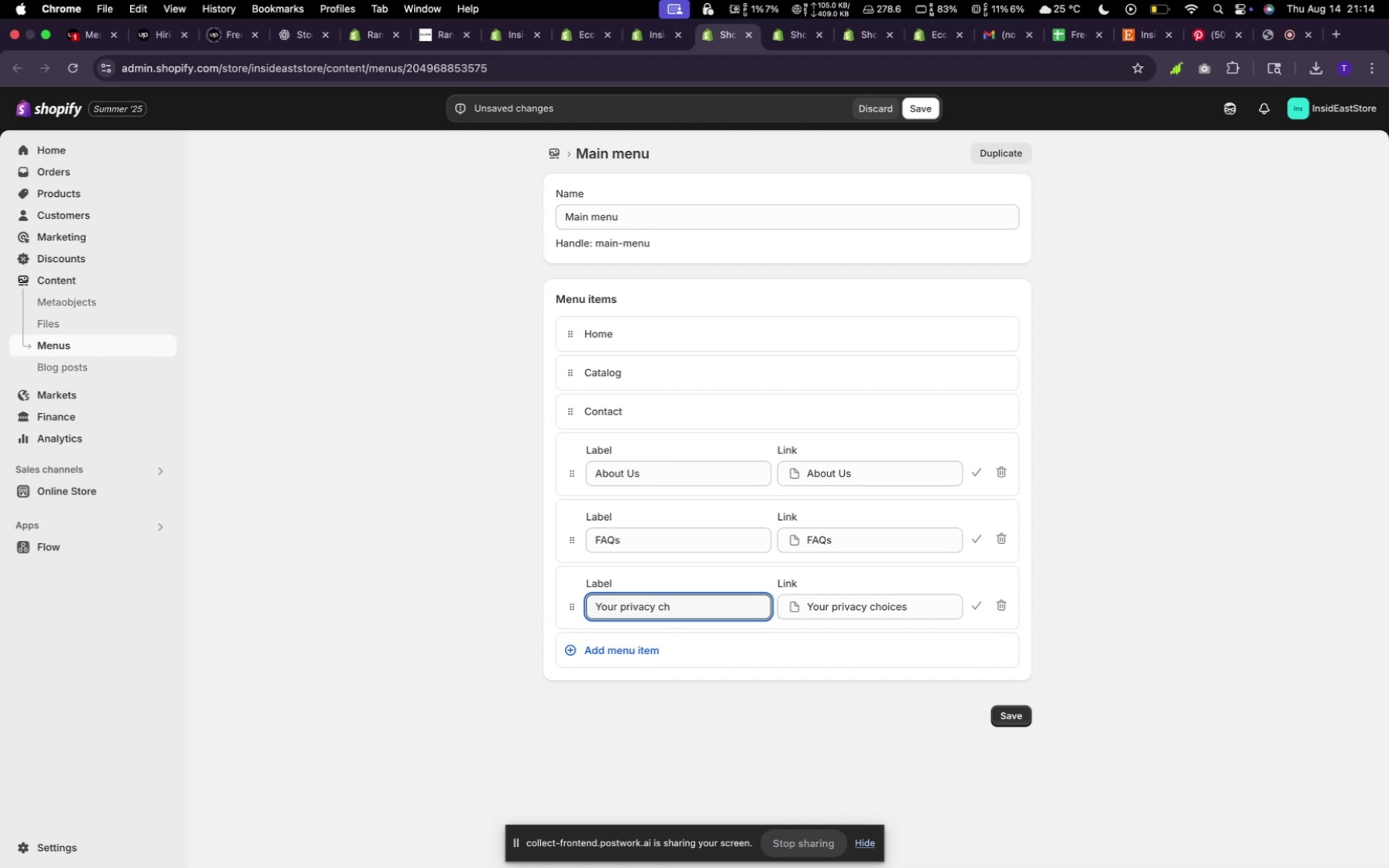 
key(Backspace)
 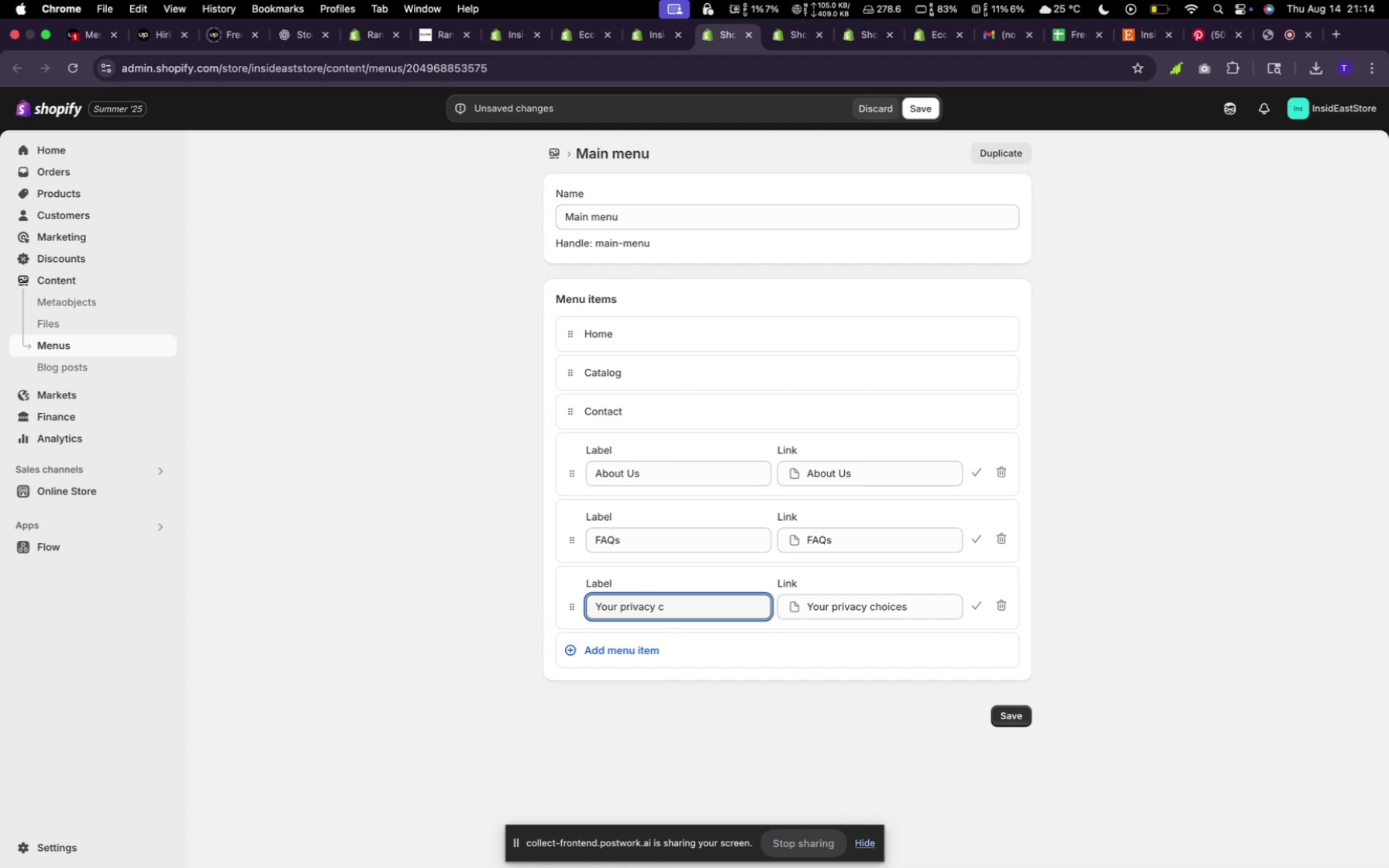 
key(Backspace)
 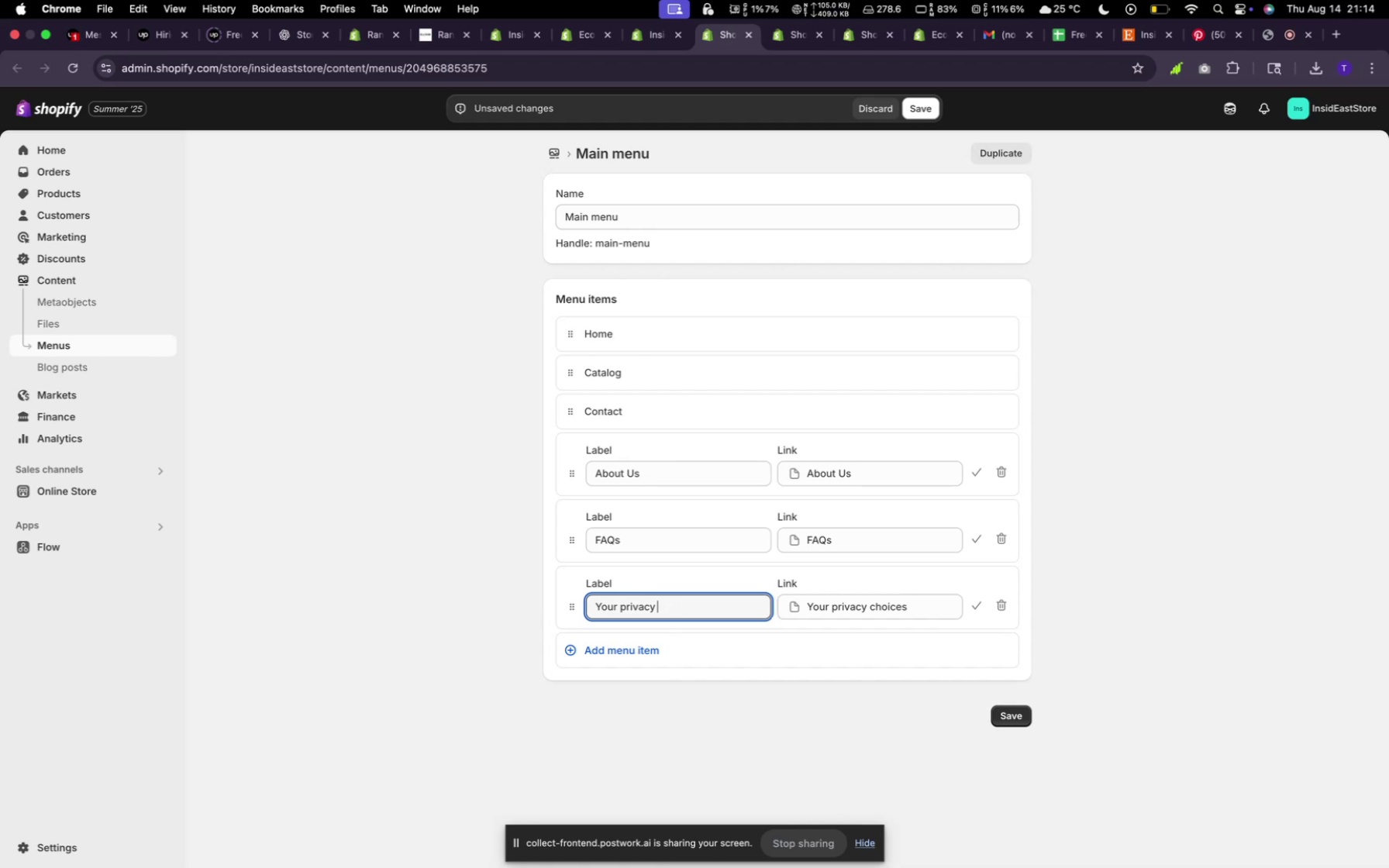 
key(Backspace)
 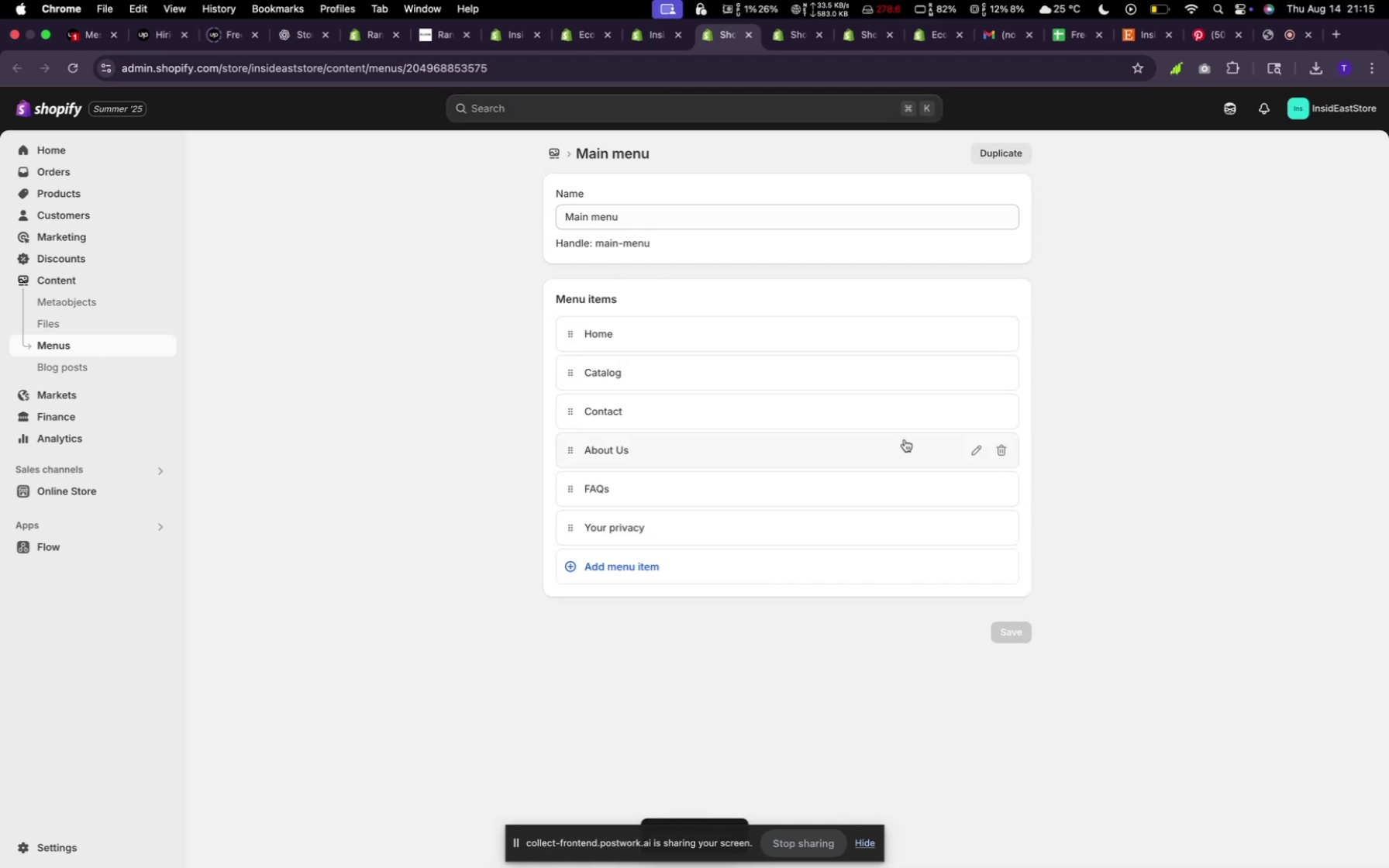 
wait(7.64)
 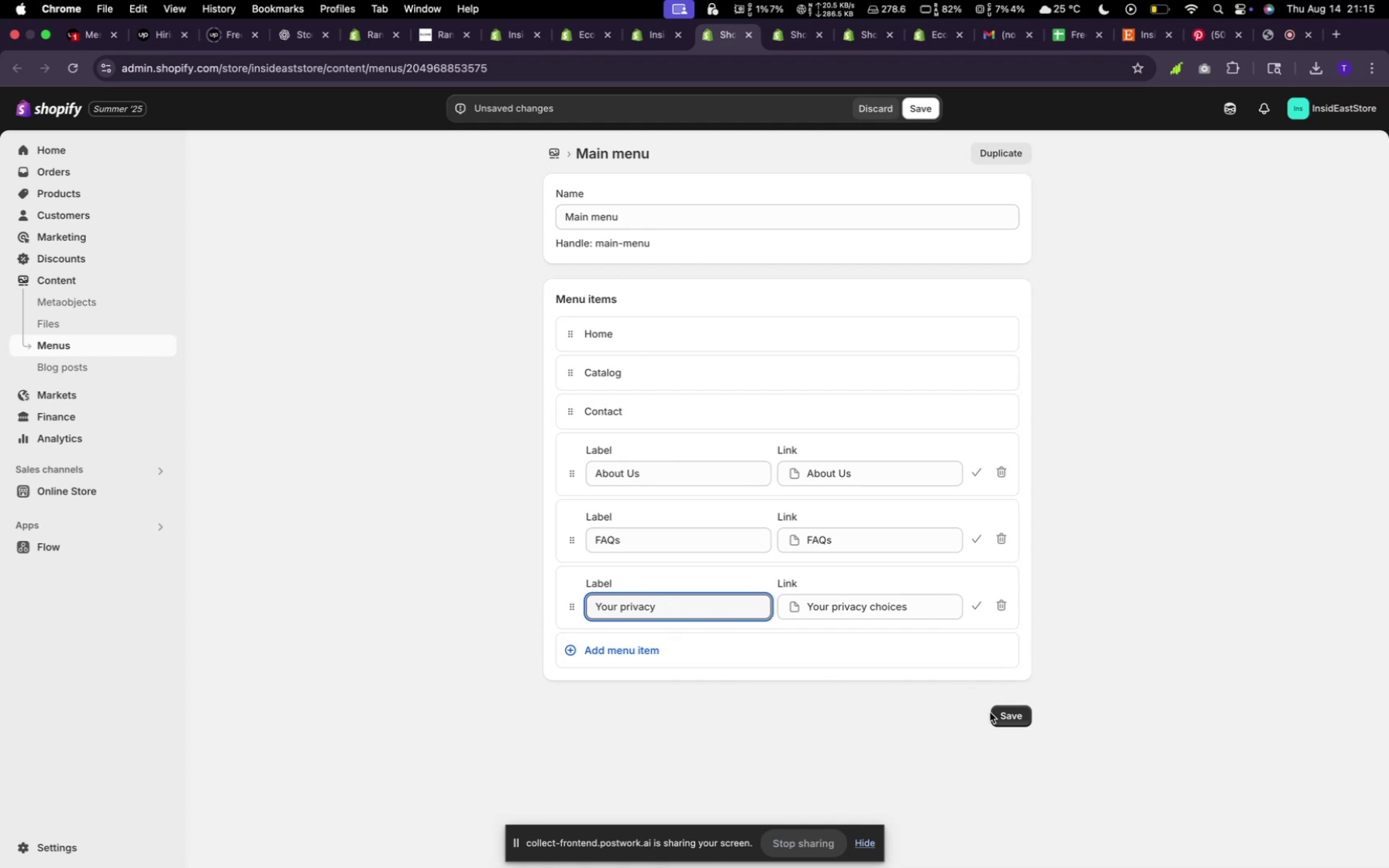 
left_click([970, 376])
 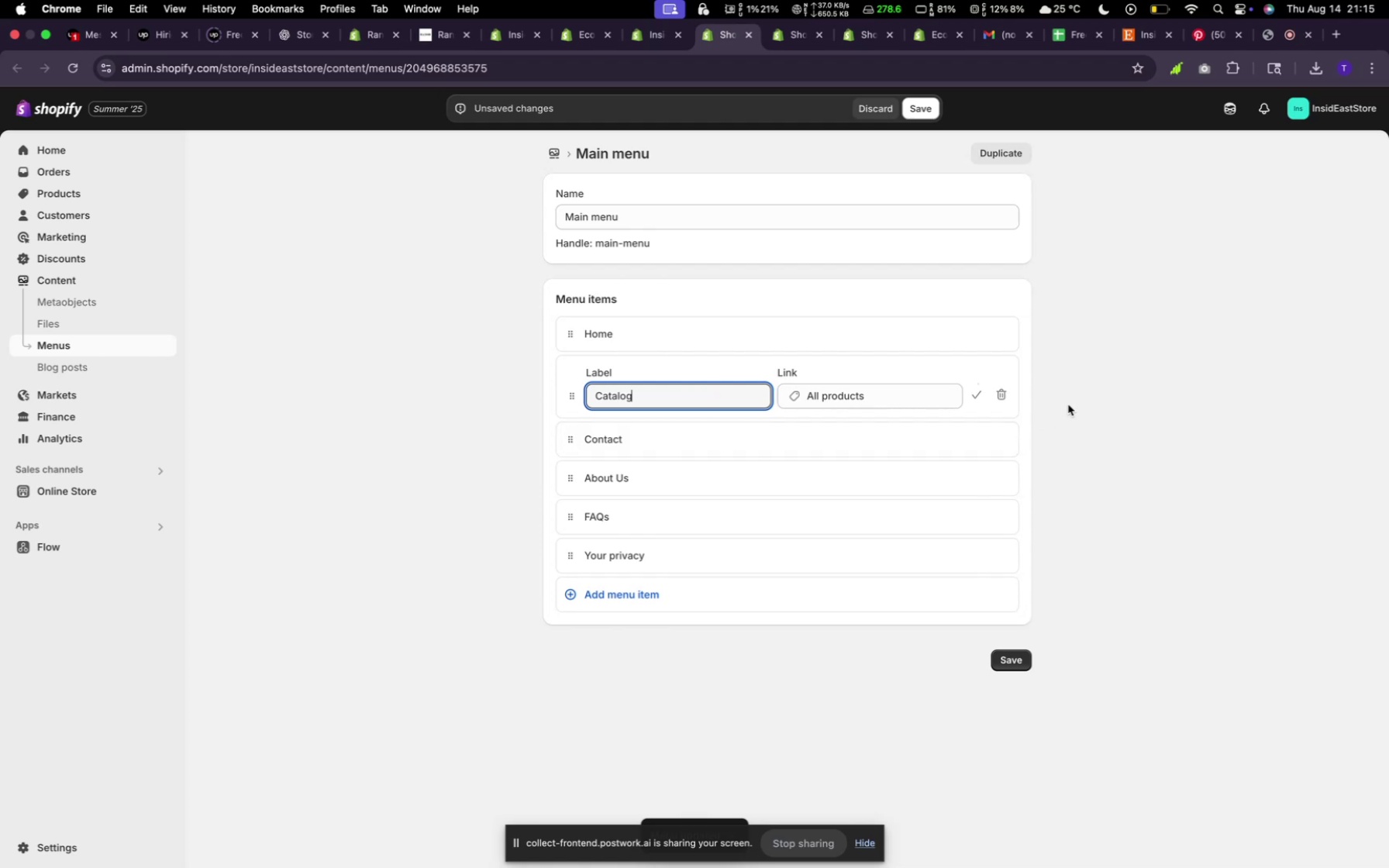 
hold_key(key=Backspace, duration=1.45)
 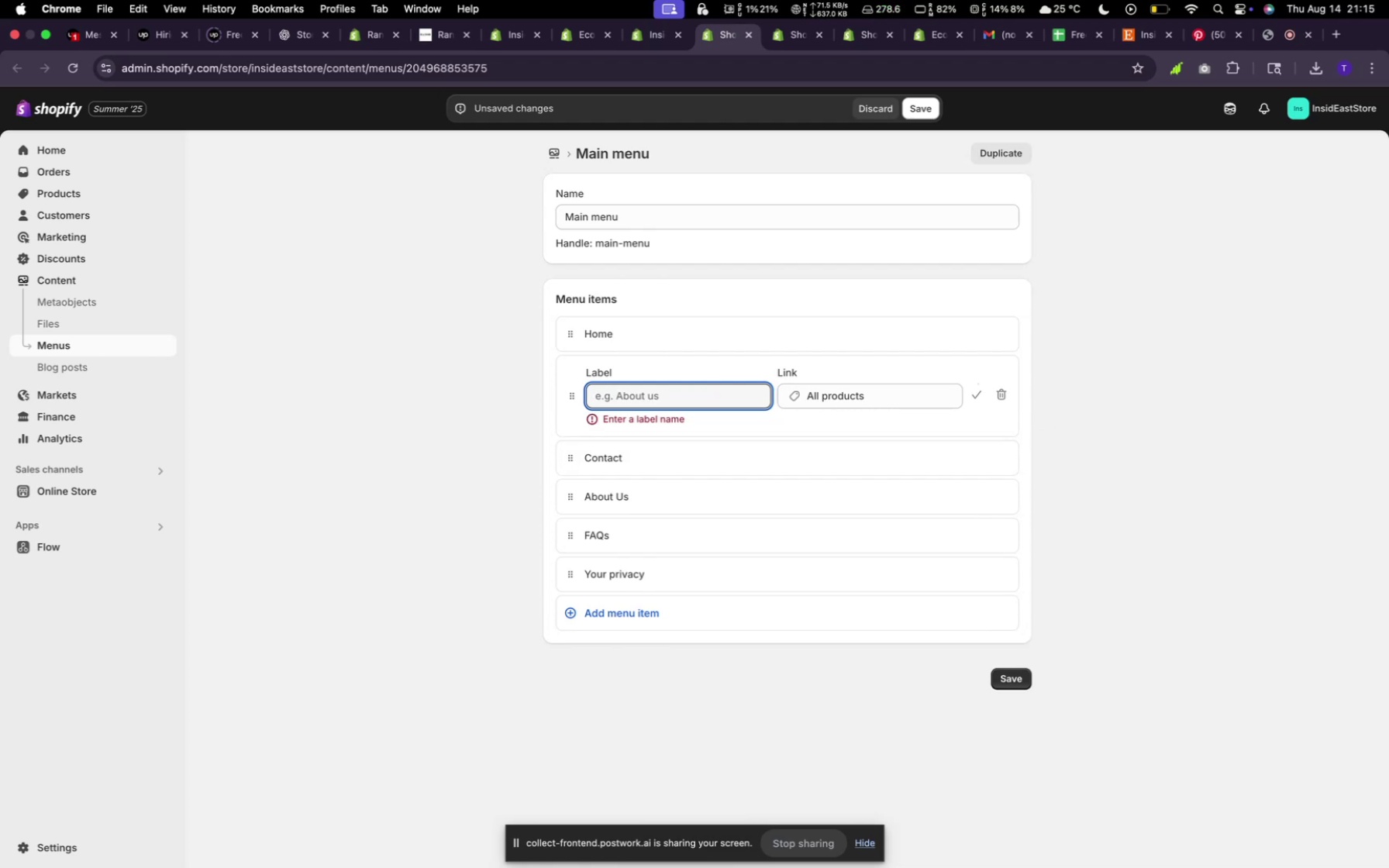 
type(Shop)
 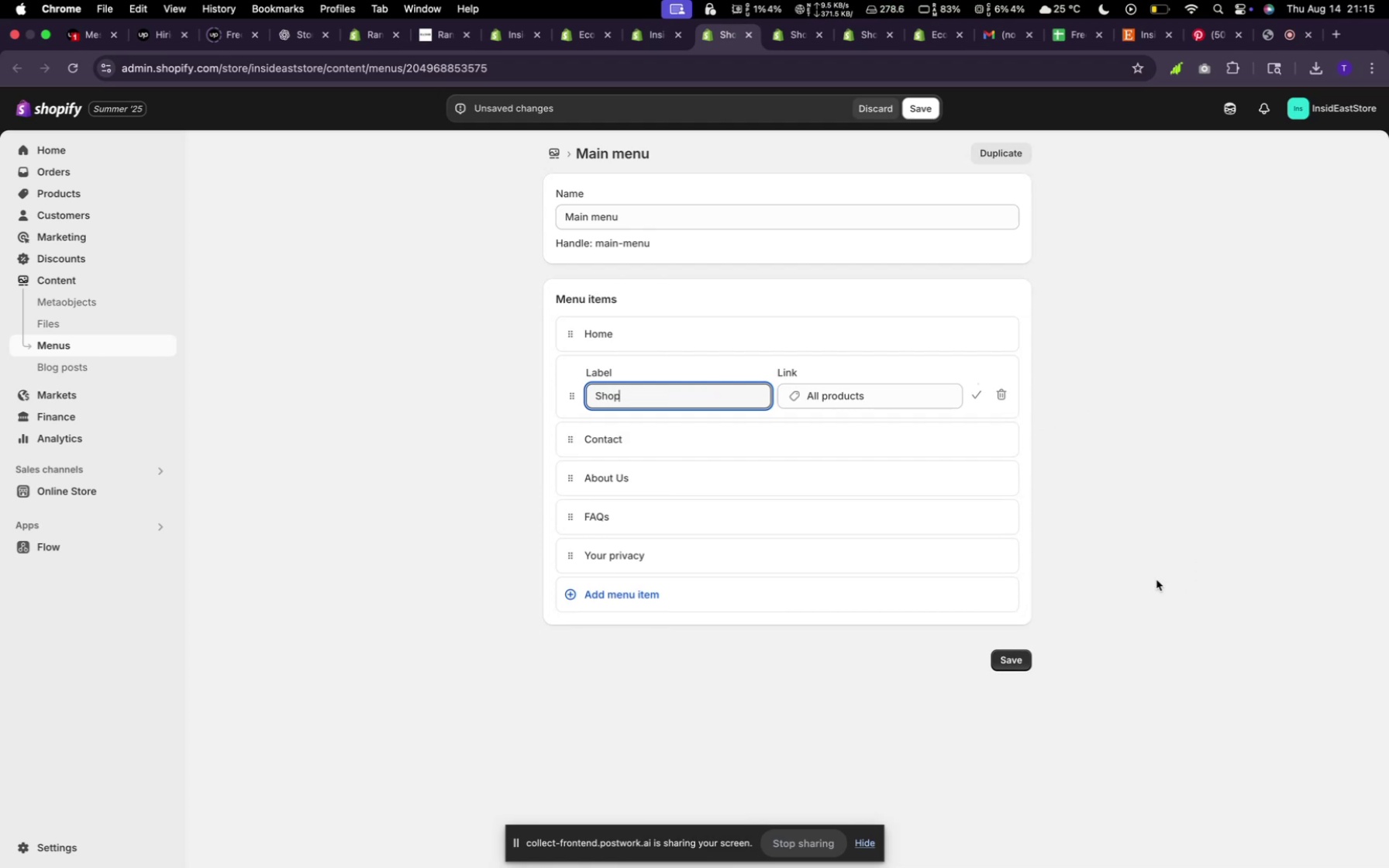 
left_click([1006, 659])
 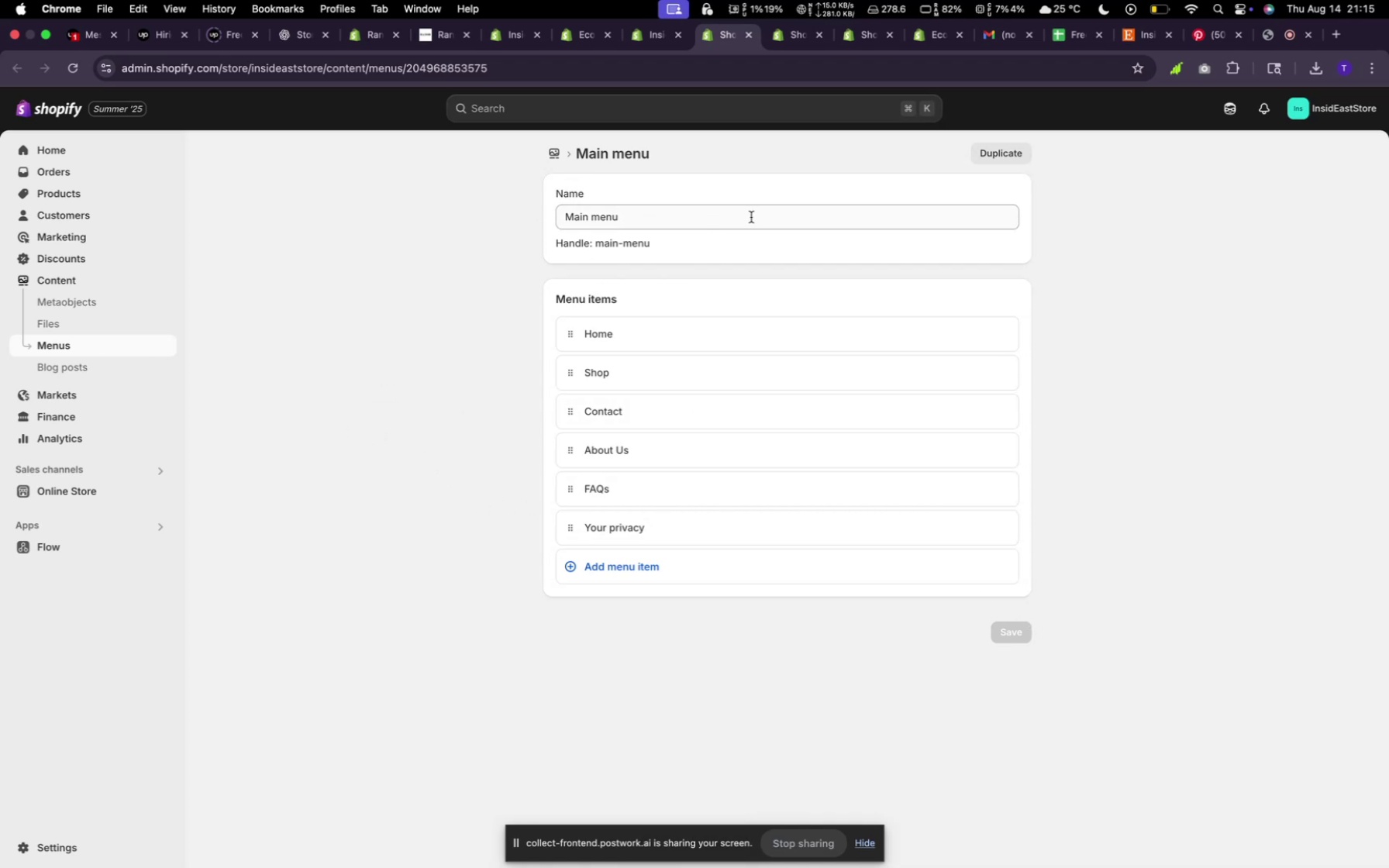 
wait(16.56)
 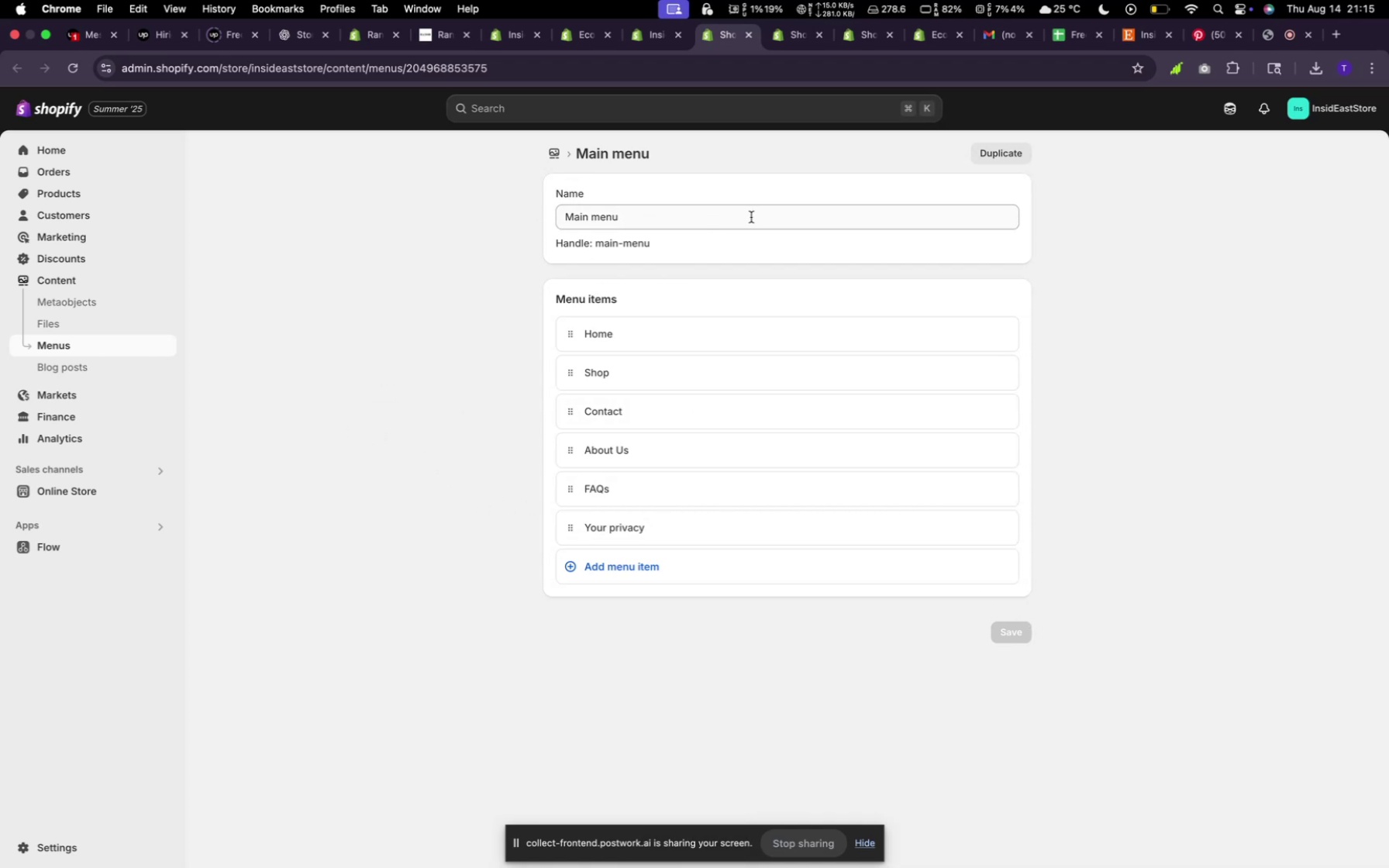 
left_click([560, 150])
 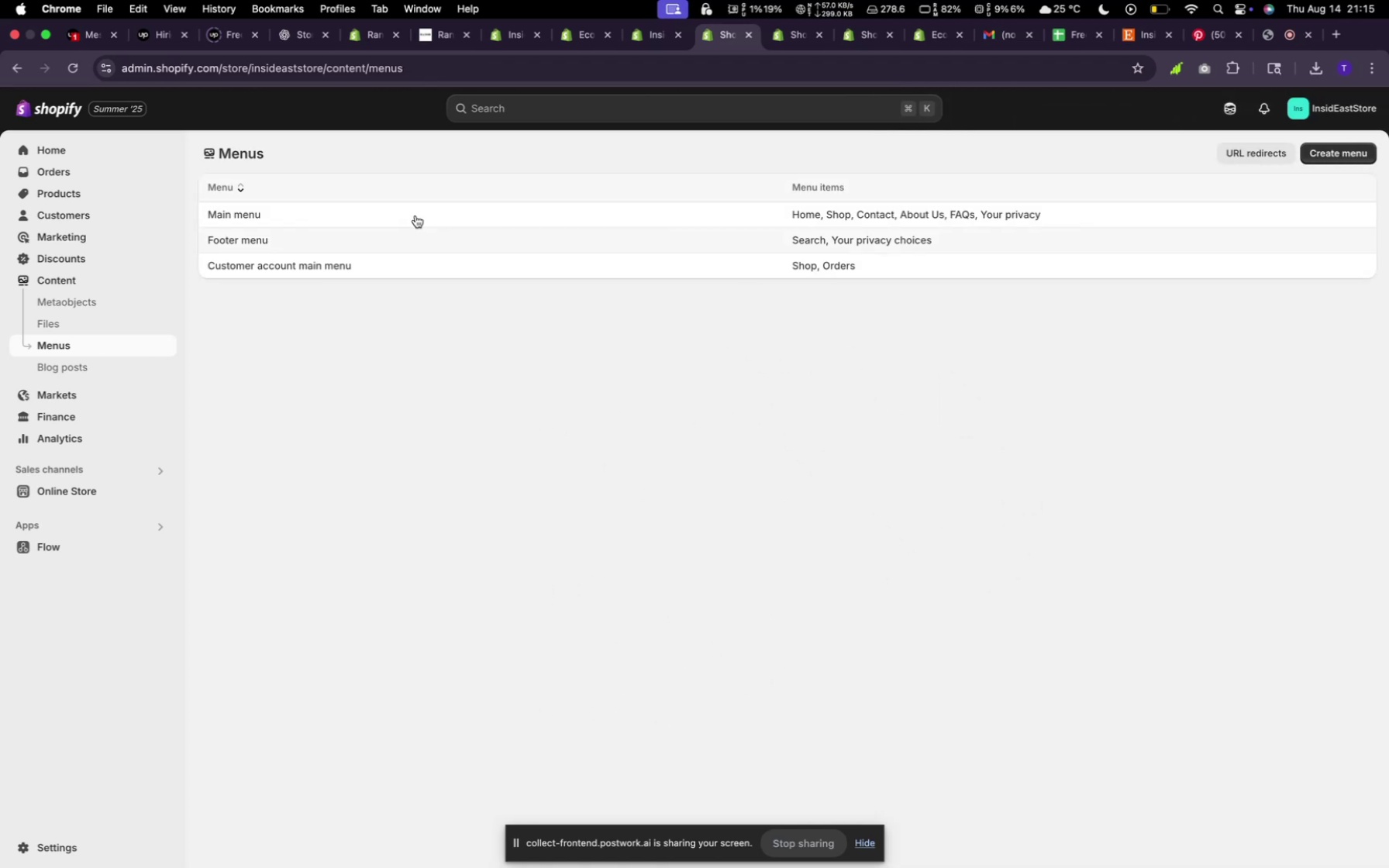 
wait(20.31)
 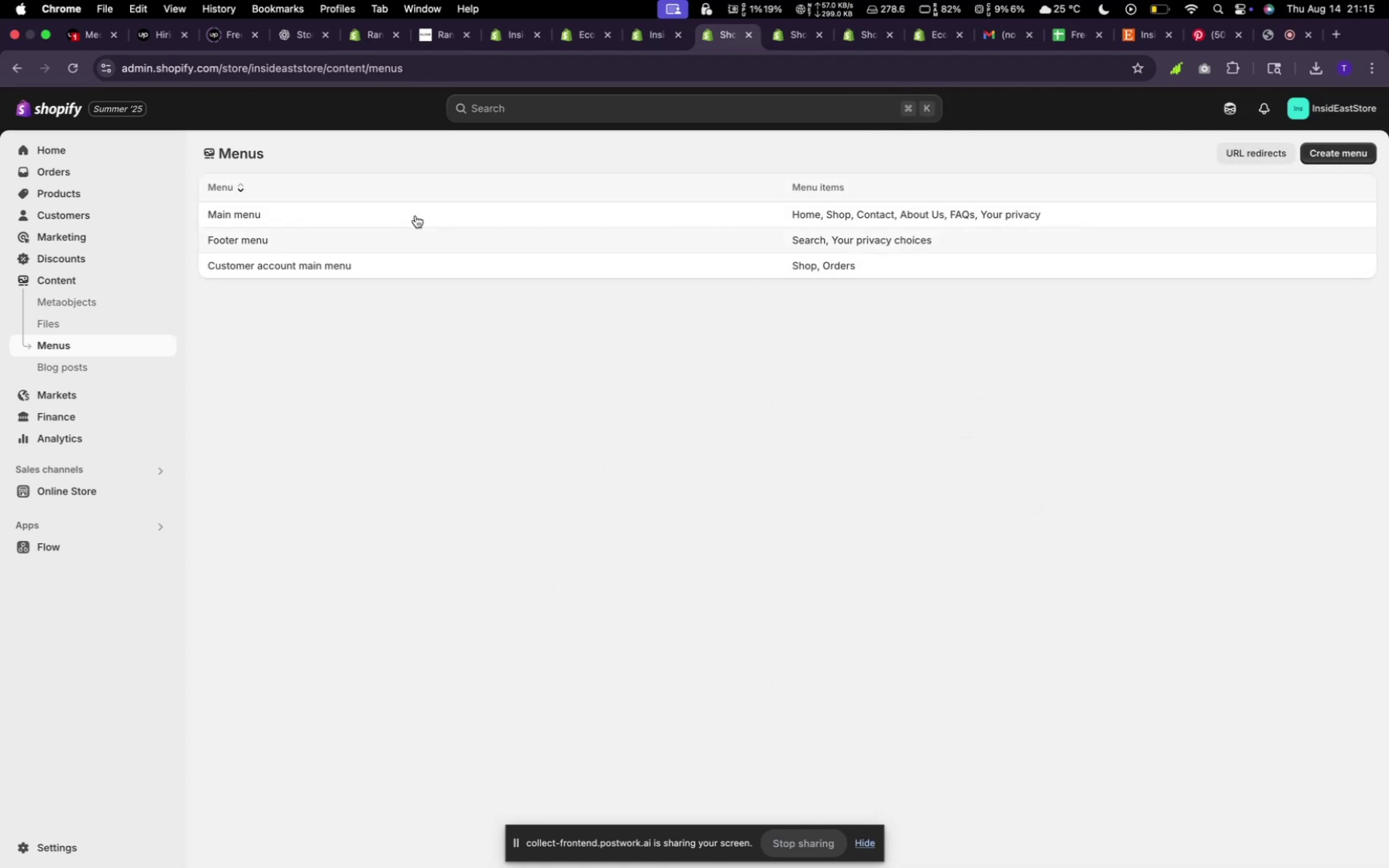 
left_click([78, 67])
 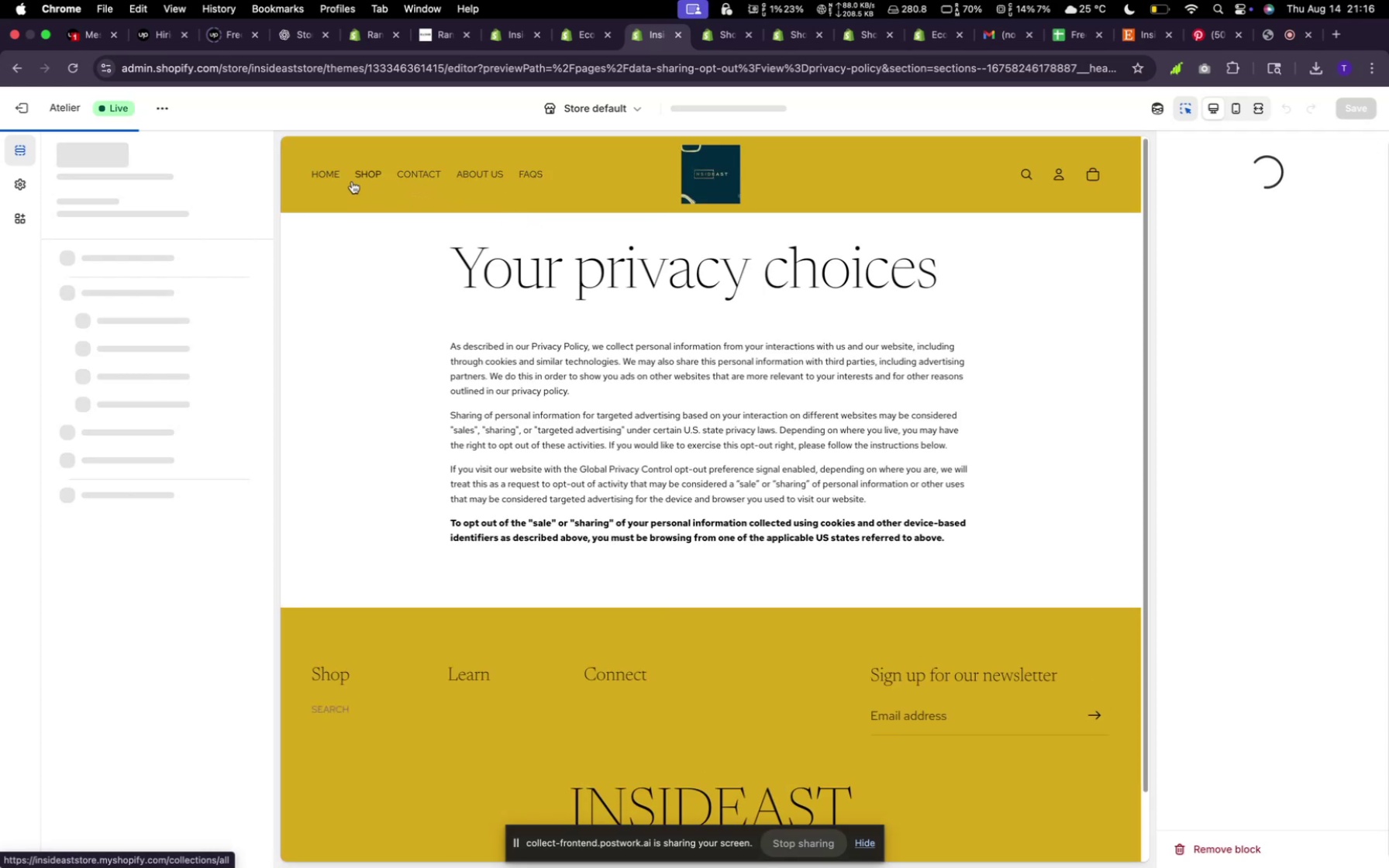 
wait(28.04)
 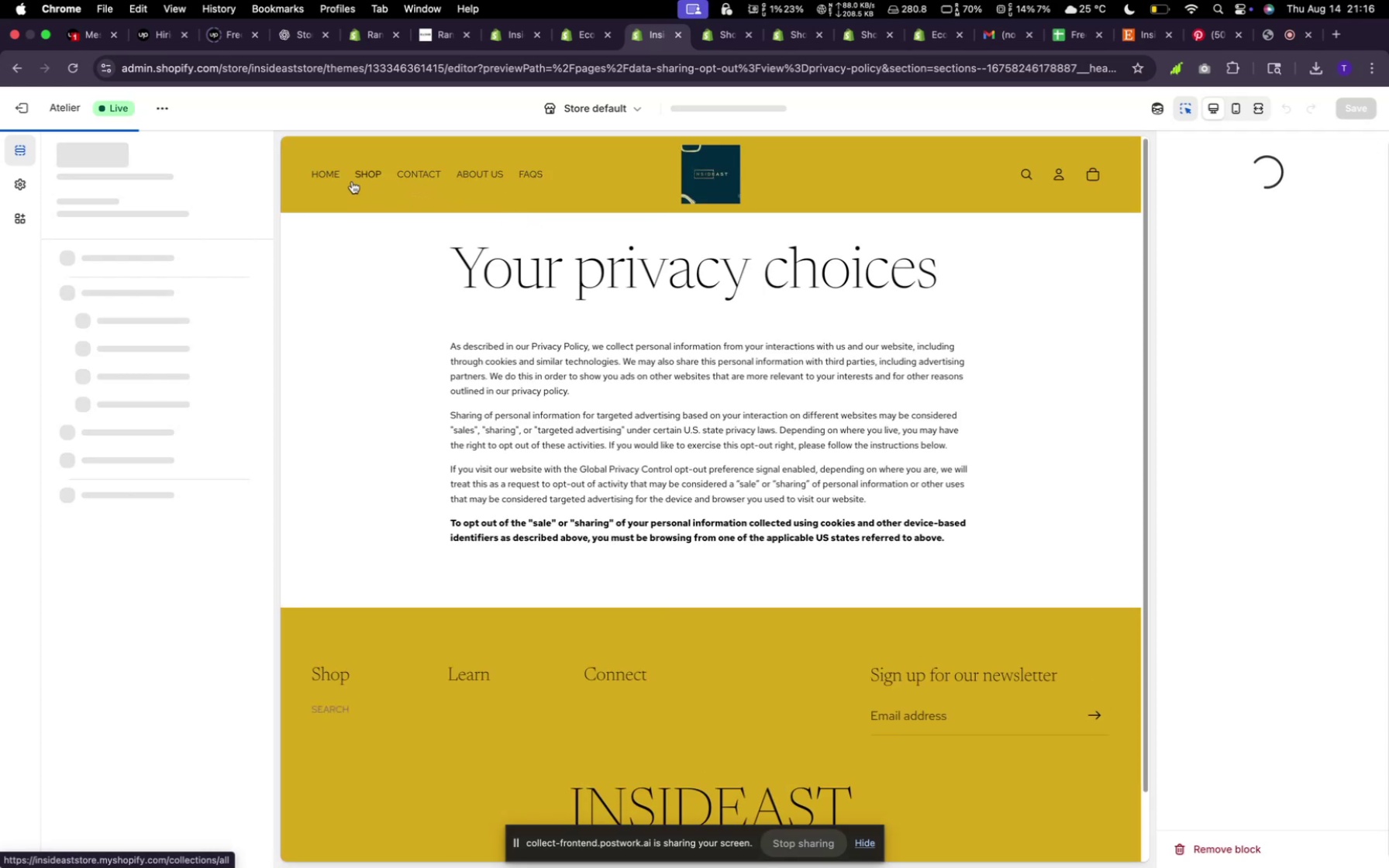 
left_click([334, 177])
 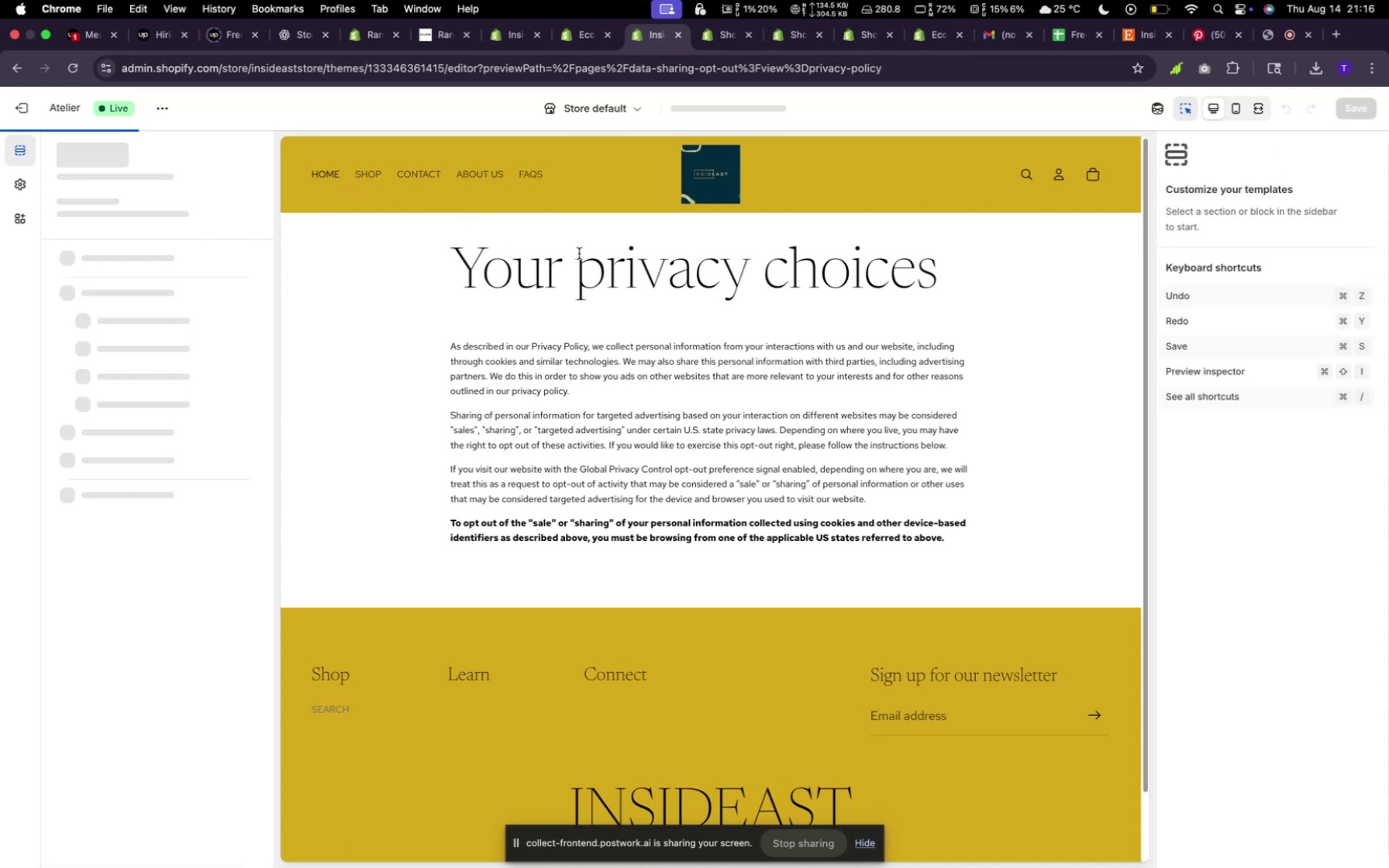 
scroll: coordinate [815, 403], scroll_direction: up, amount: 62.0
 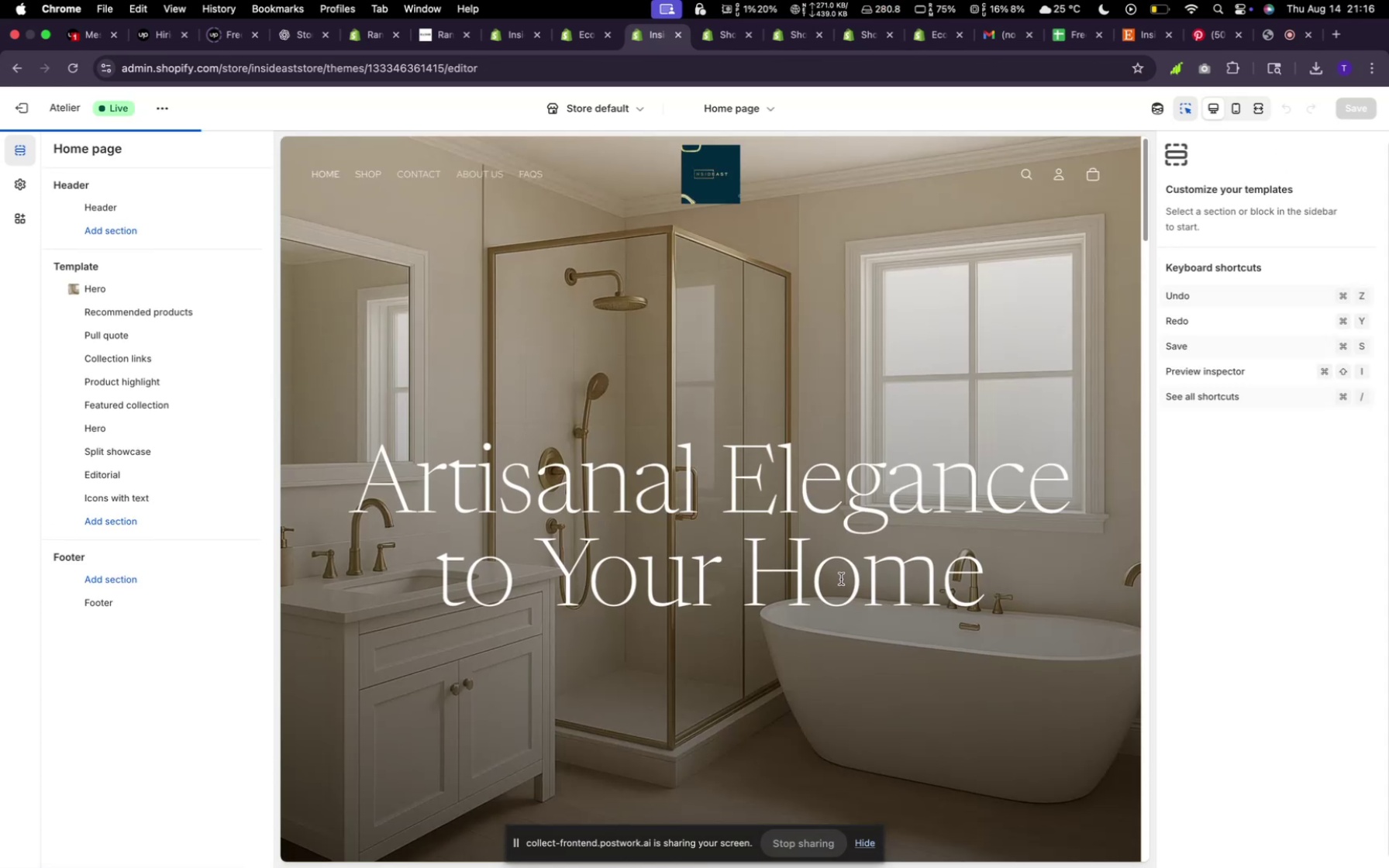 
scroll: coordinate [989, 536], scroll_direction: down, amount: 77.0
 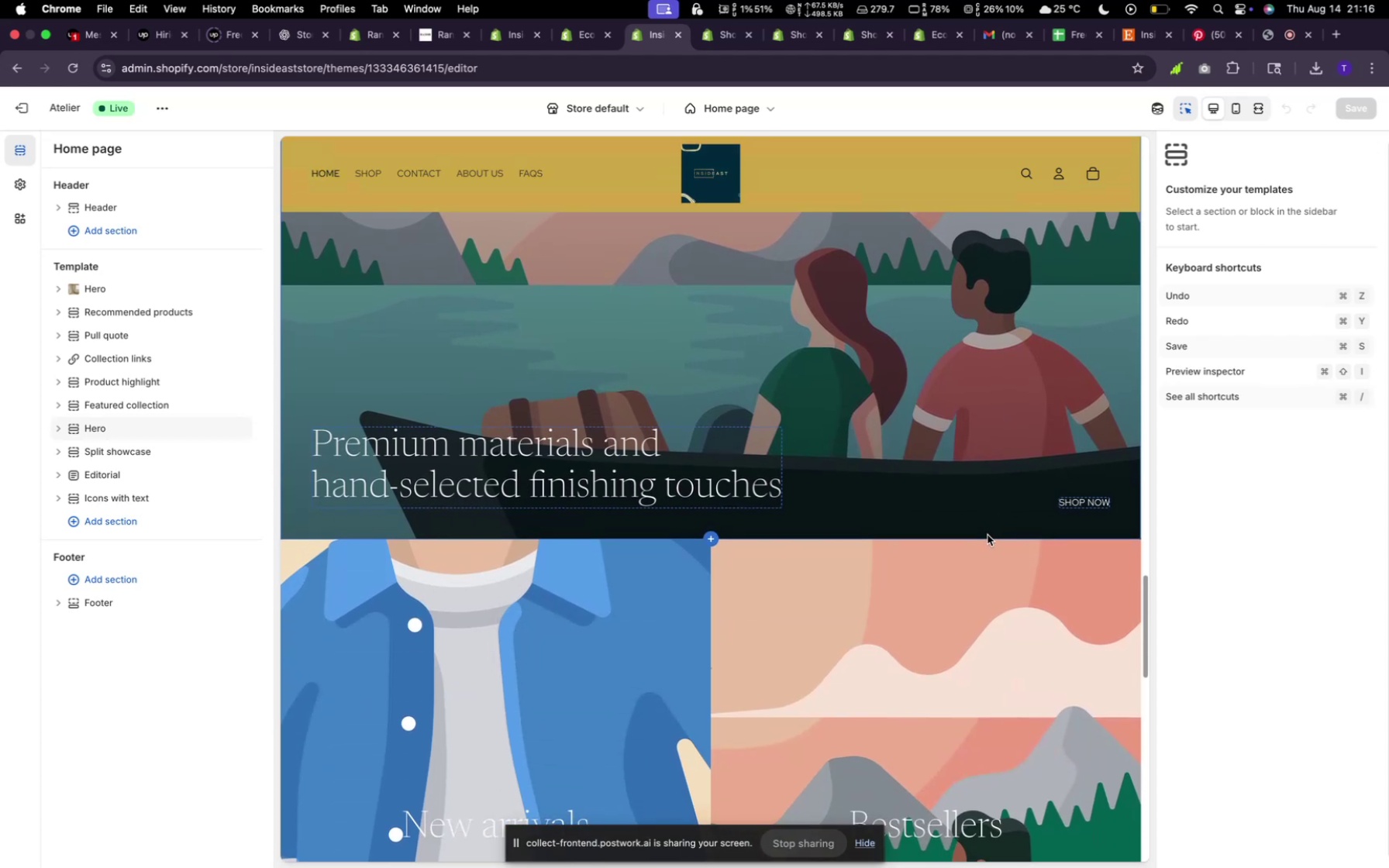 
scroll: coordinate [1001, 517], scroll_direction: down, amount: 47.0
 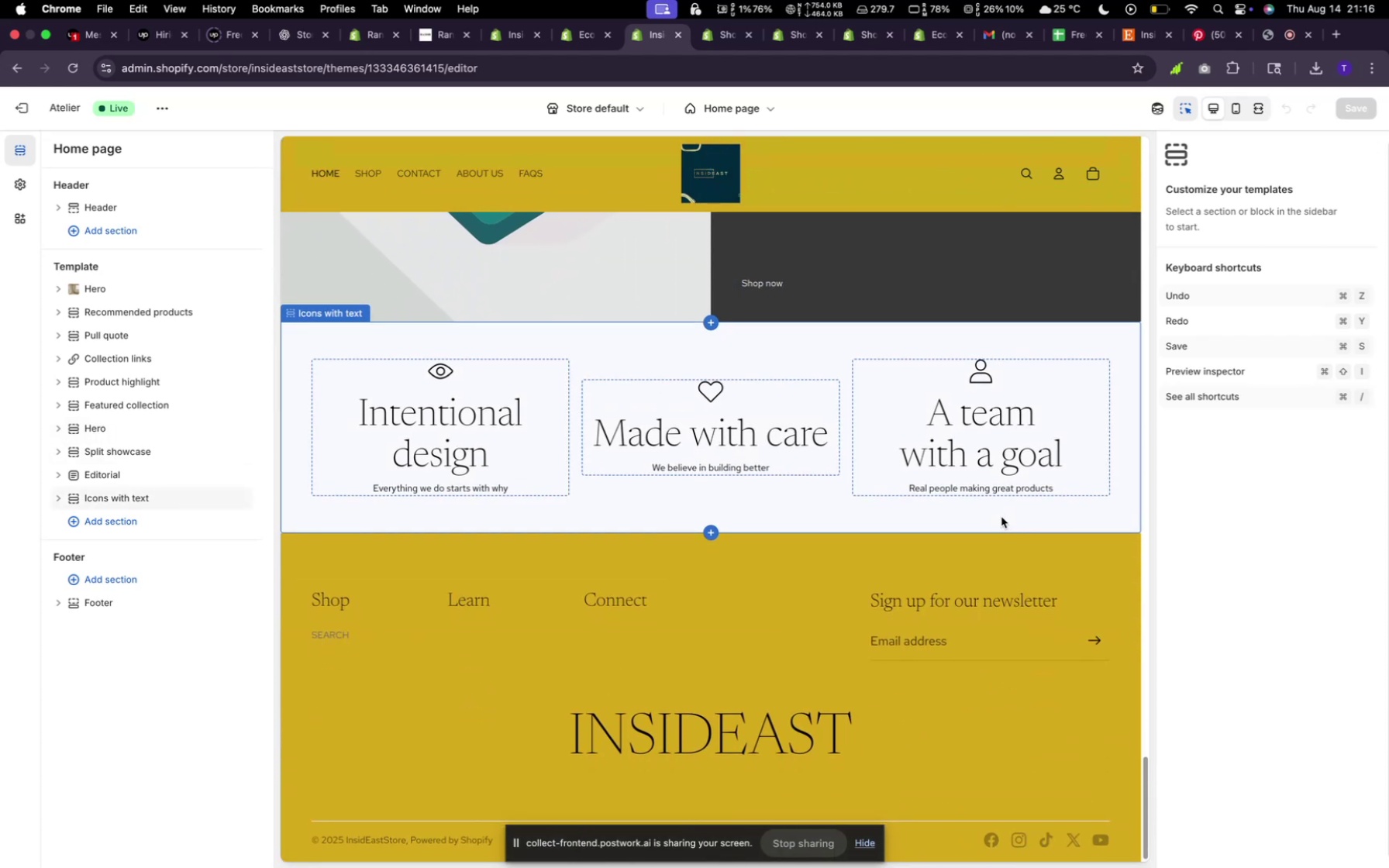 
scroll: coordinate [1001, 517], scroll_direction: up, amount: 27.0
 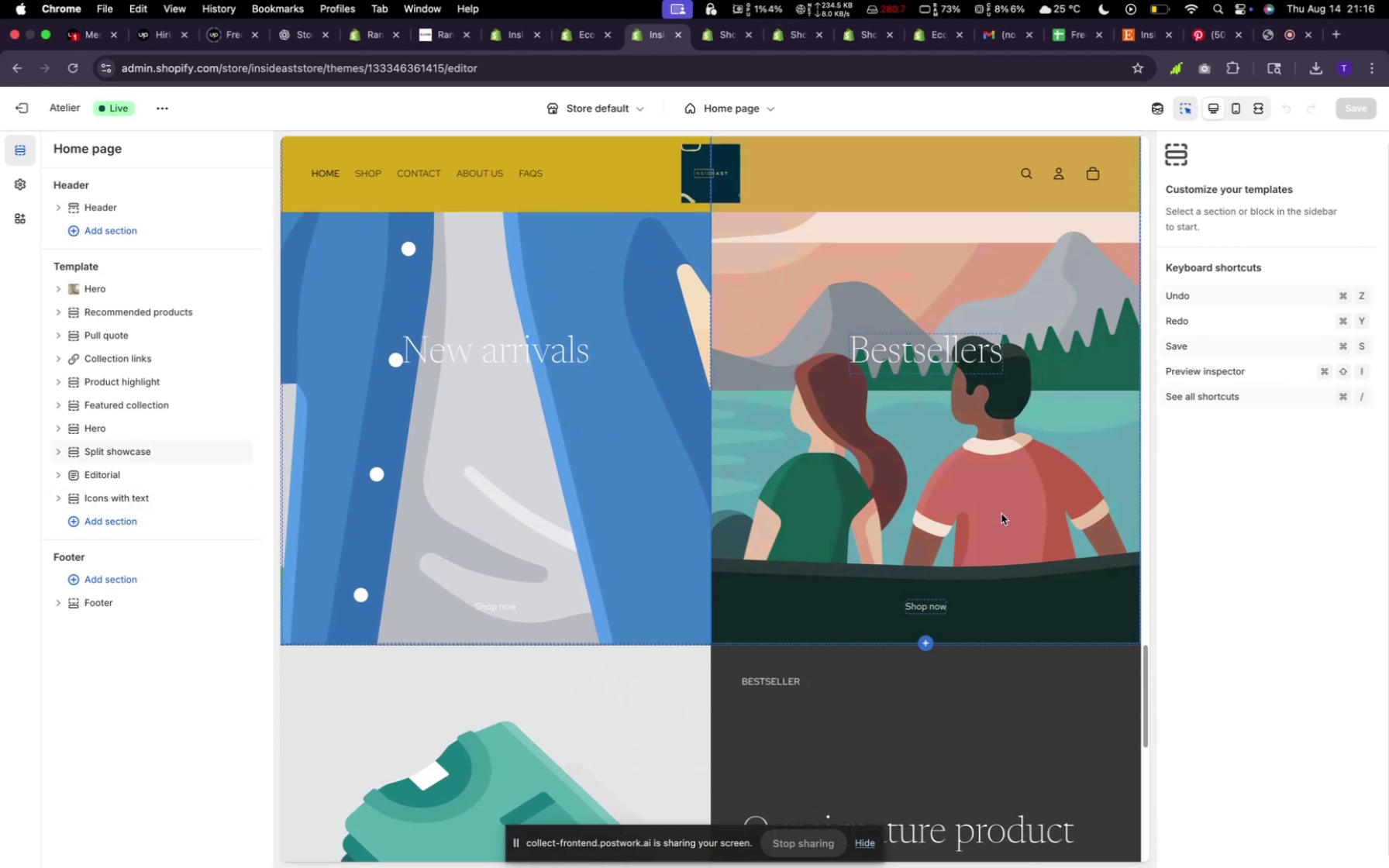 
wait(10.0)
 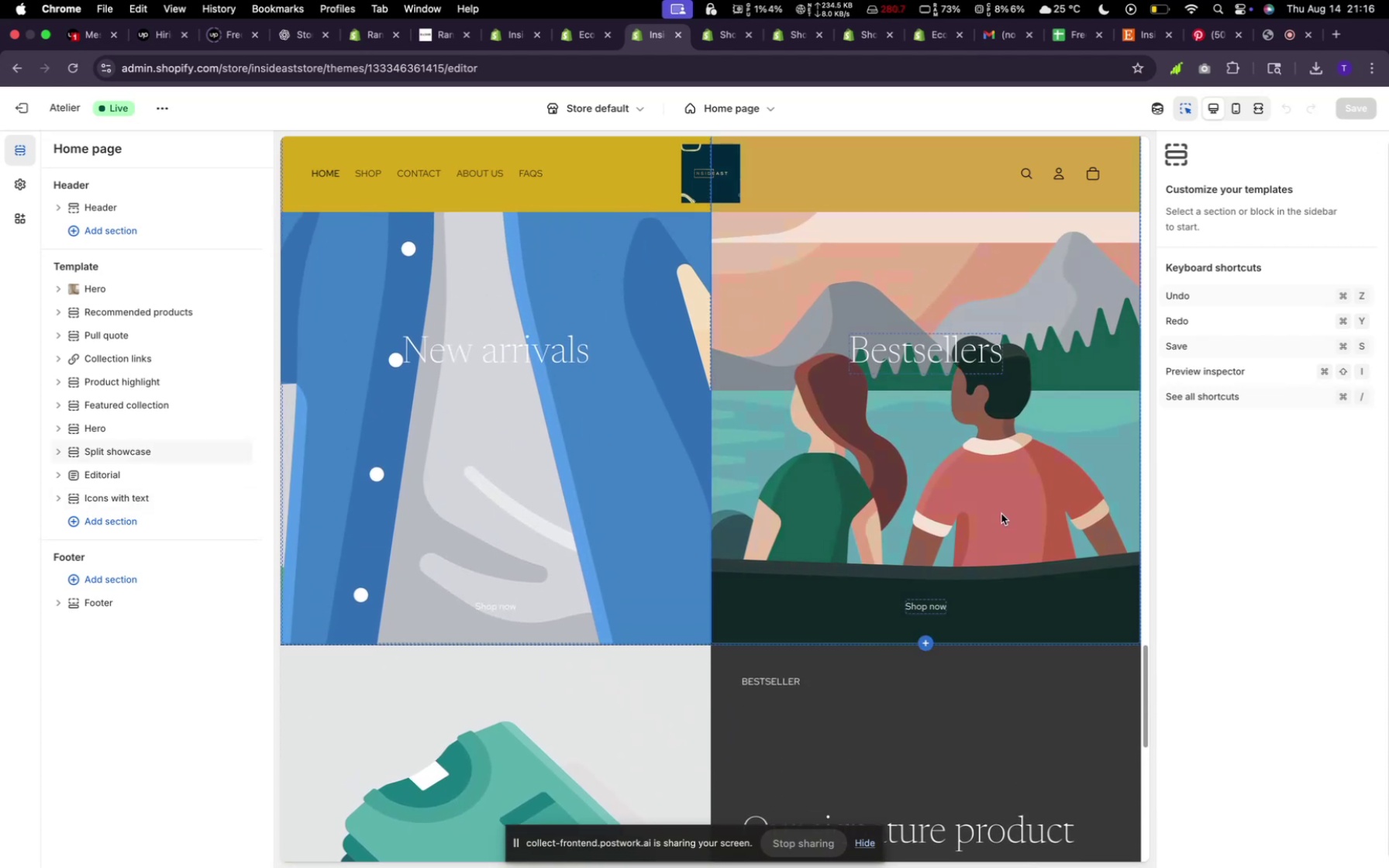 
scroll: coordinate [959, 366], scroll_direction: up, amount: 129.0
 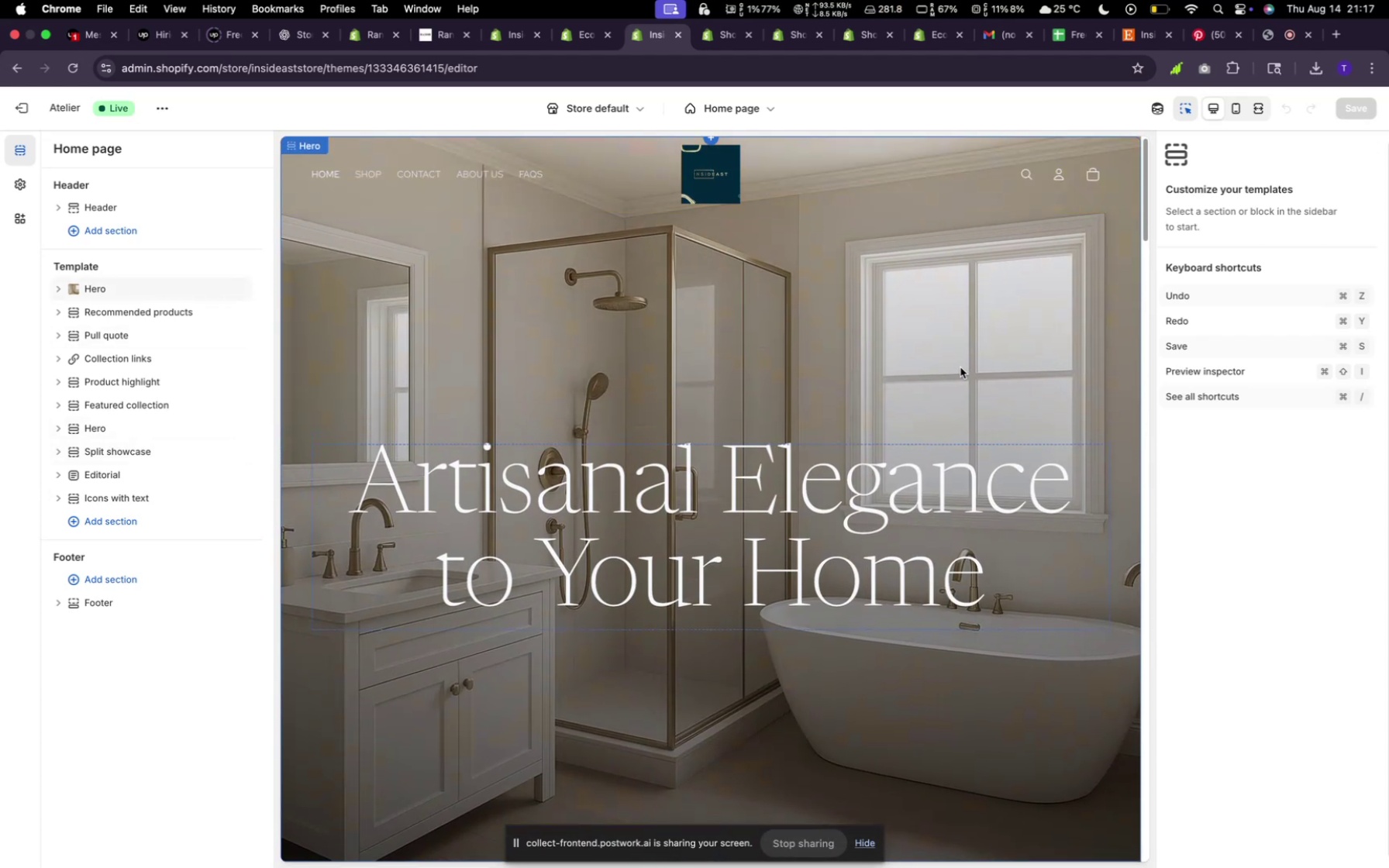 
scroll: coordinate [963, 366], scroll_direction: down, amount: 29.0
 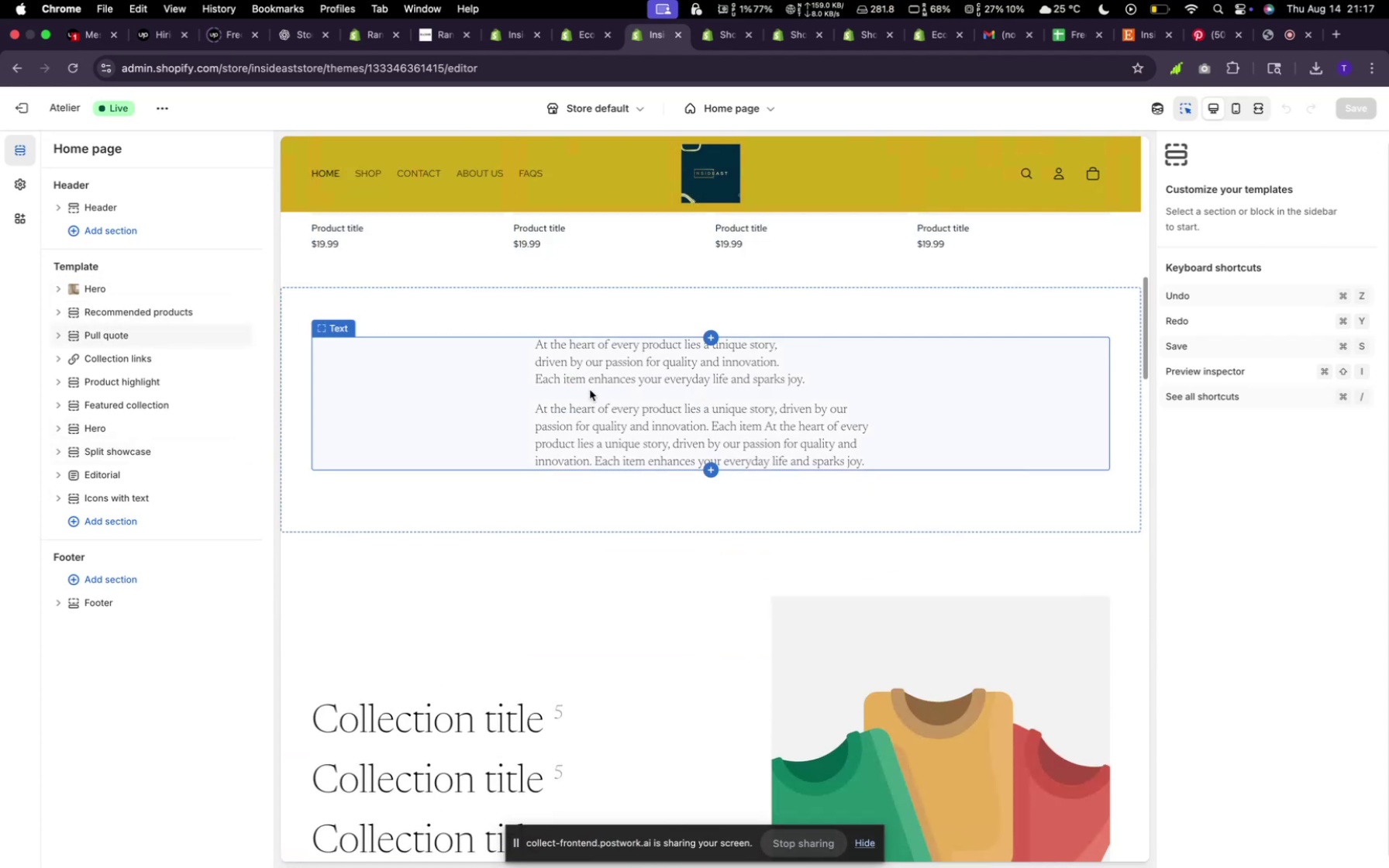 
left_click([590, 390])
 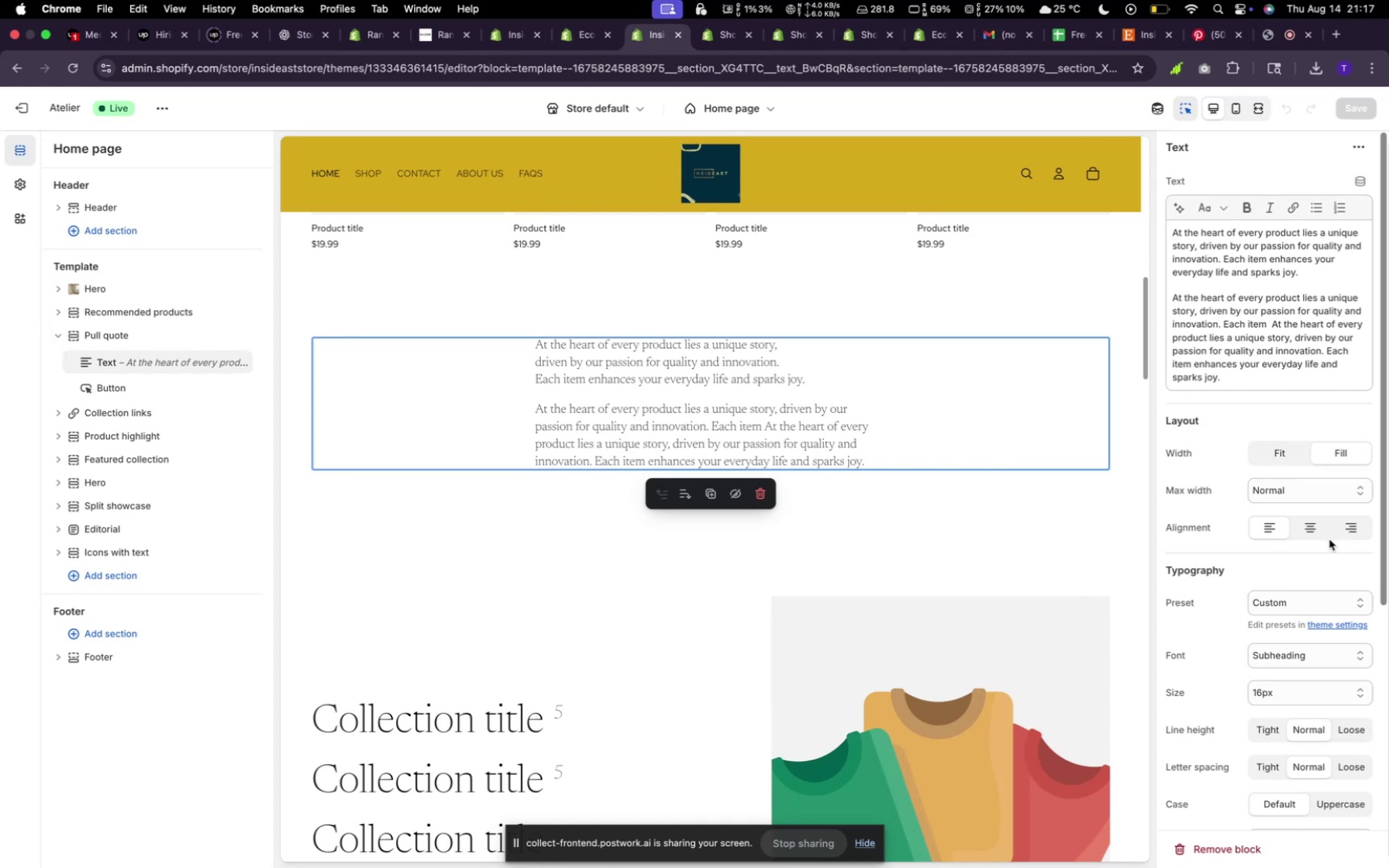 
left_click([1307, 533])
 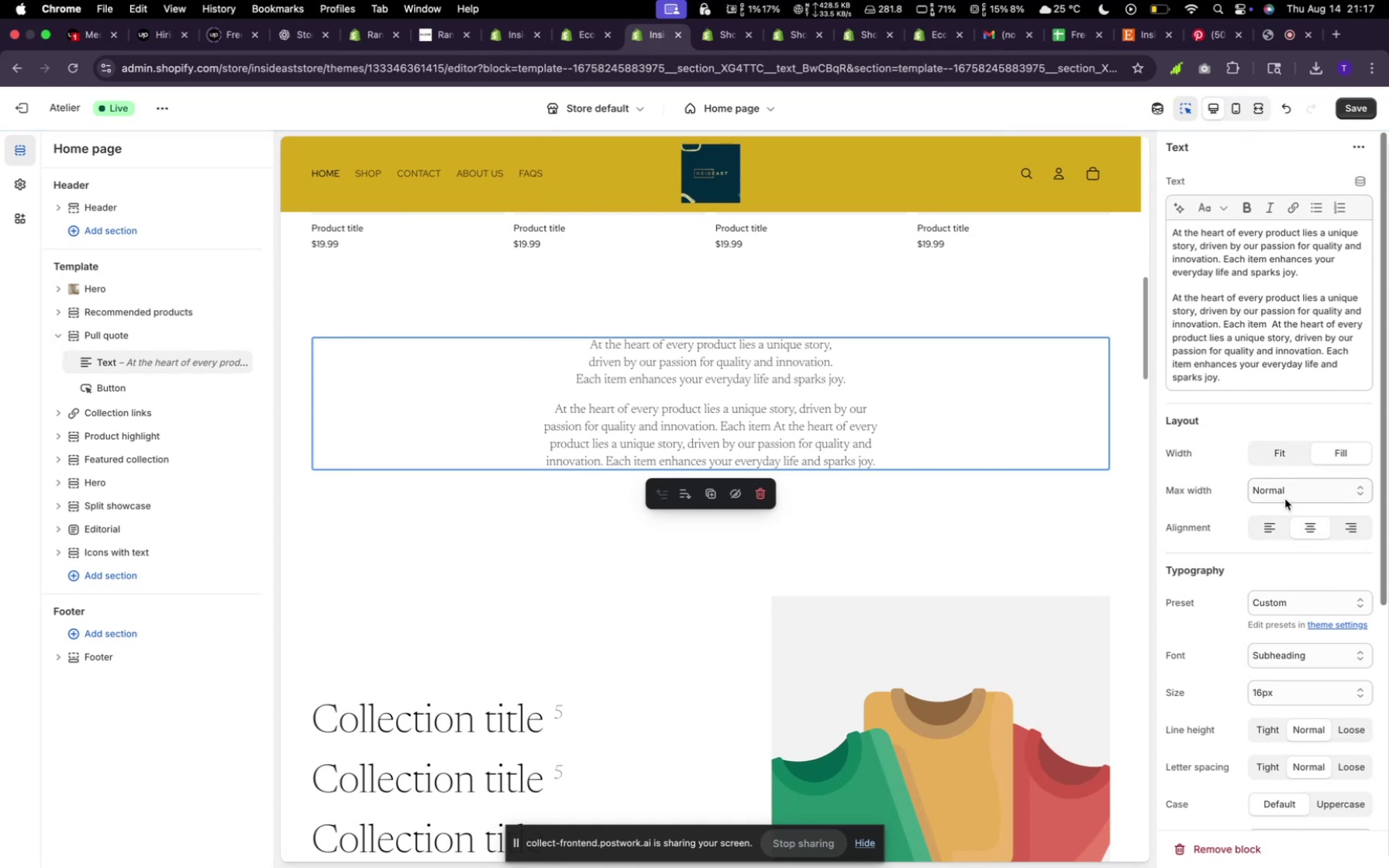 
wait(8.89)
 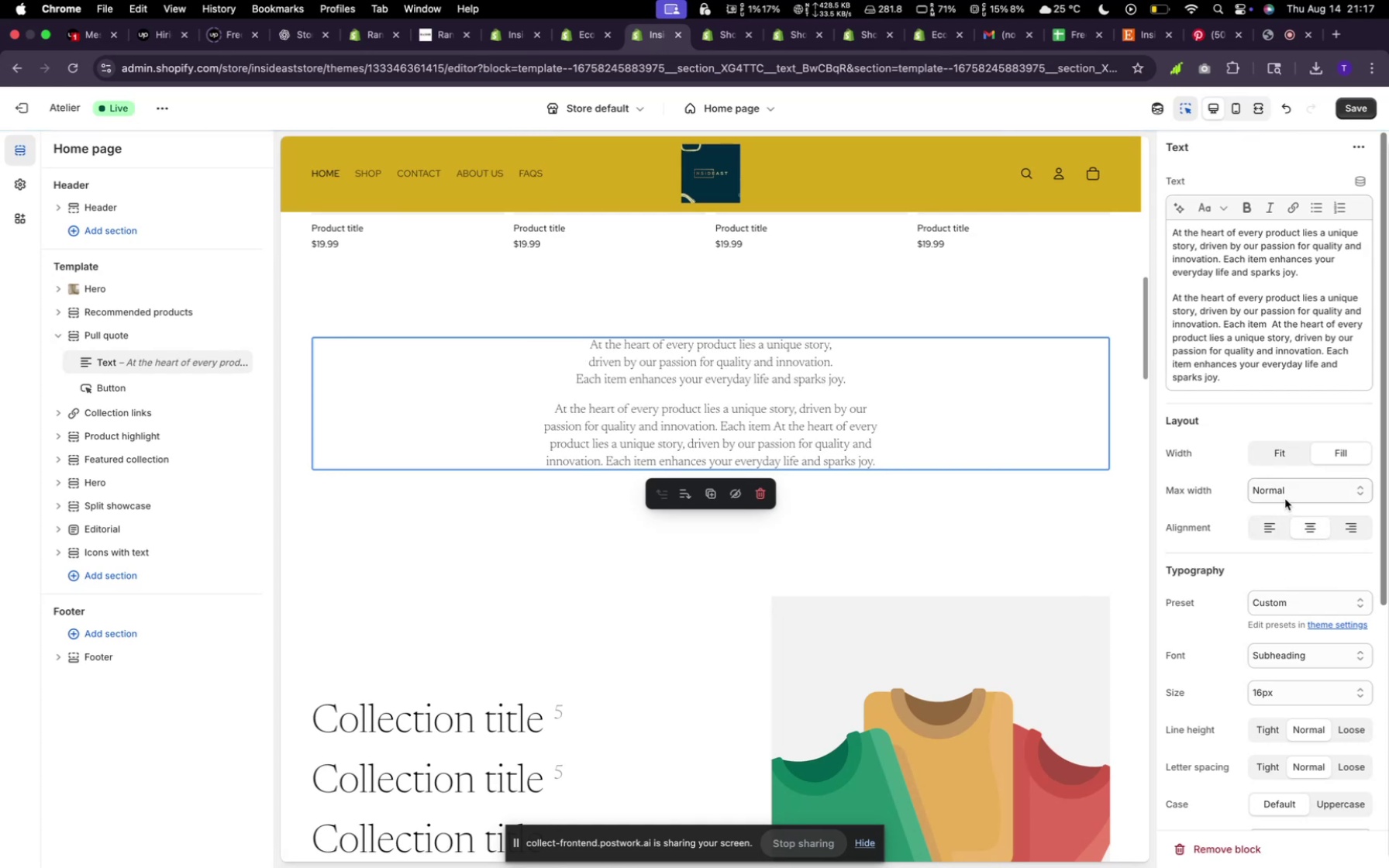 
left_click([1311, 653])
 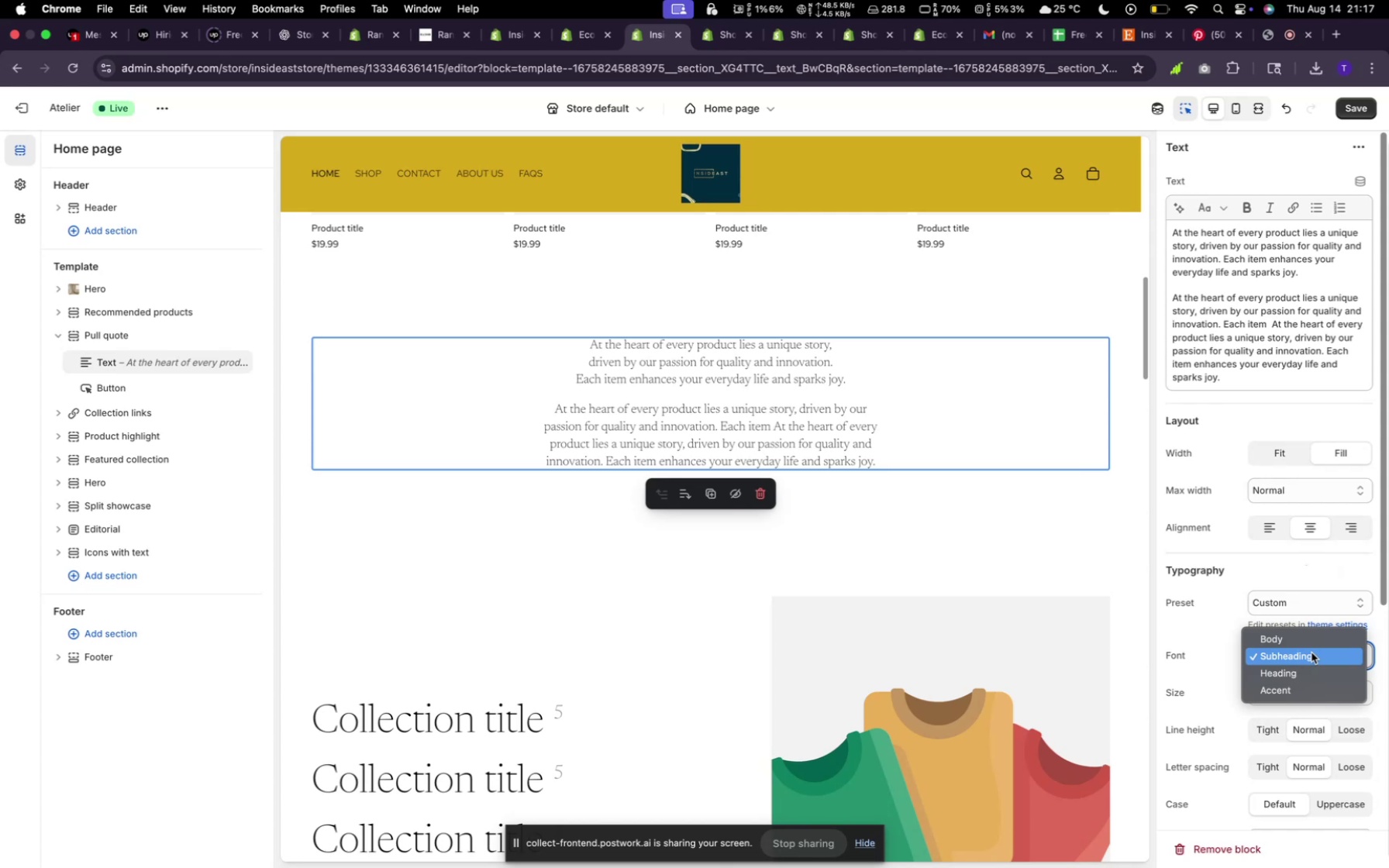 
left_click([1311, 653])
 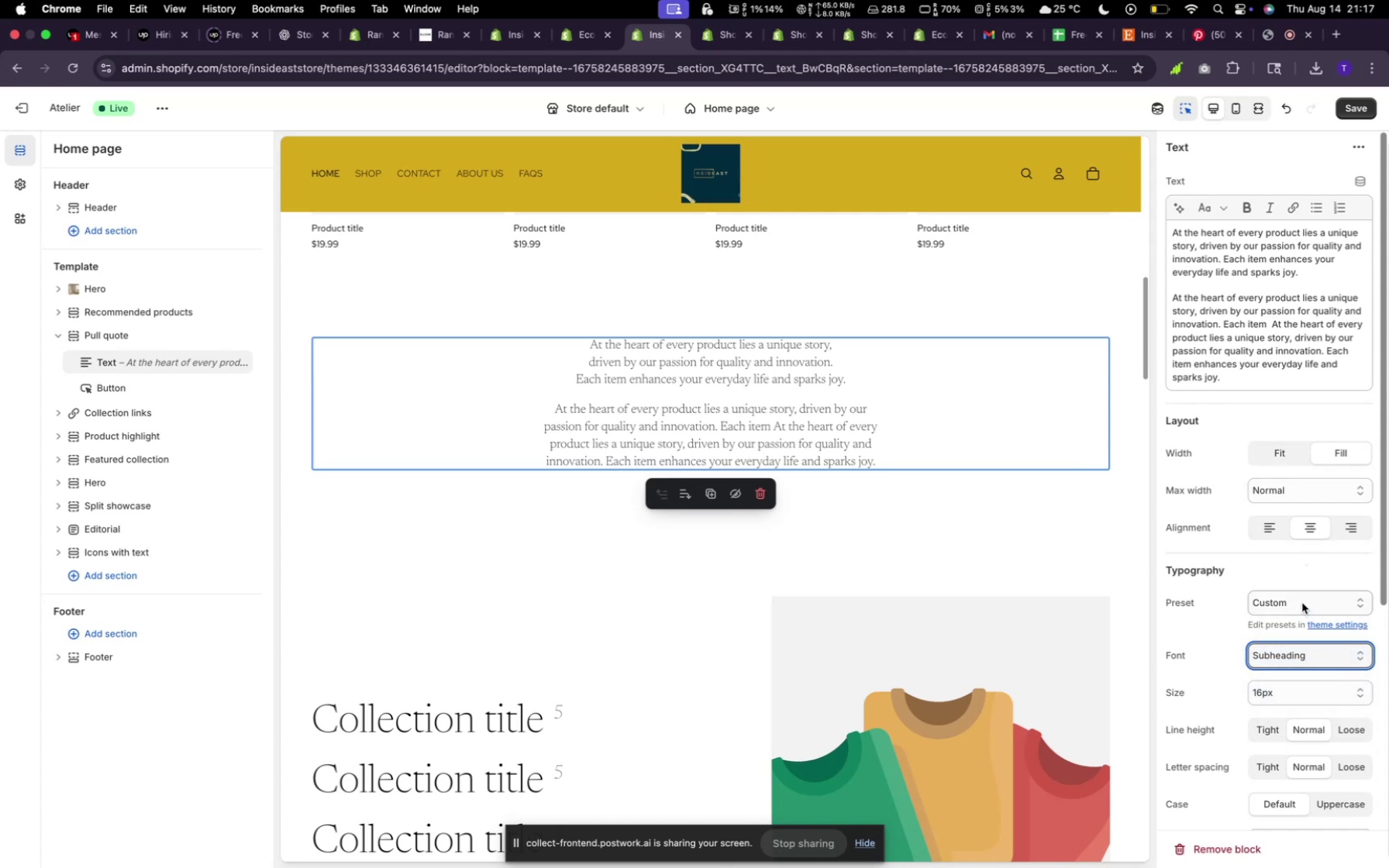 
left_click([1302, 603])
 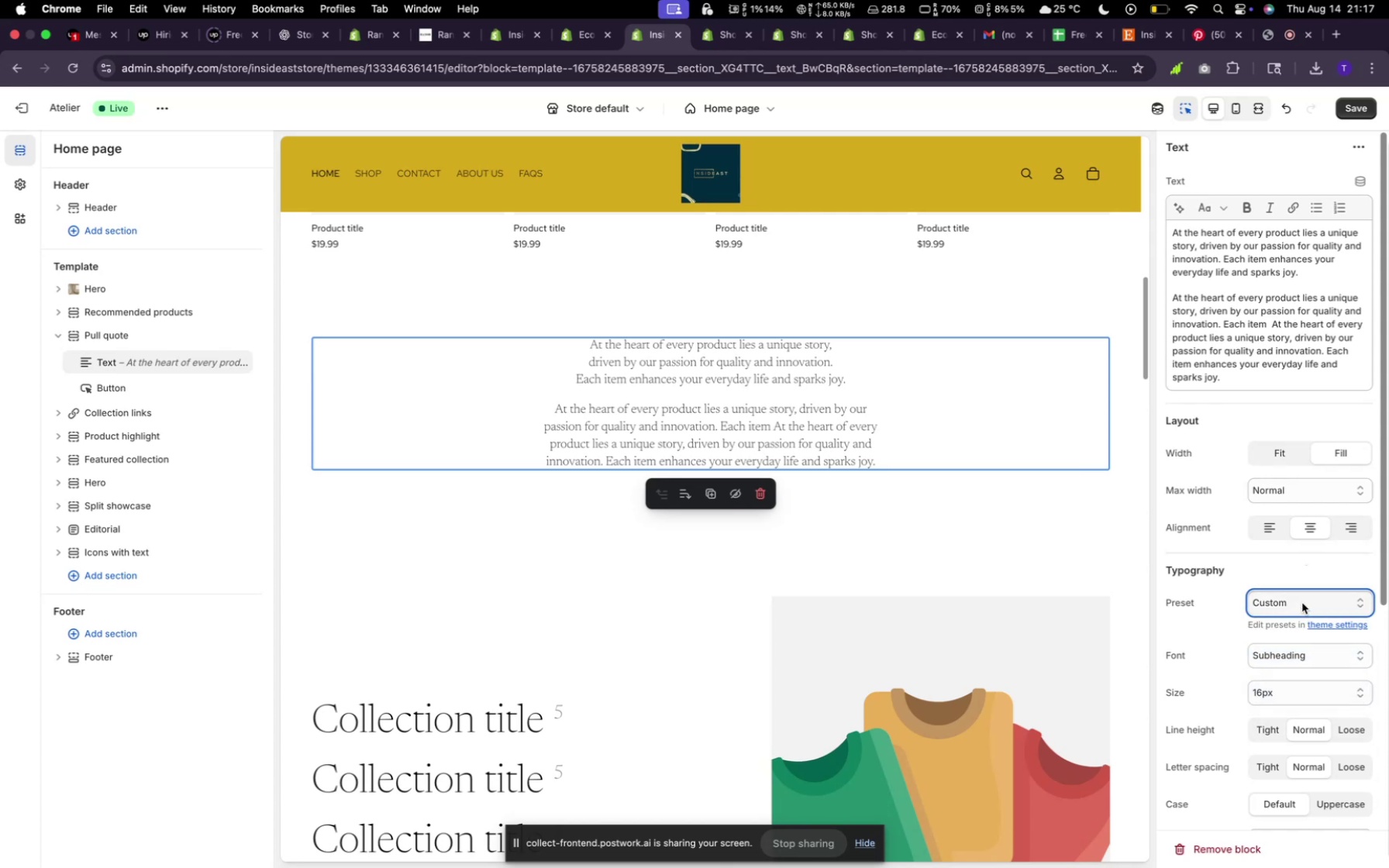 
left_click([1302, 603])
 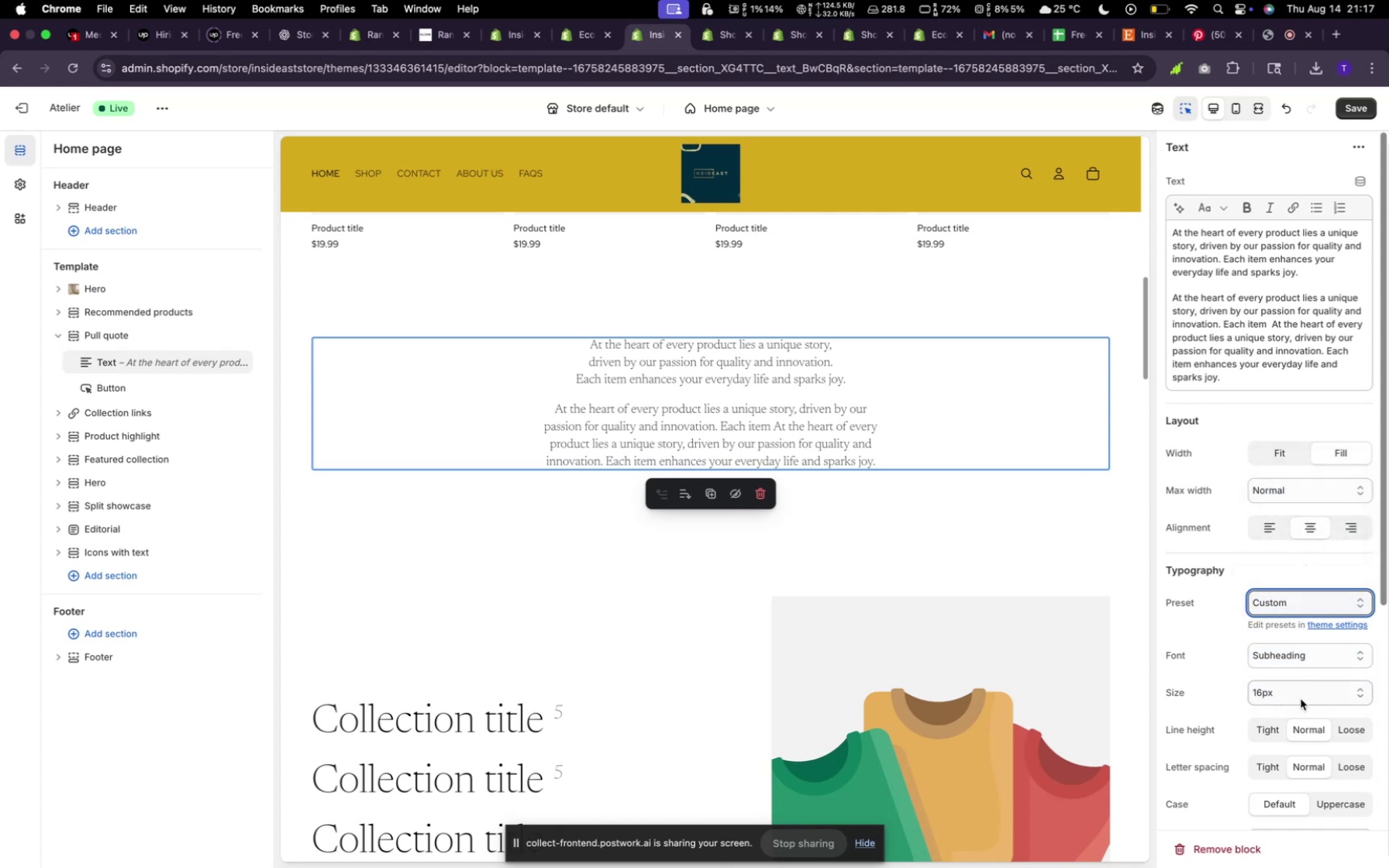 
scroll: coordinate [1301, 699], scroll_direction: down, amount: 6.0
 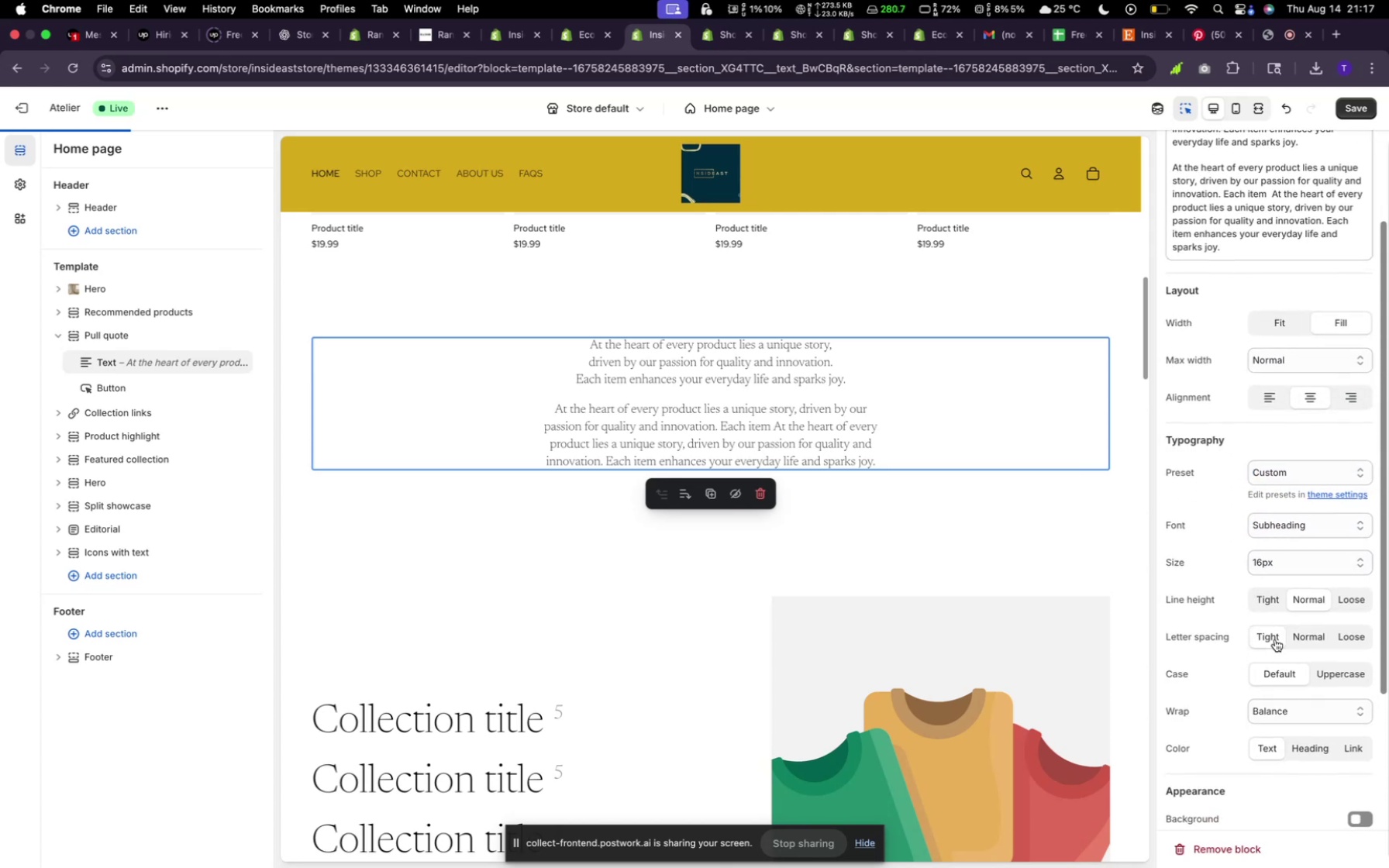 
left_click([1296, 639])
 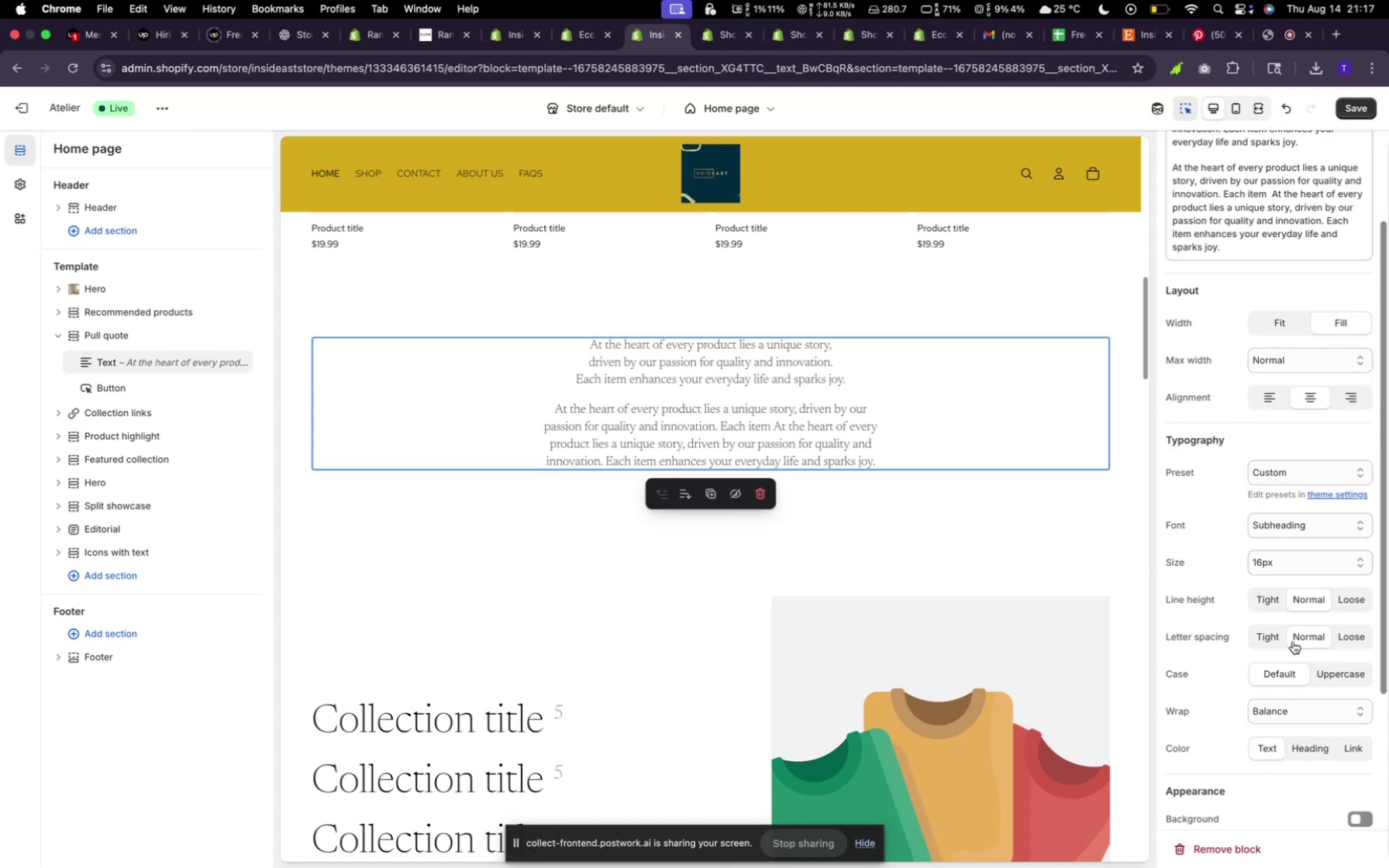 
scroll: coordinate [1293, 710], scroll_direction: down, amount: 6.0
 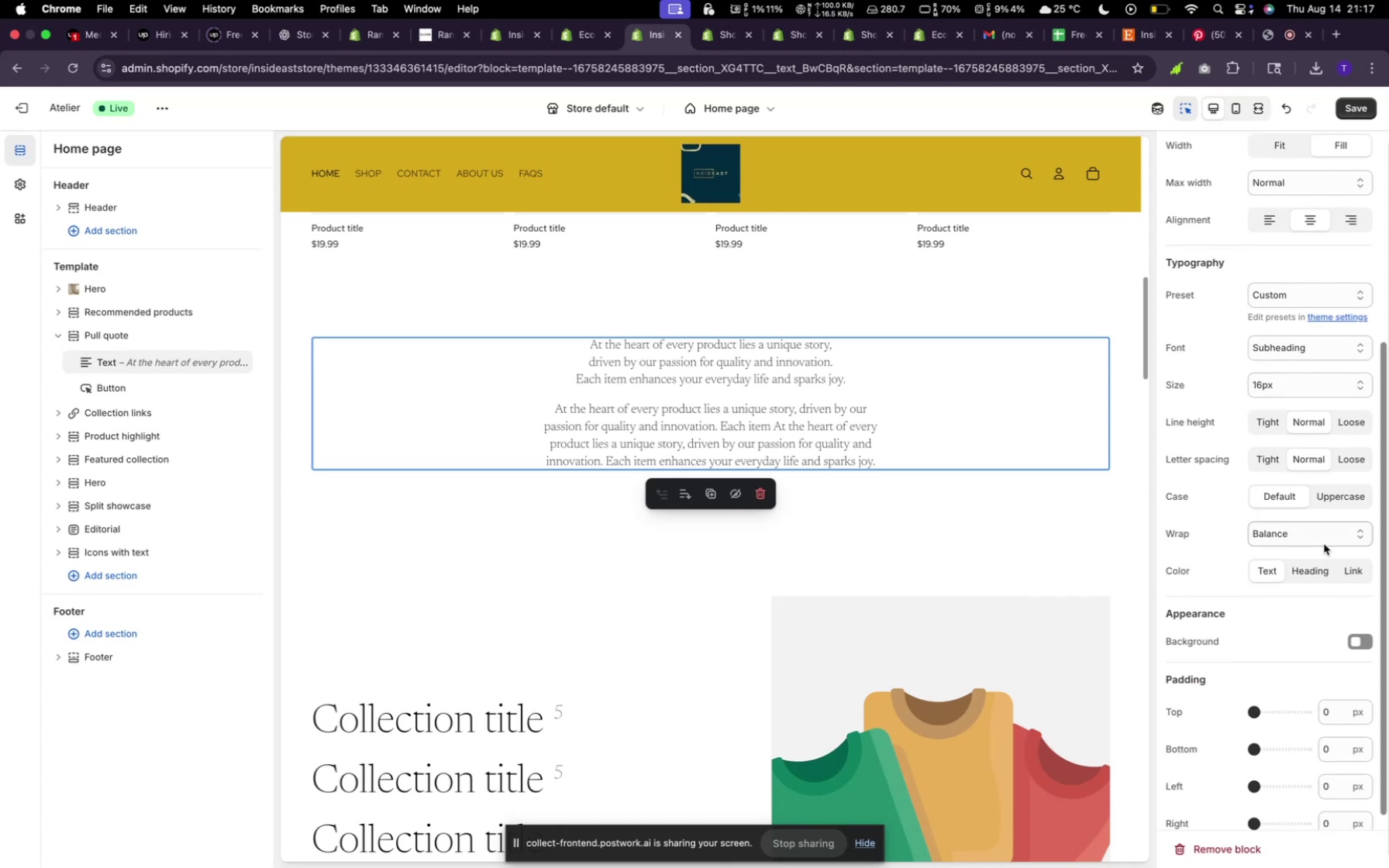 
left_click([1325, 543])
 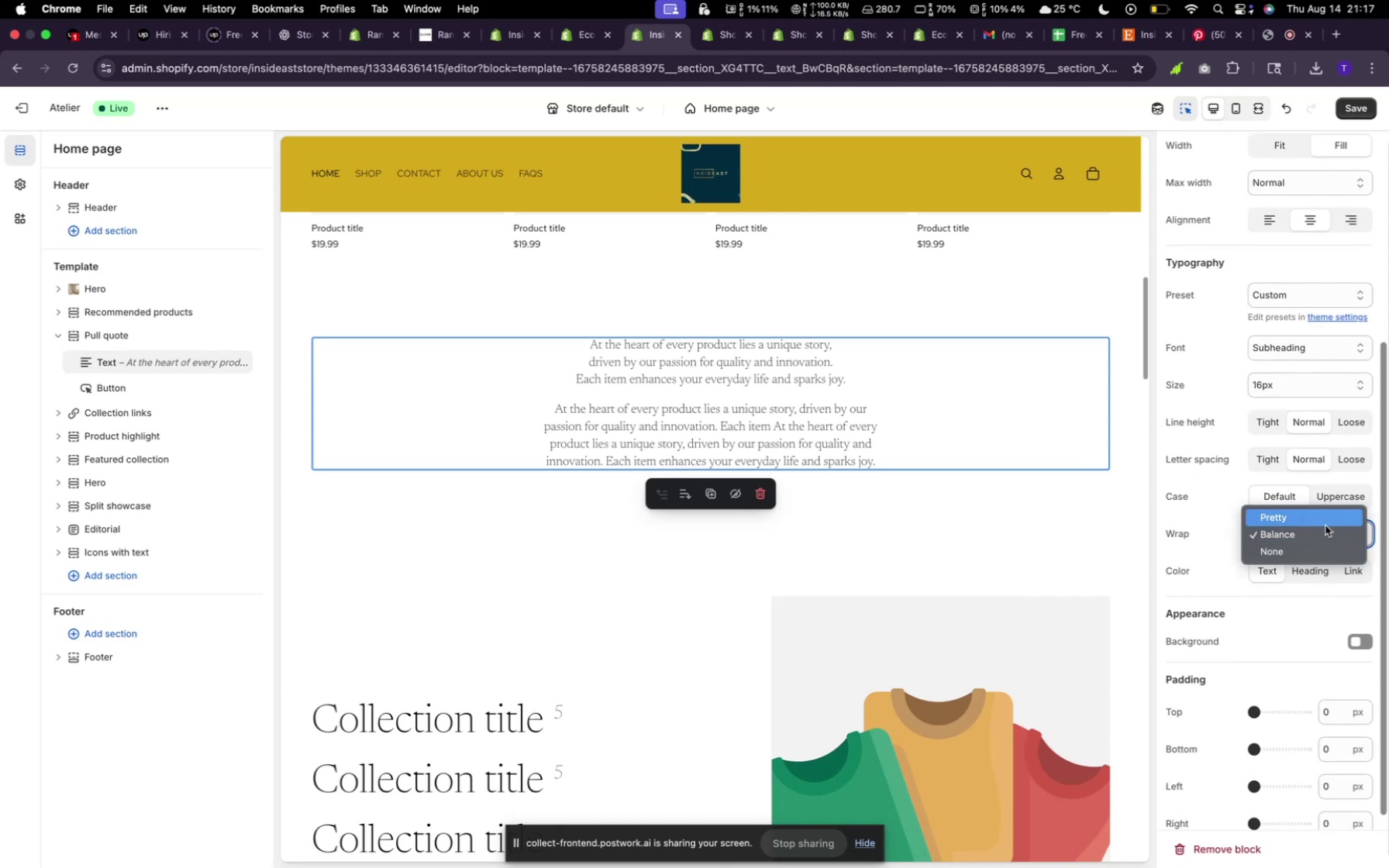 
left_click([1325, 523])
 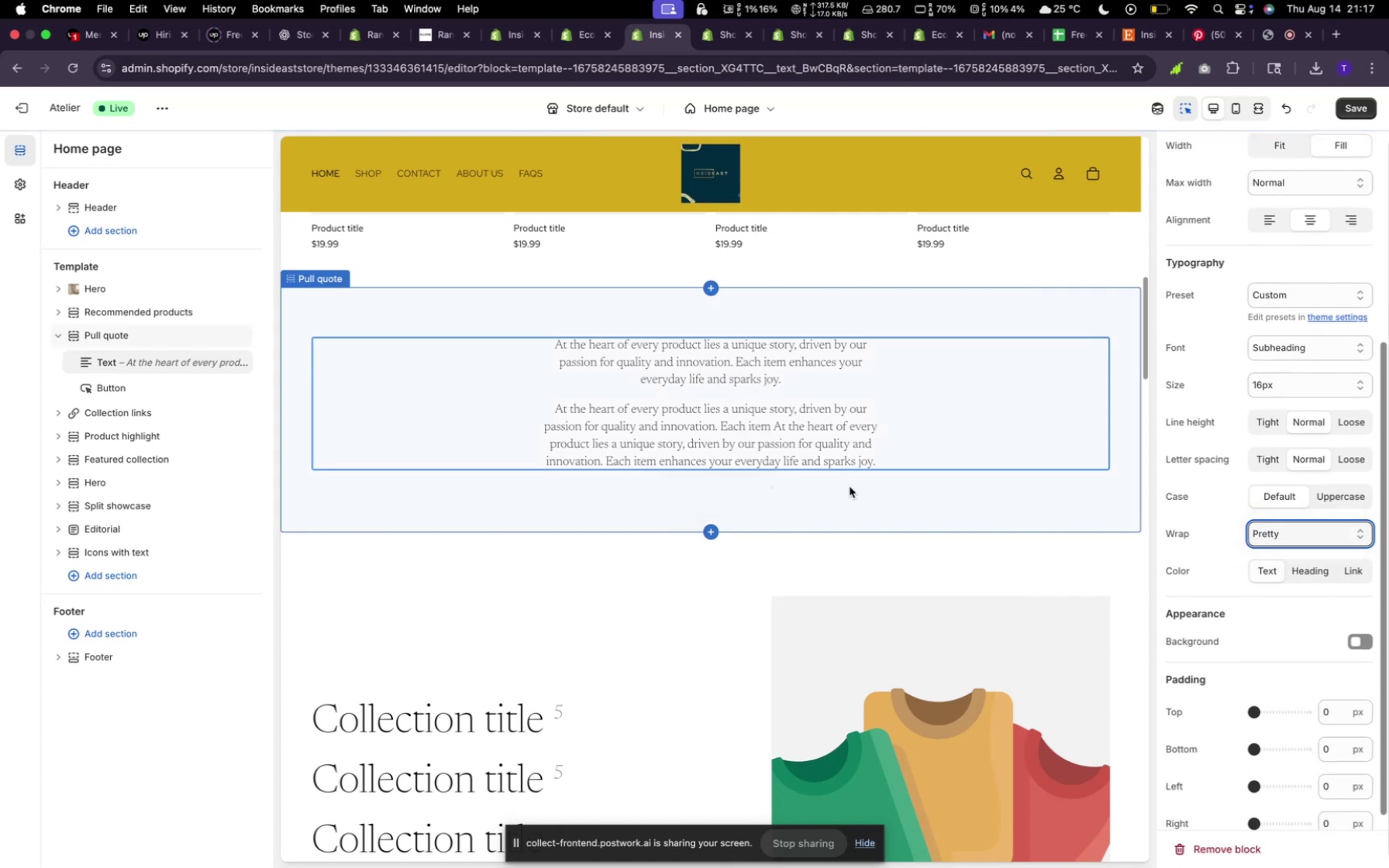 
scroll: coordinate [1032, 527], scroll_direction: down, amount: 5.0
 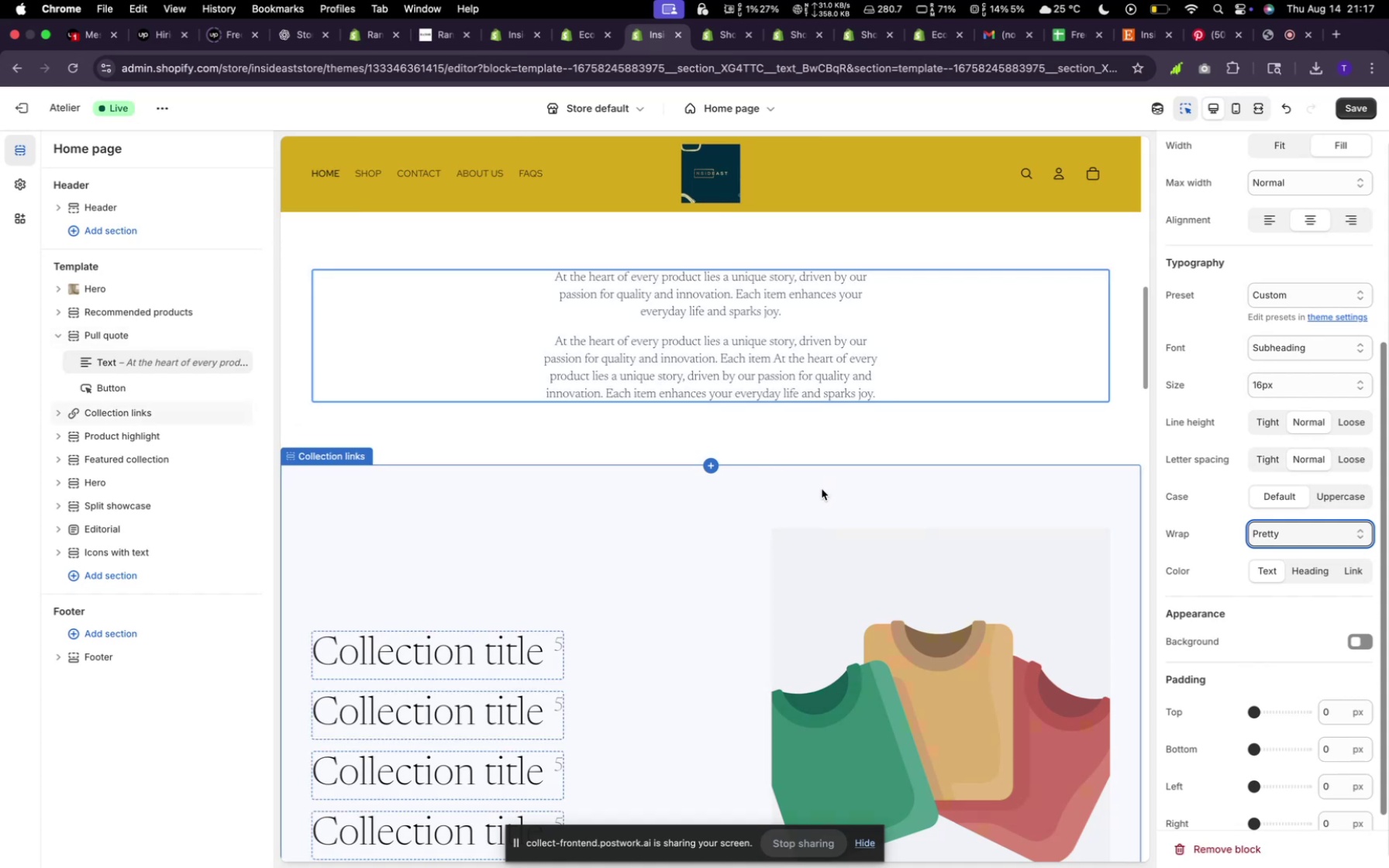 
wait(7.35)
 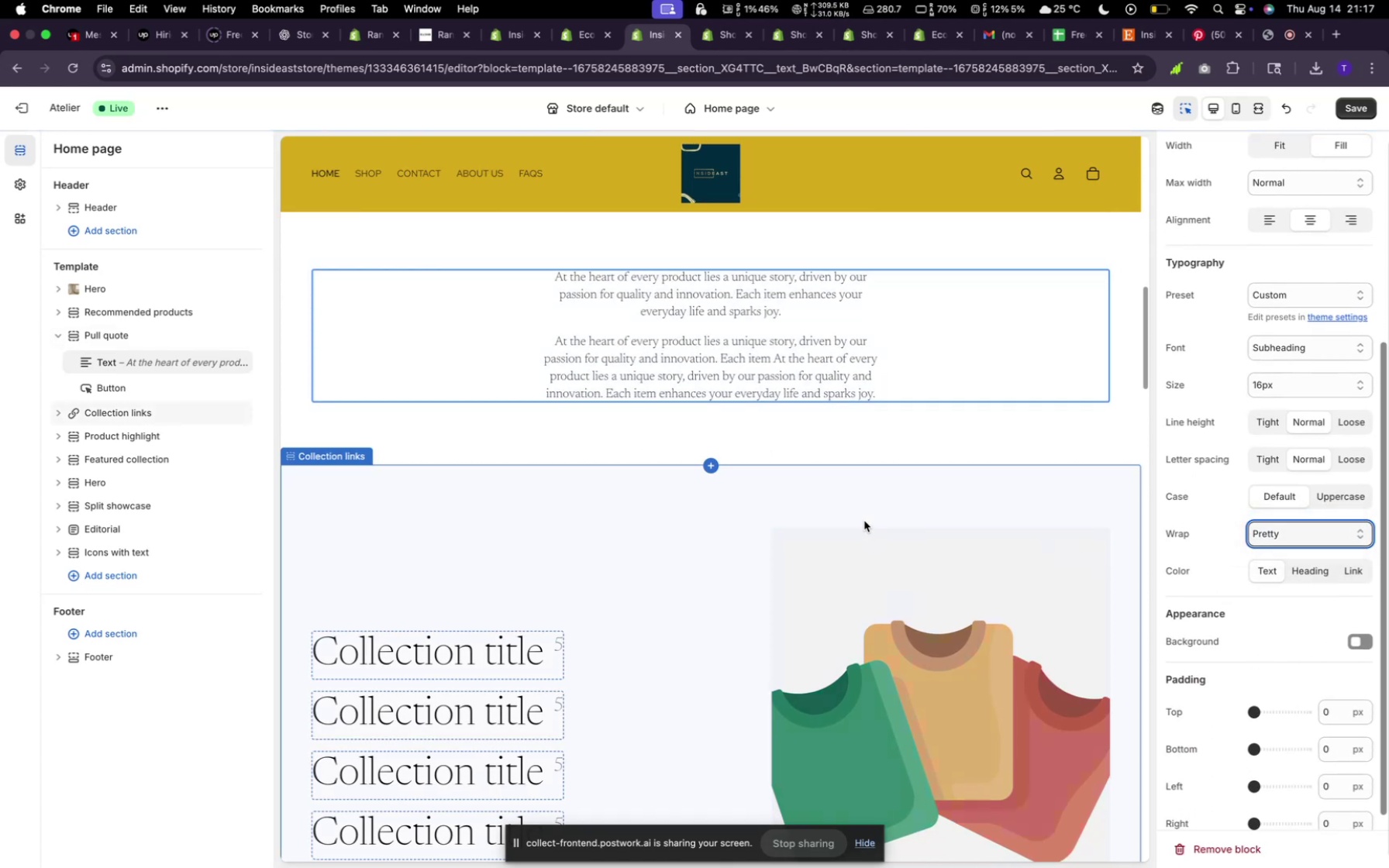 
scroll: coordinate [694, 567], scroll_direction: down, amount: 5.0
 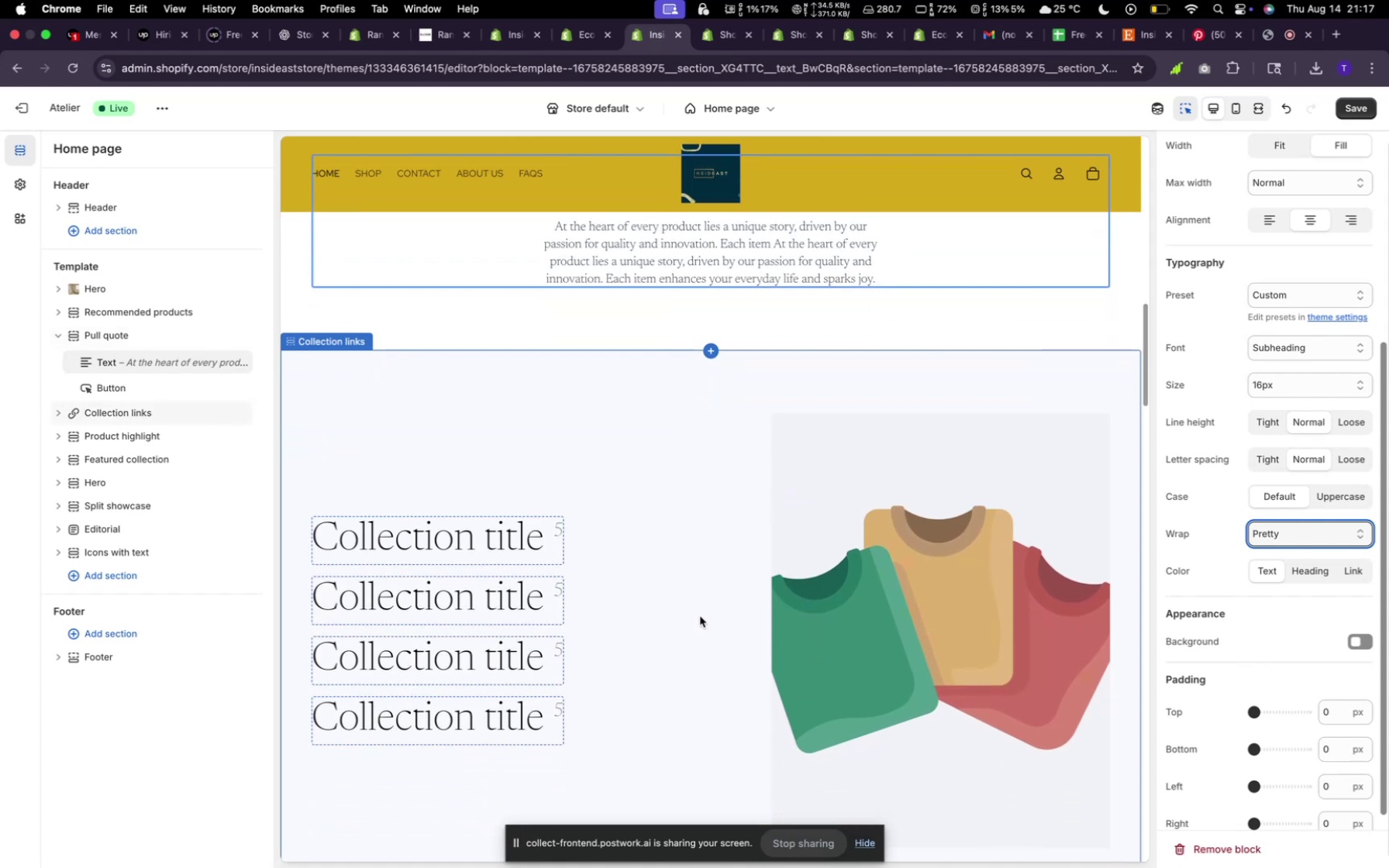 
wait(9.58)
 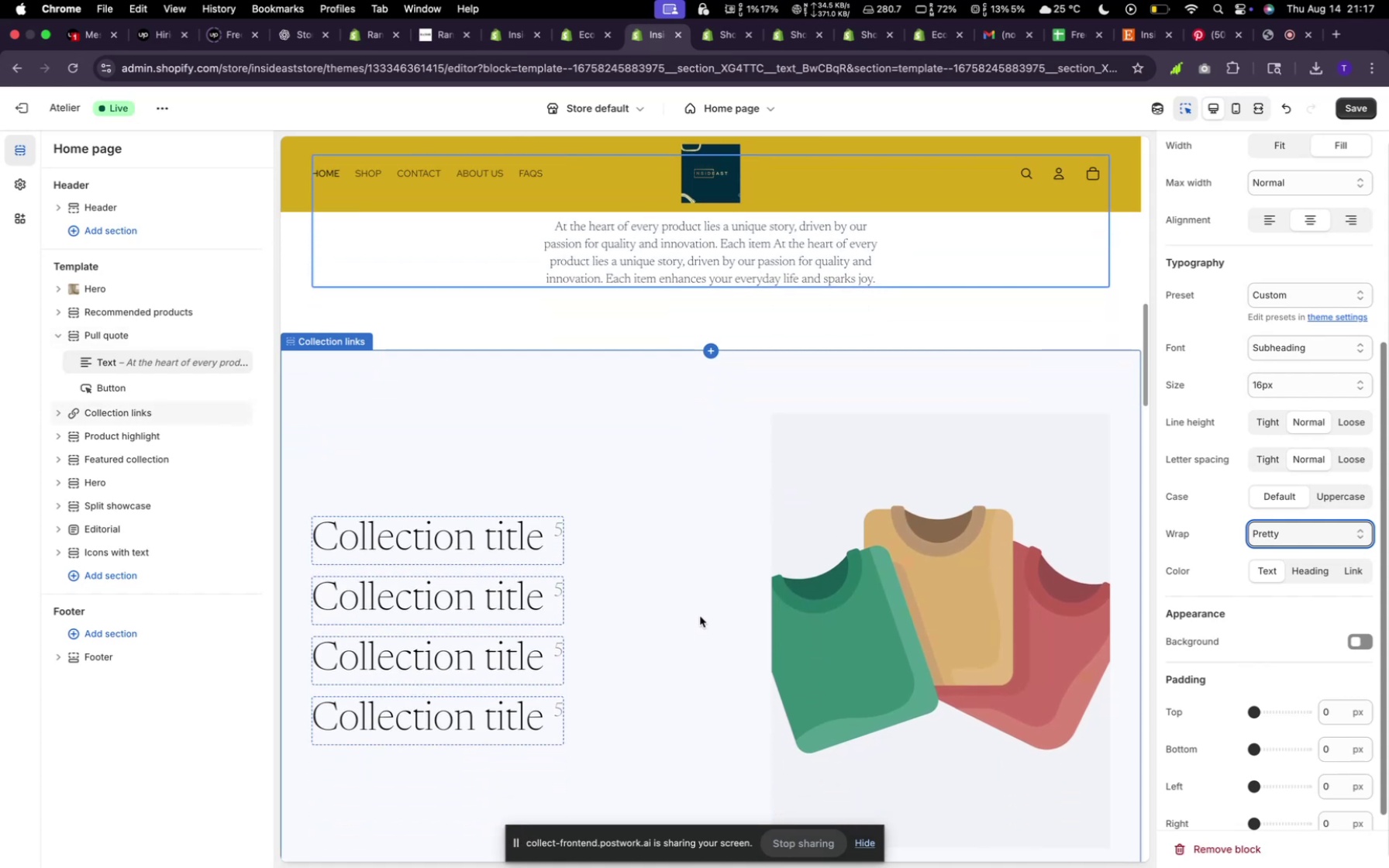 
scroll: coordinate [763, 523], scroll_direction: down, amount: 103.0
 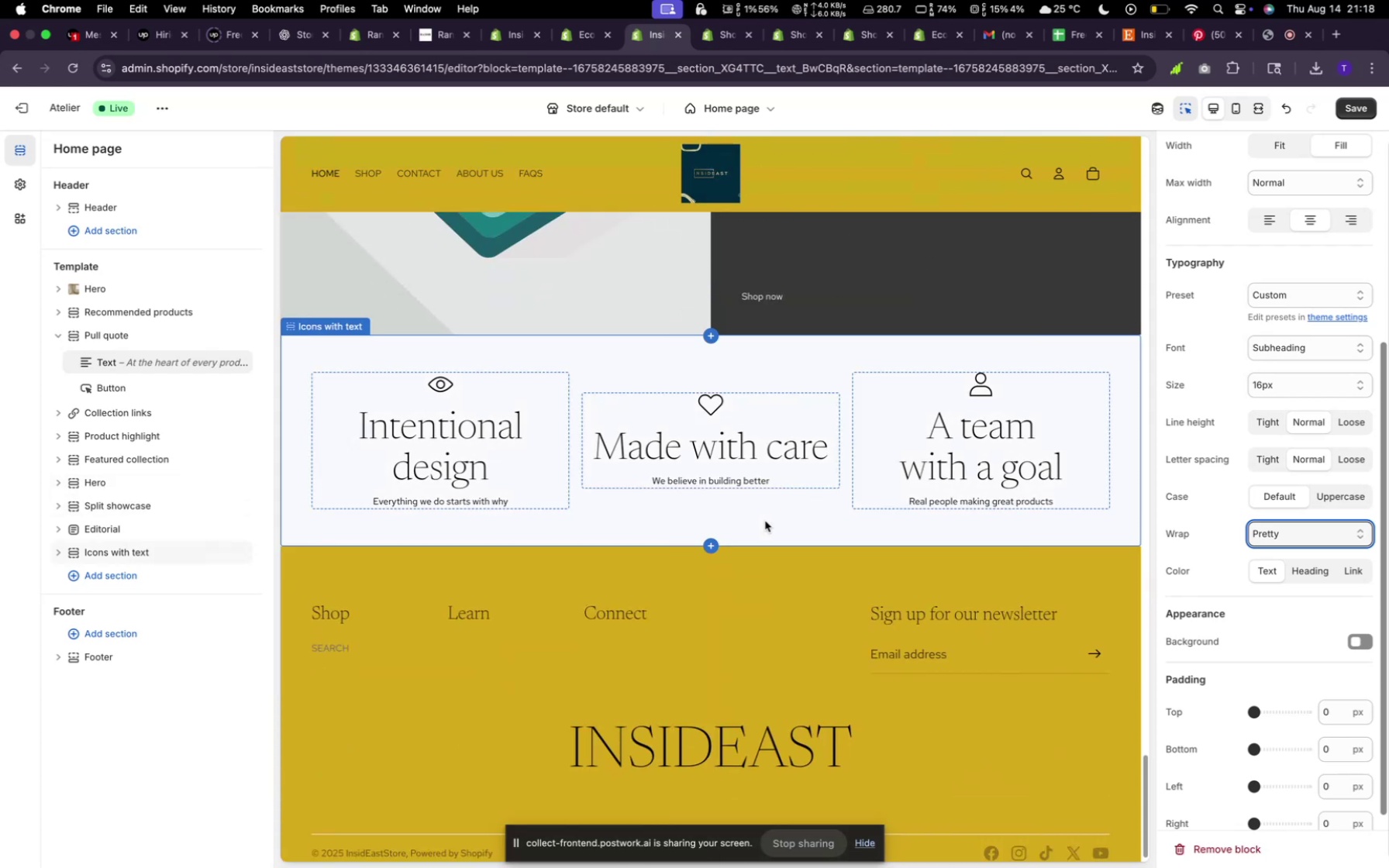 
scroll: coordinate [778, 555], scroll_direction: up, amount: 145.0
 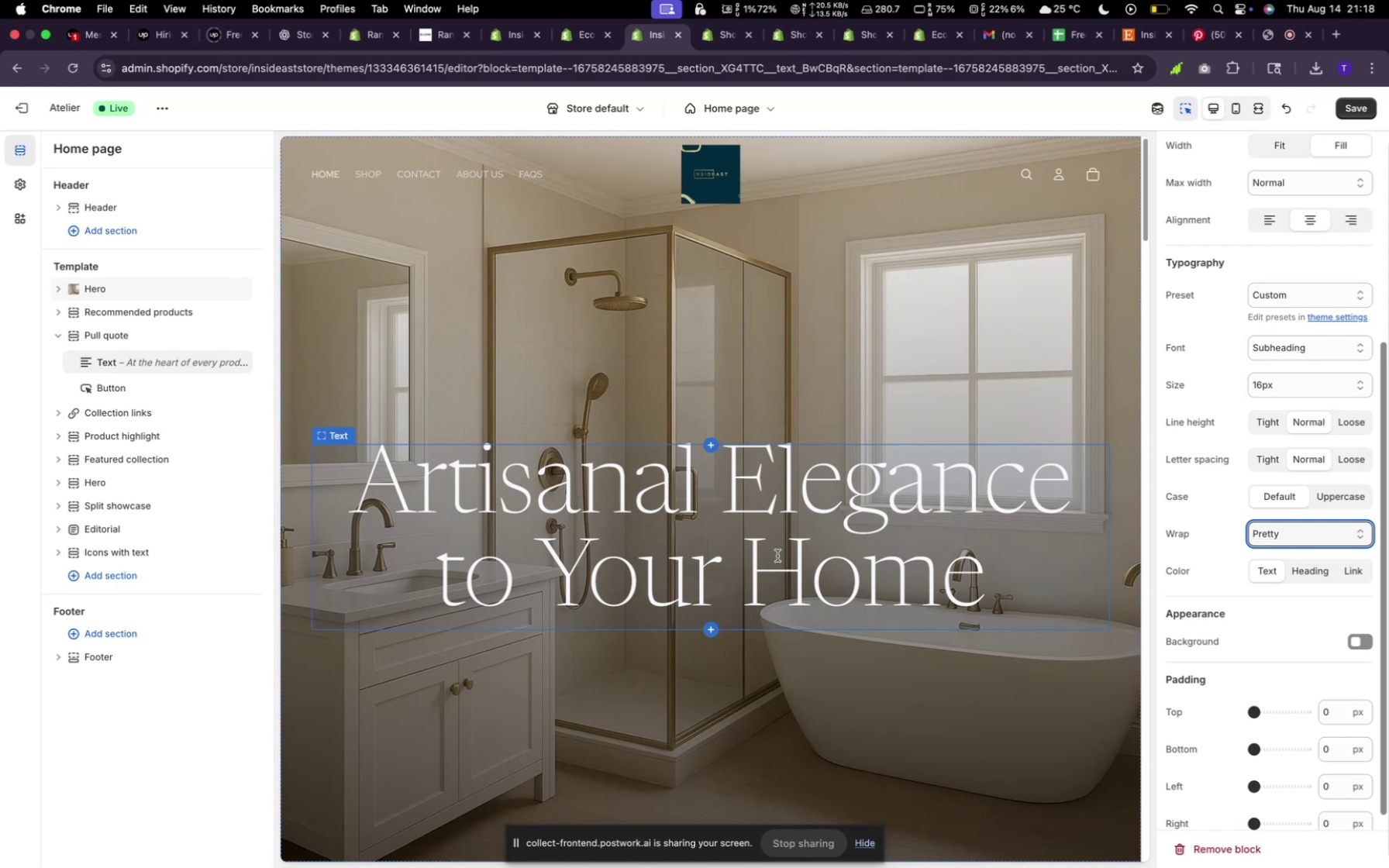 
scroll: coordinate [778, 563], scroll_direction: down, amount: 35.0
 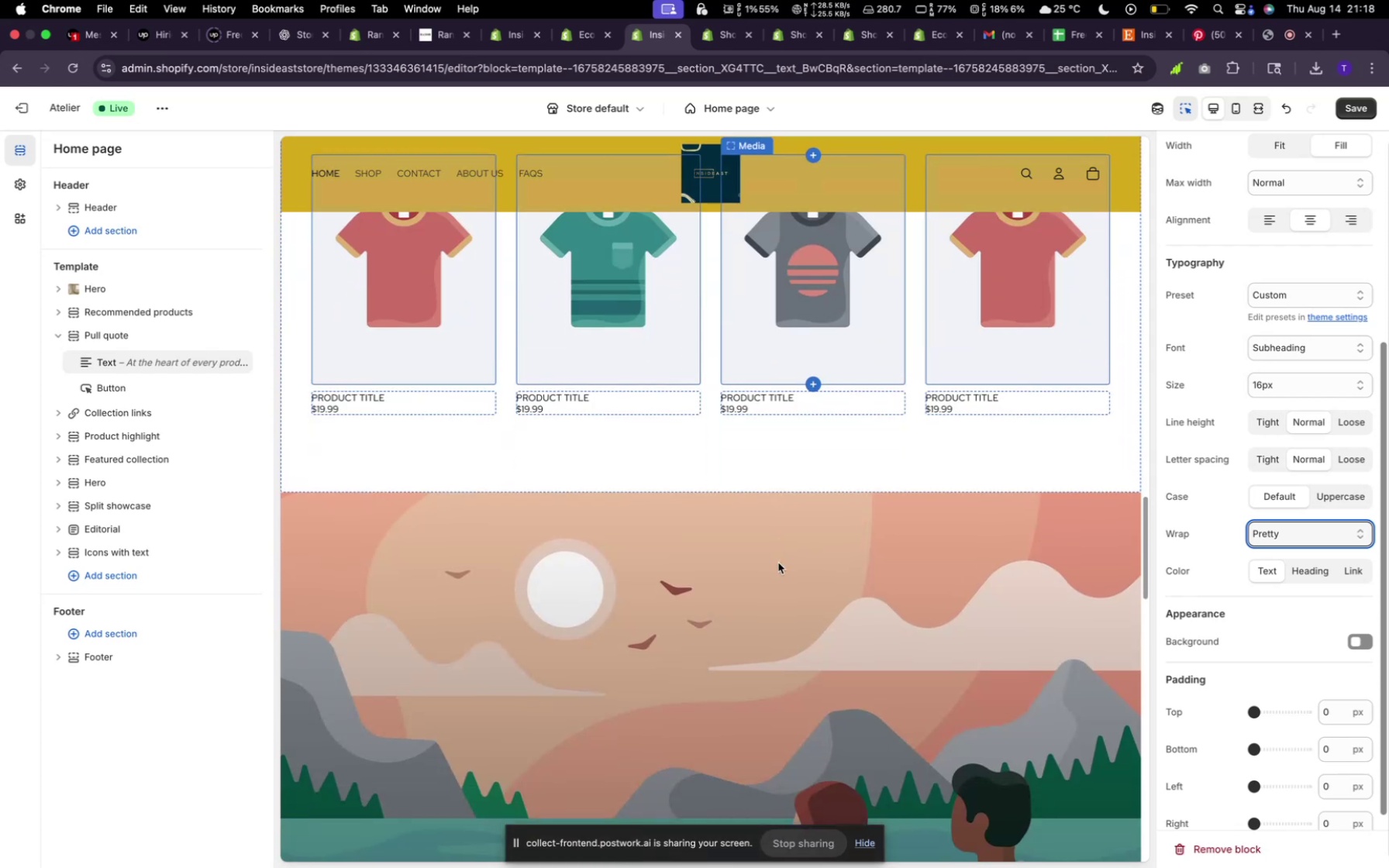 
scroll: coordinate [778, 563], scroll_direction: up, amount: 10.0
 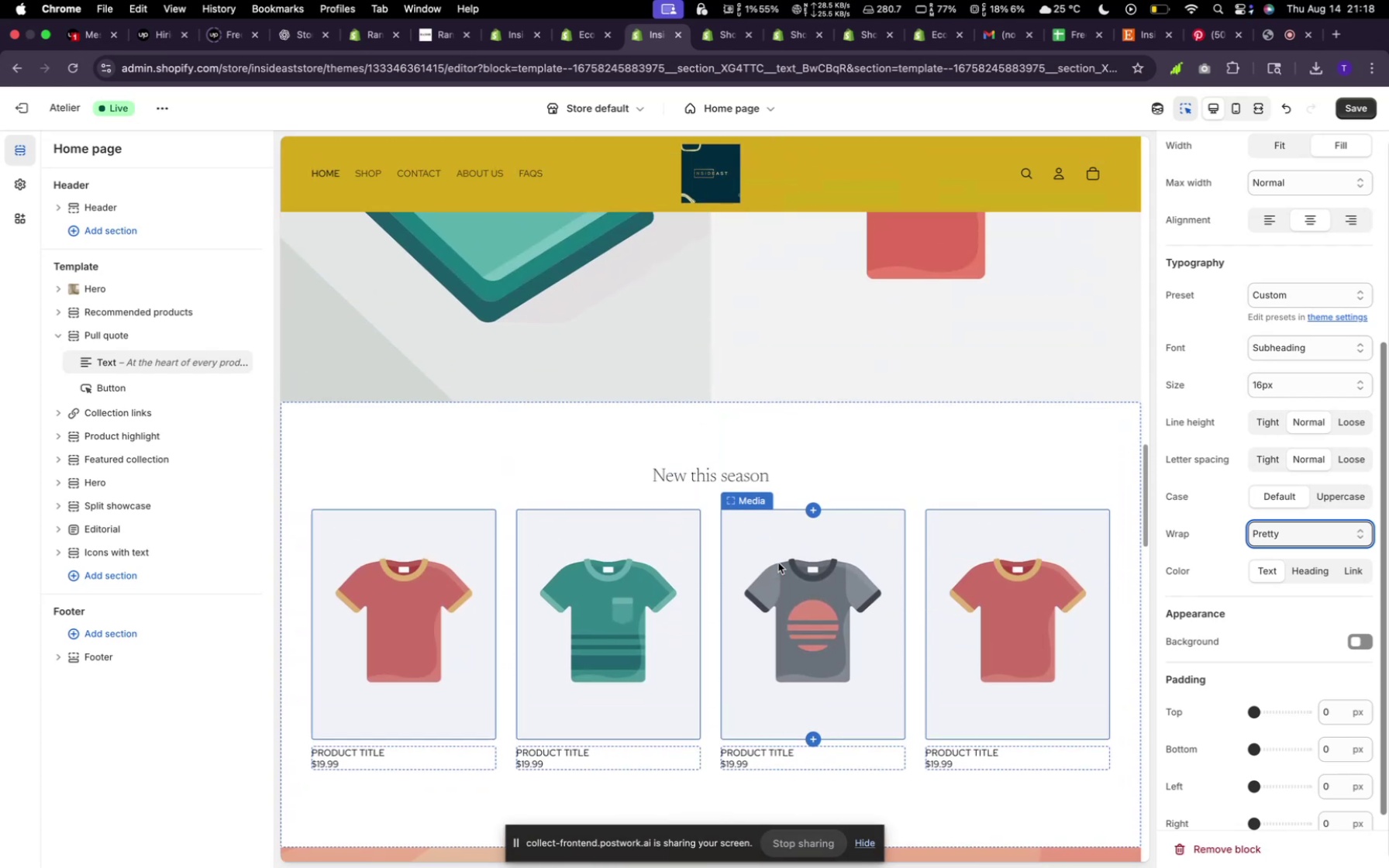 
scroll: coordinate [939, 511], scroll_direction: down, amount: 35.0
 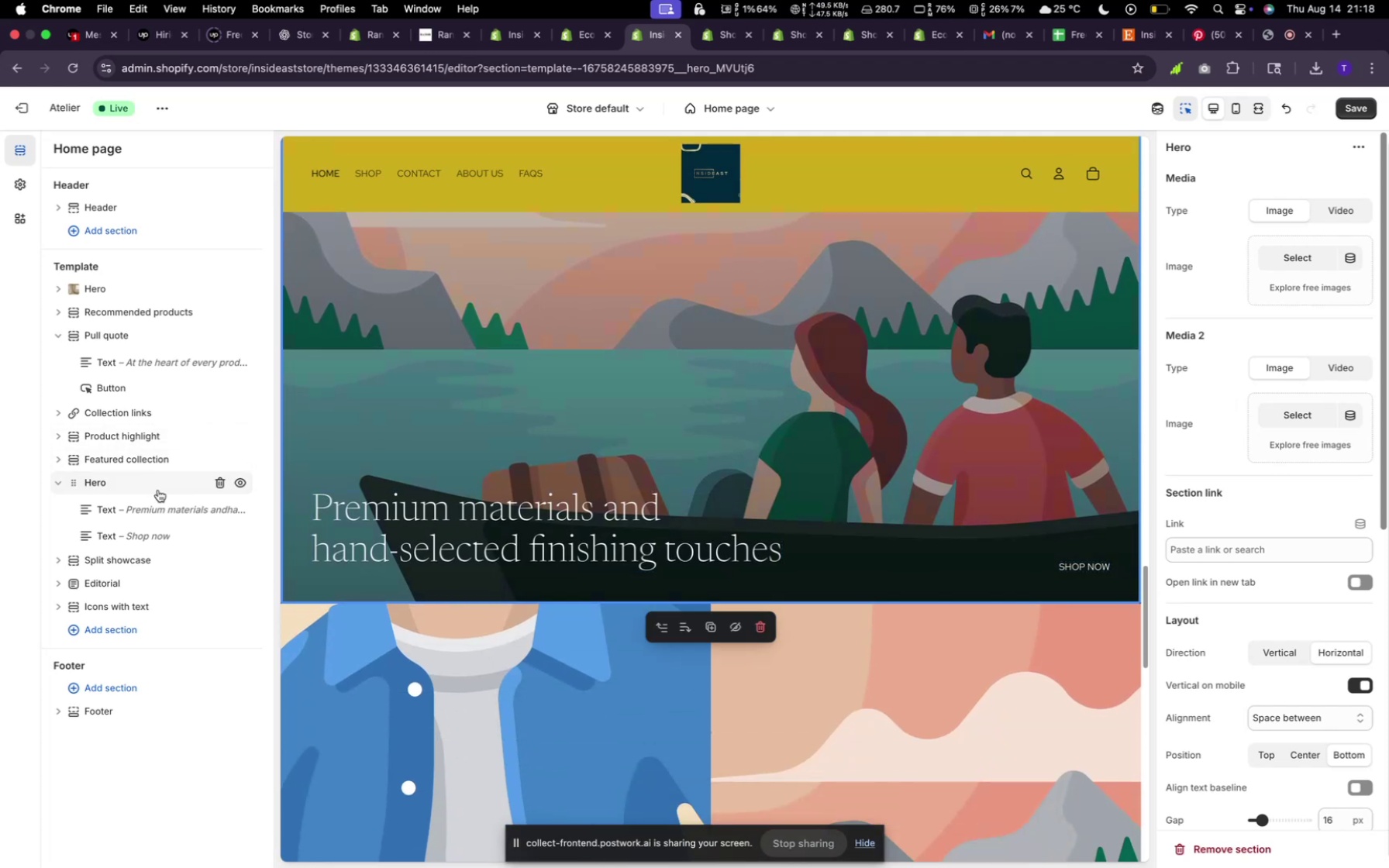 
left_click([221, 481])
 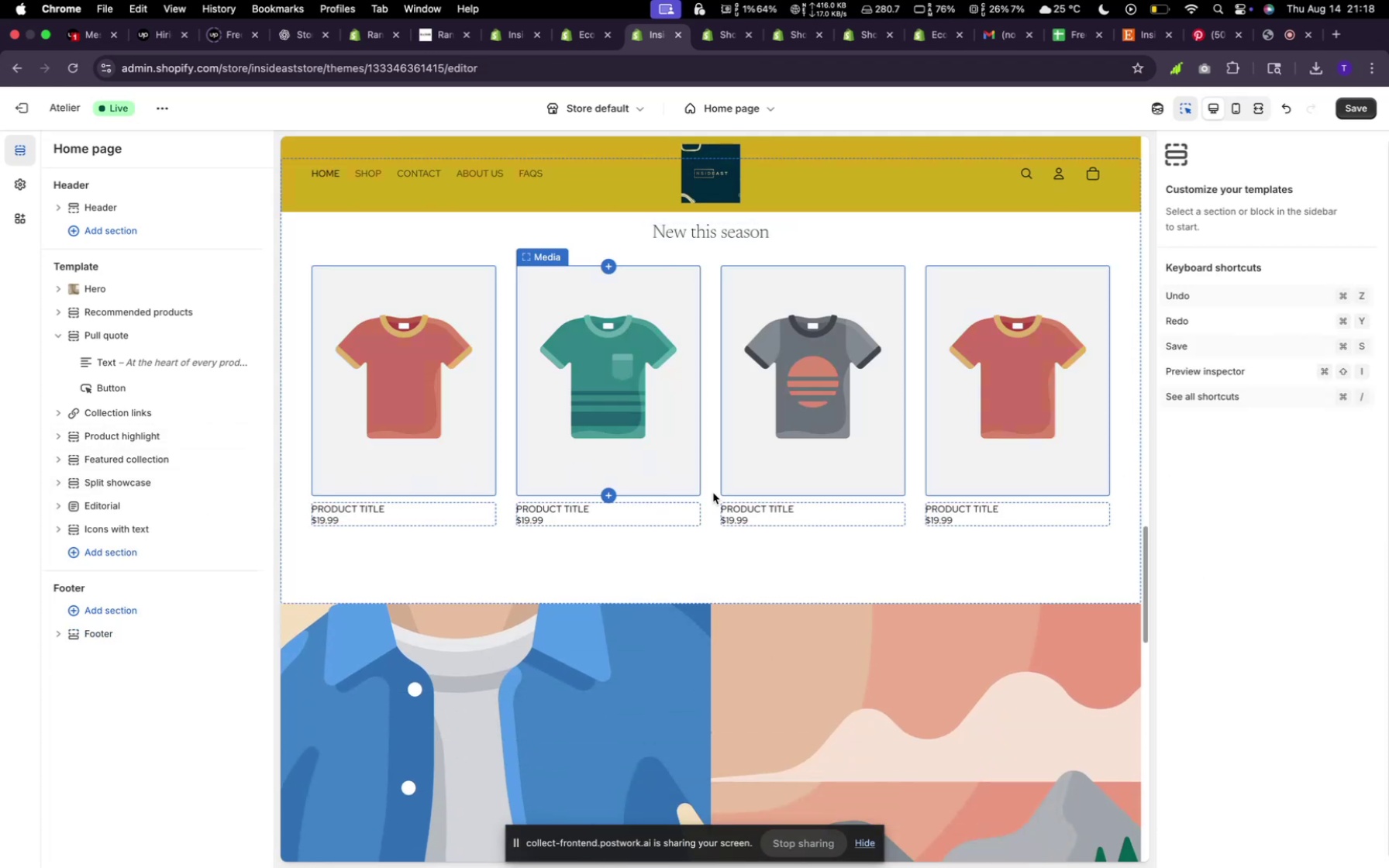 
scroll: coordinate [712, 486], scroll_direction: up, amount: 60.0
 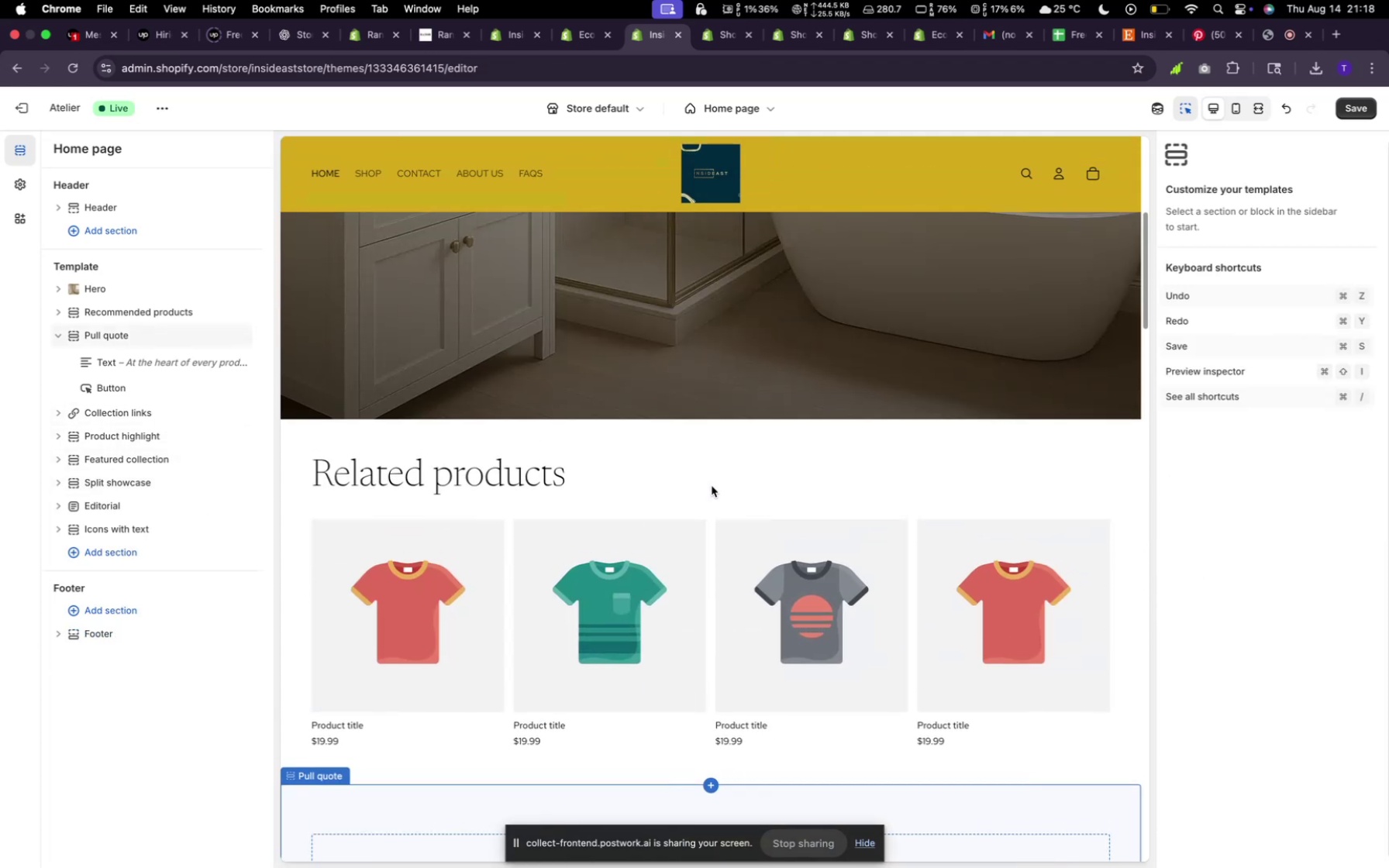 
scroll: coordinate [736, 510], scroll_direction: down, amount: 64.0
 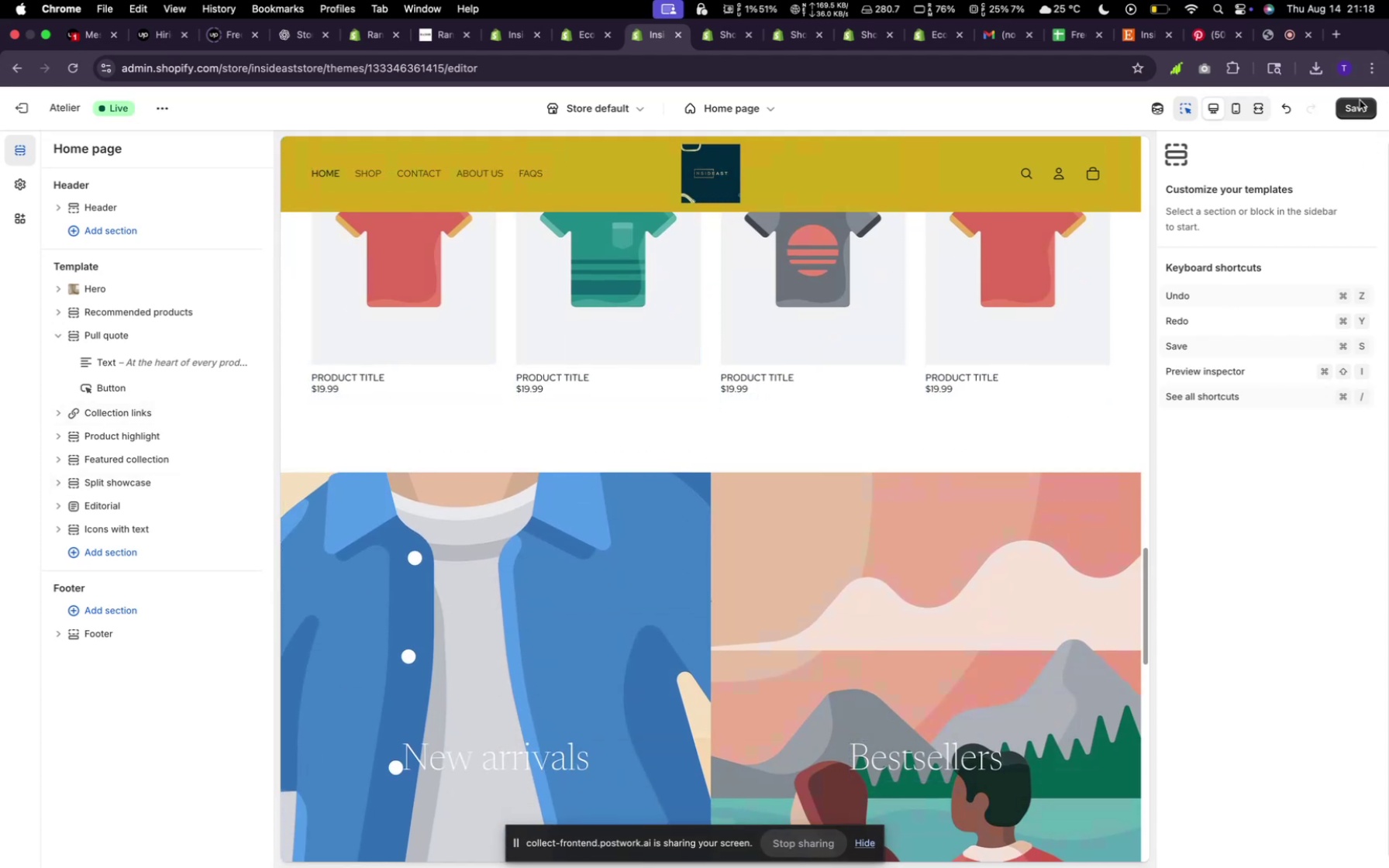 
left_click([1360, 100])
 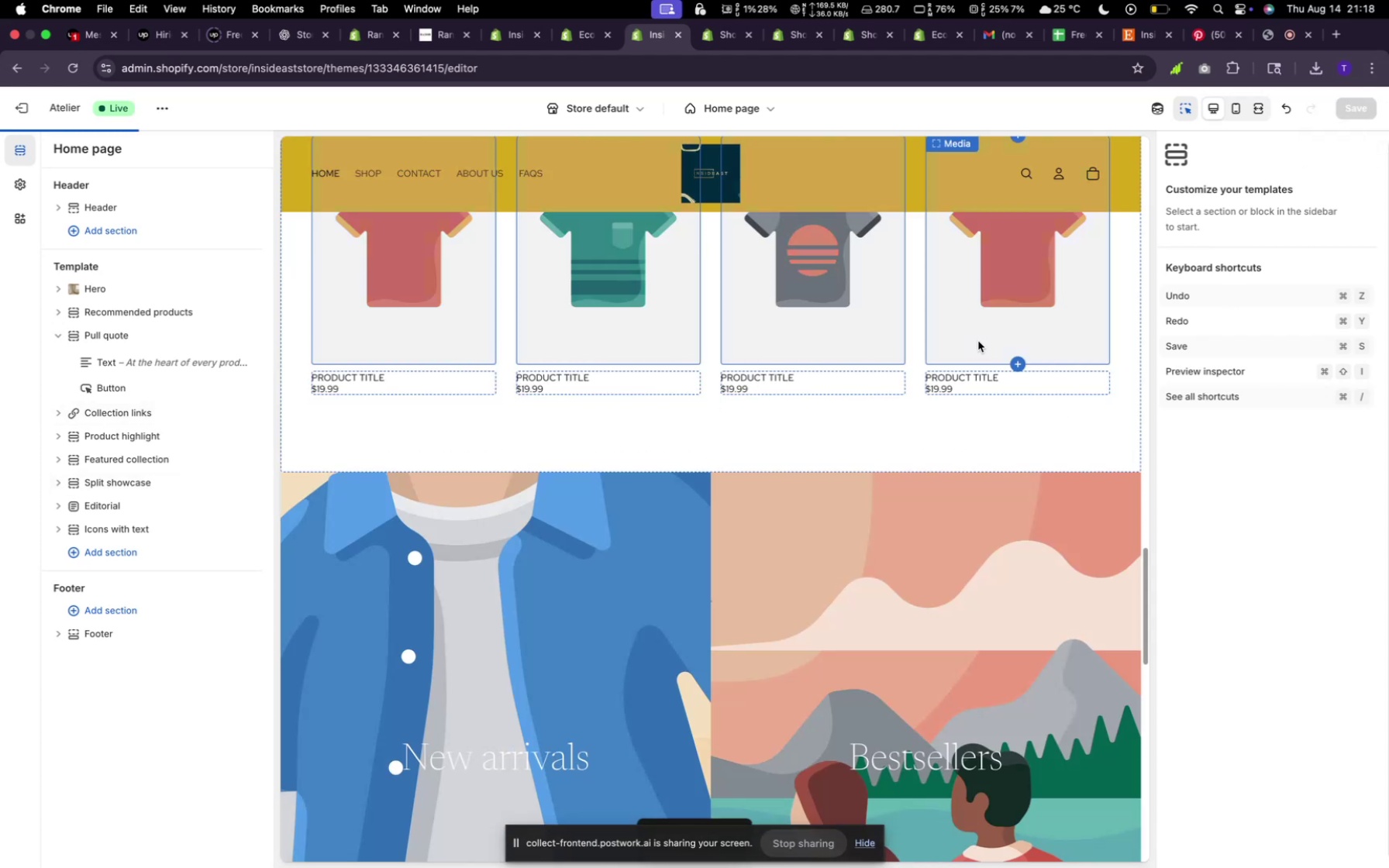 
scroll: coordinate [835, 473], scroll_direction: down, amount: 51.0
 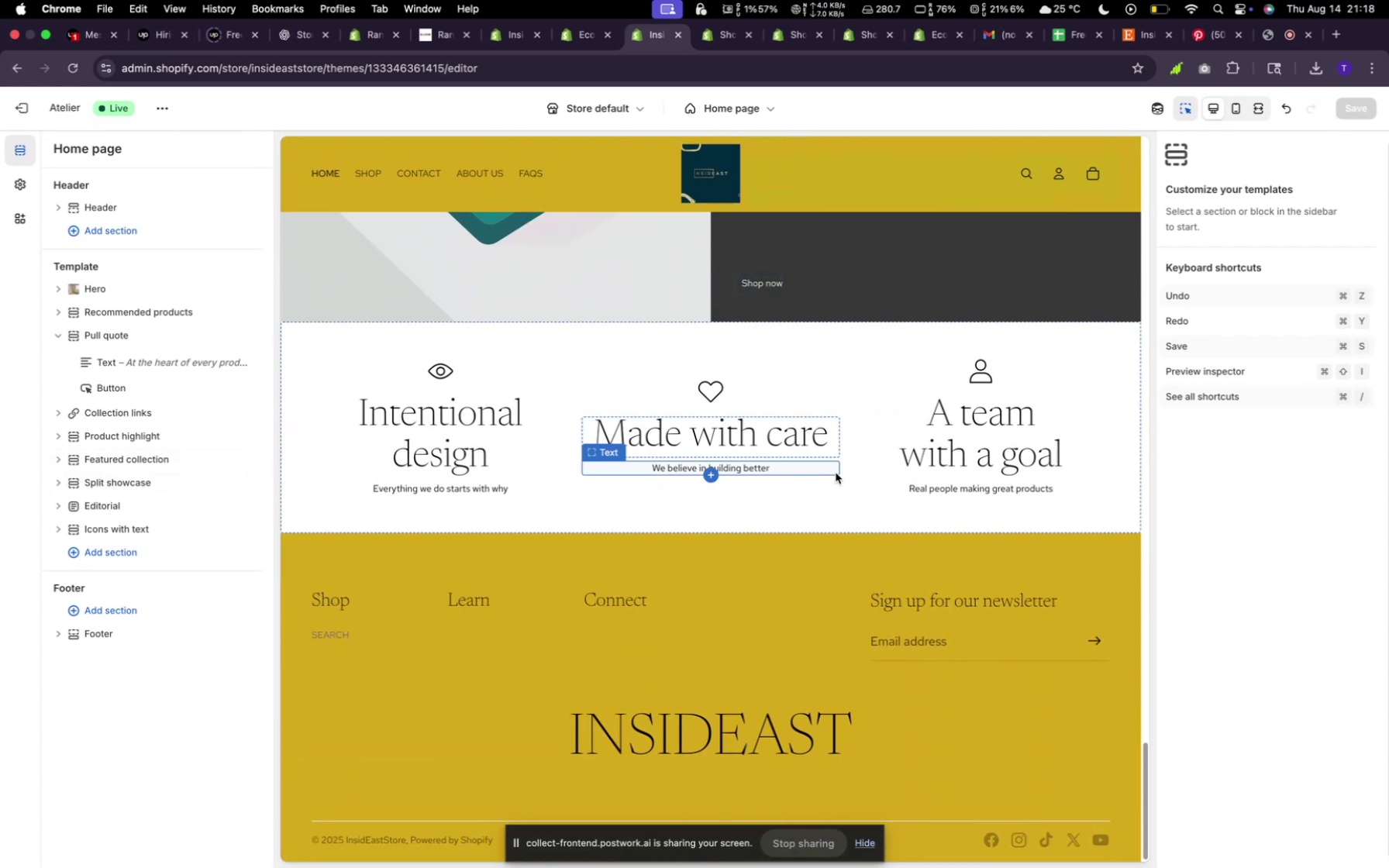 
scroll: coordinate [836, 472], scroll_direction: up, amount: 18.0
 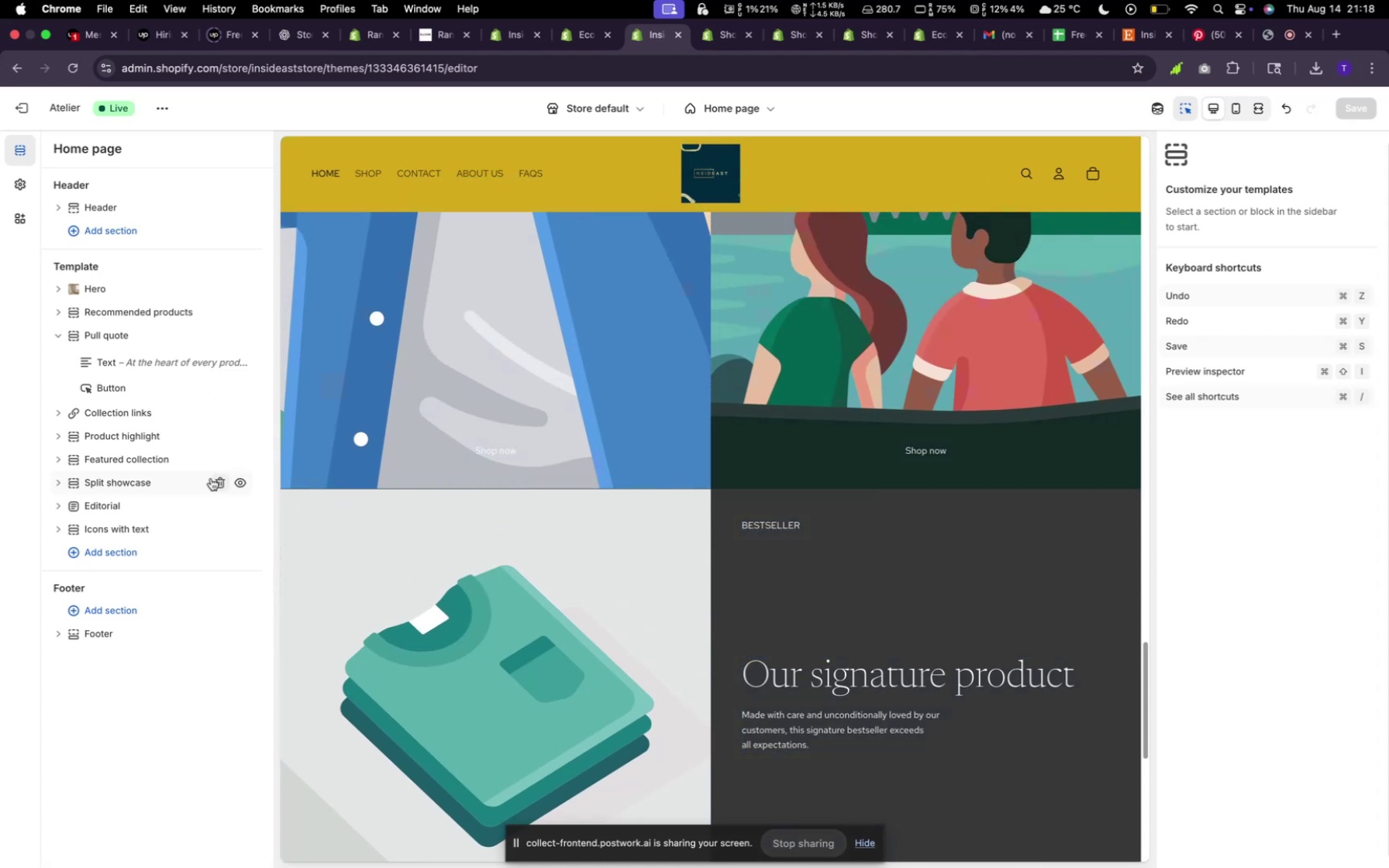 
left_click([119, 546])
 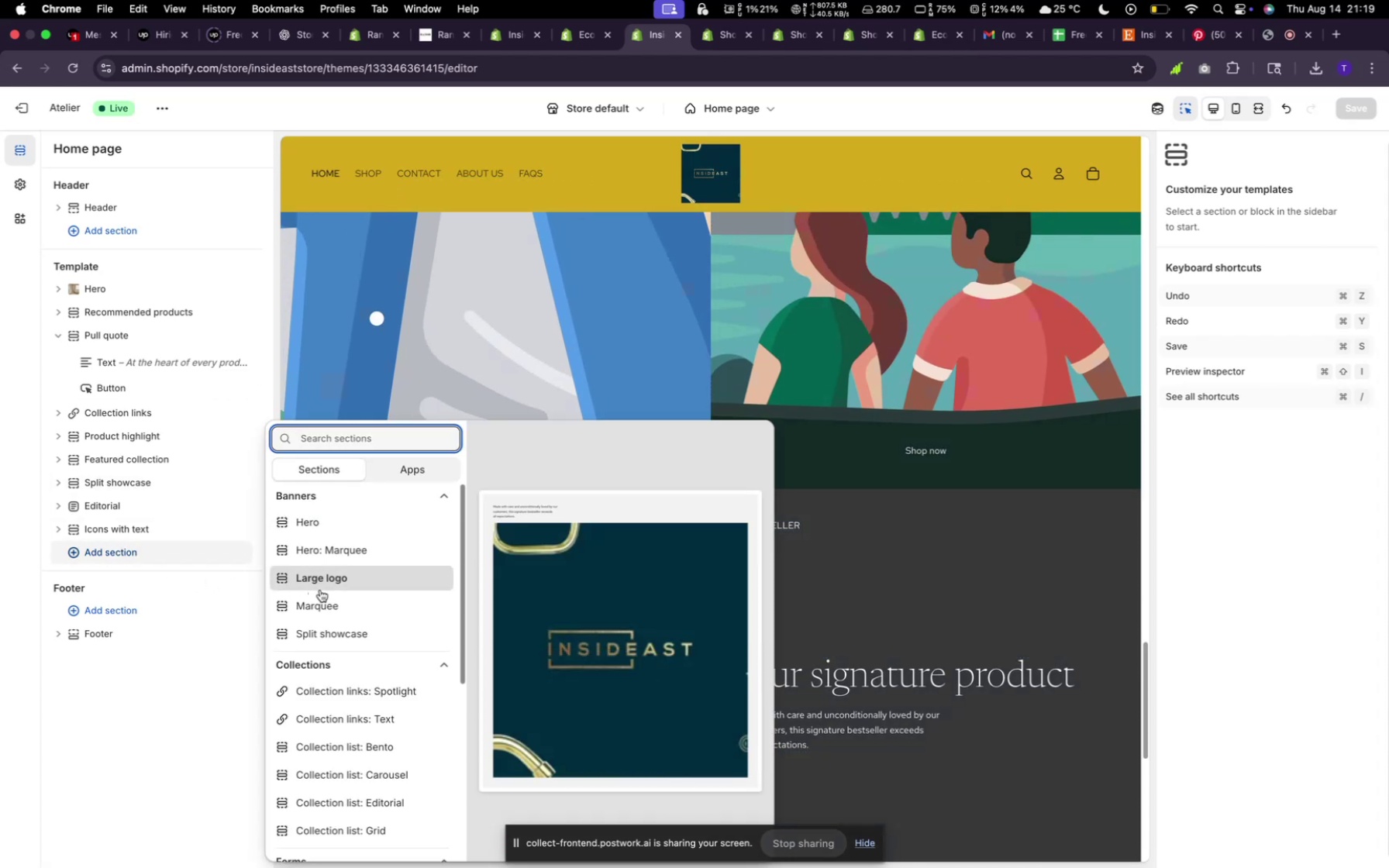 
scroll: coordinate [321, 590], scroll_direction: down, amount: 11.0
 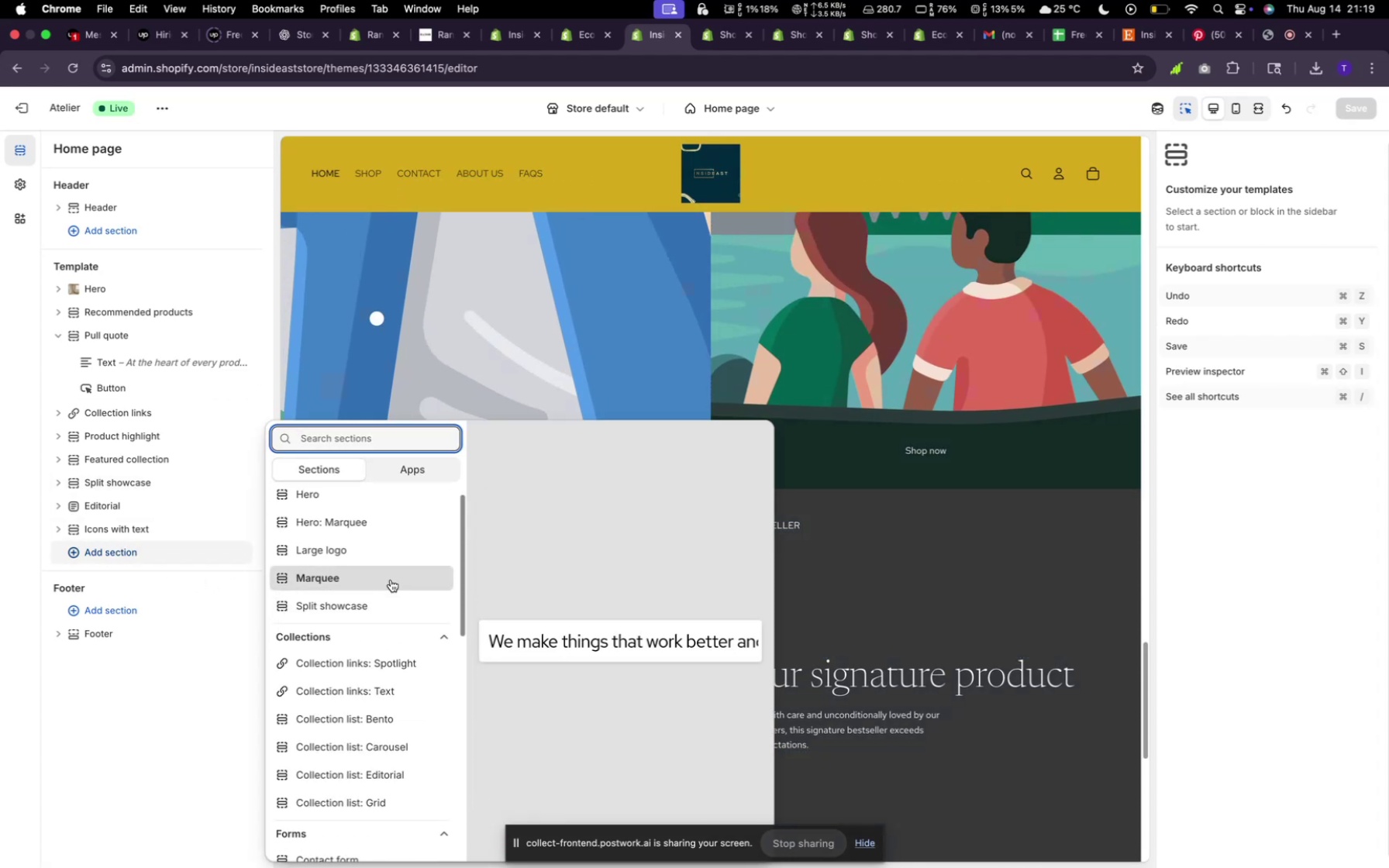 
left_click([391, 580])
 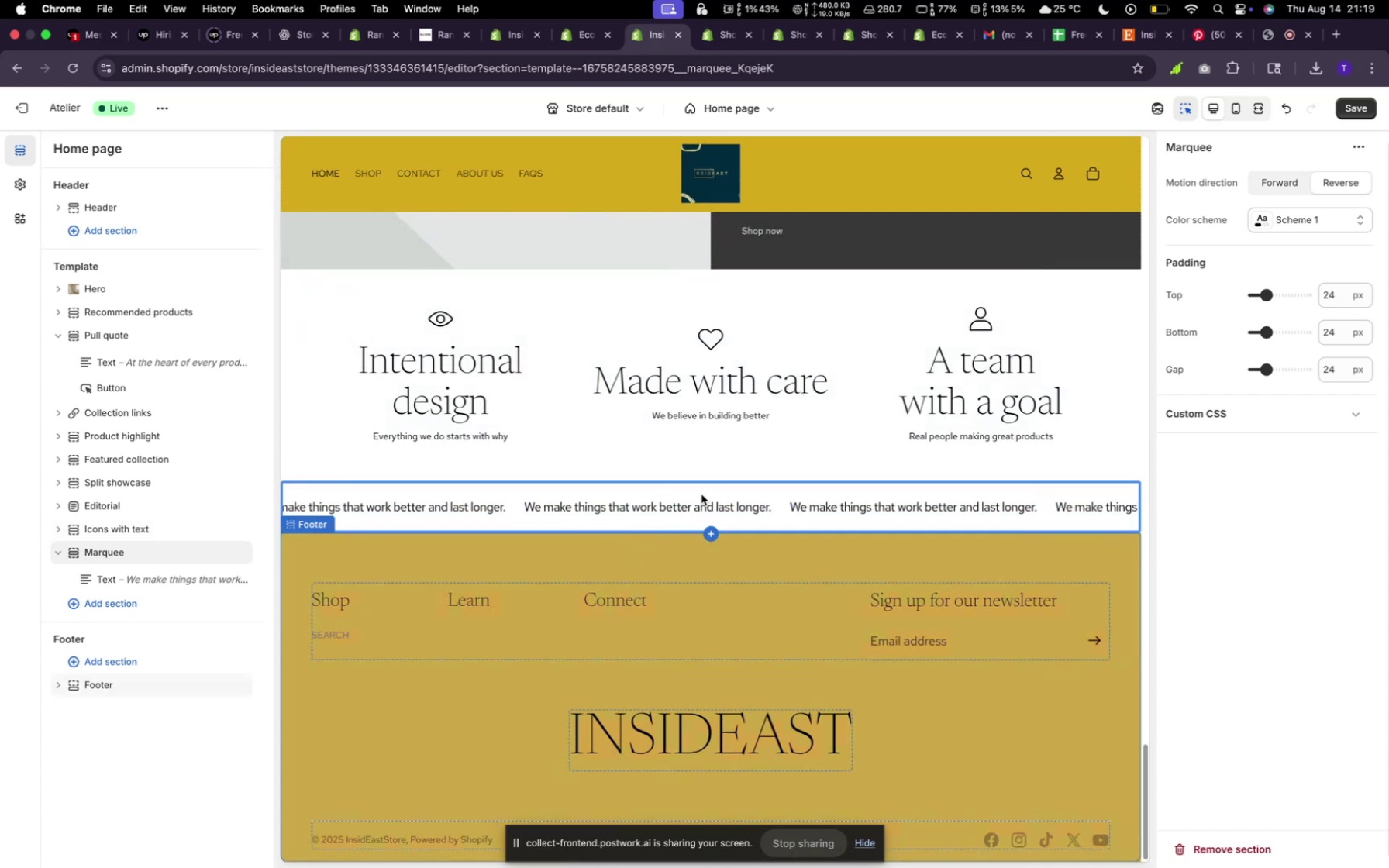 
left_click_drag(start_coordinate=[712, 497], to_coordinate=[721, 343])
 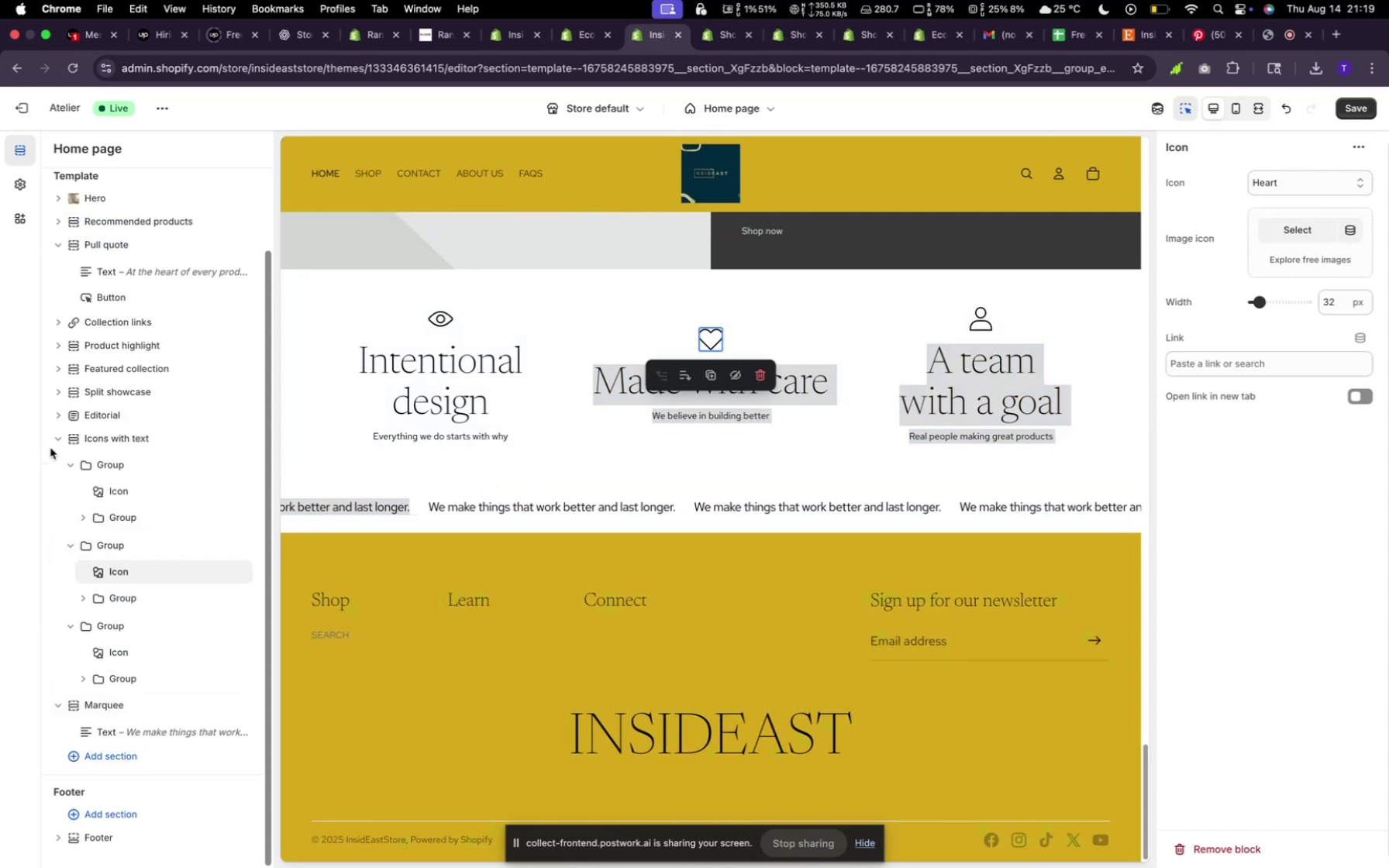 
left_click([64, 443])
 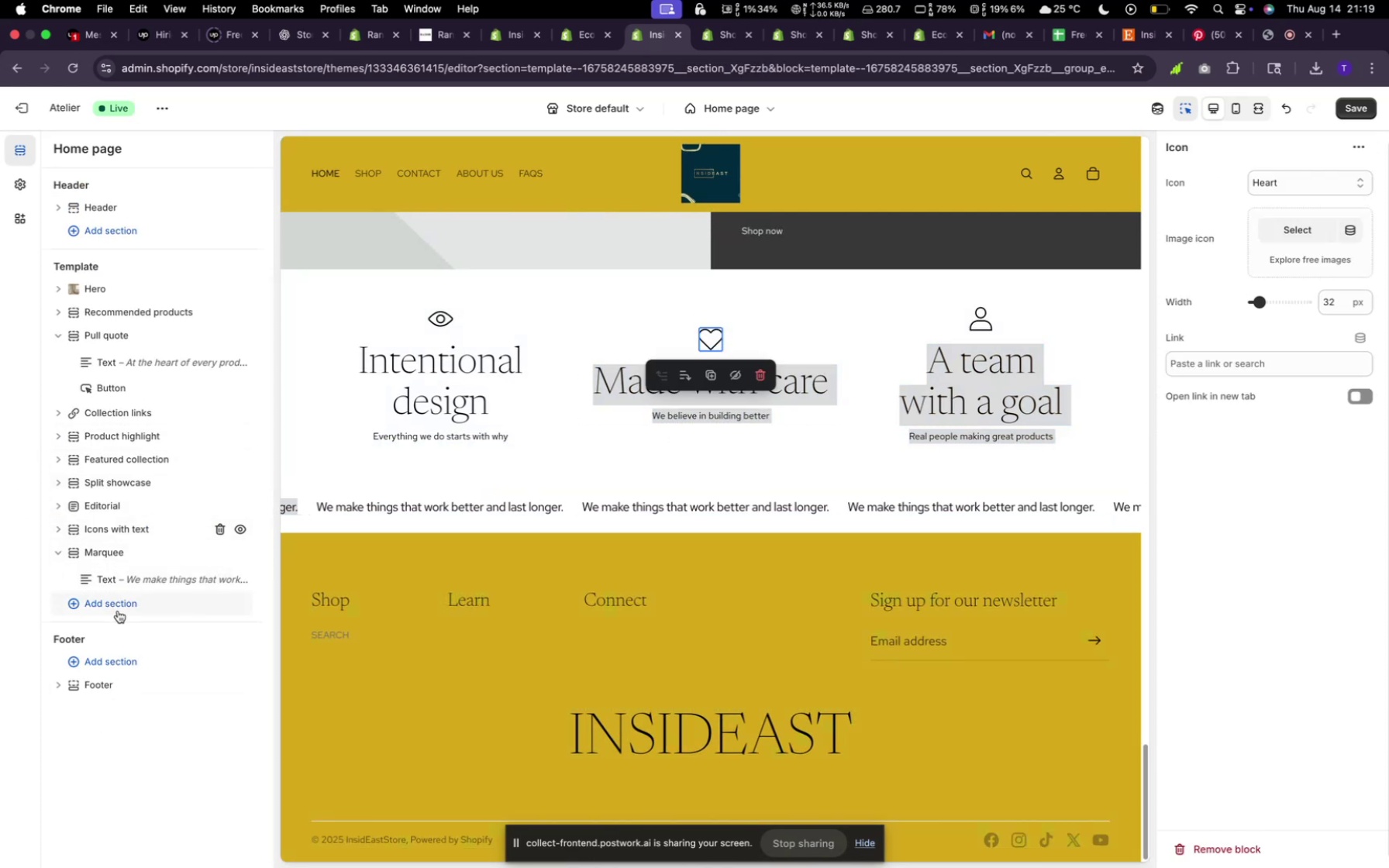 
left_click([108, 555])
 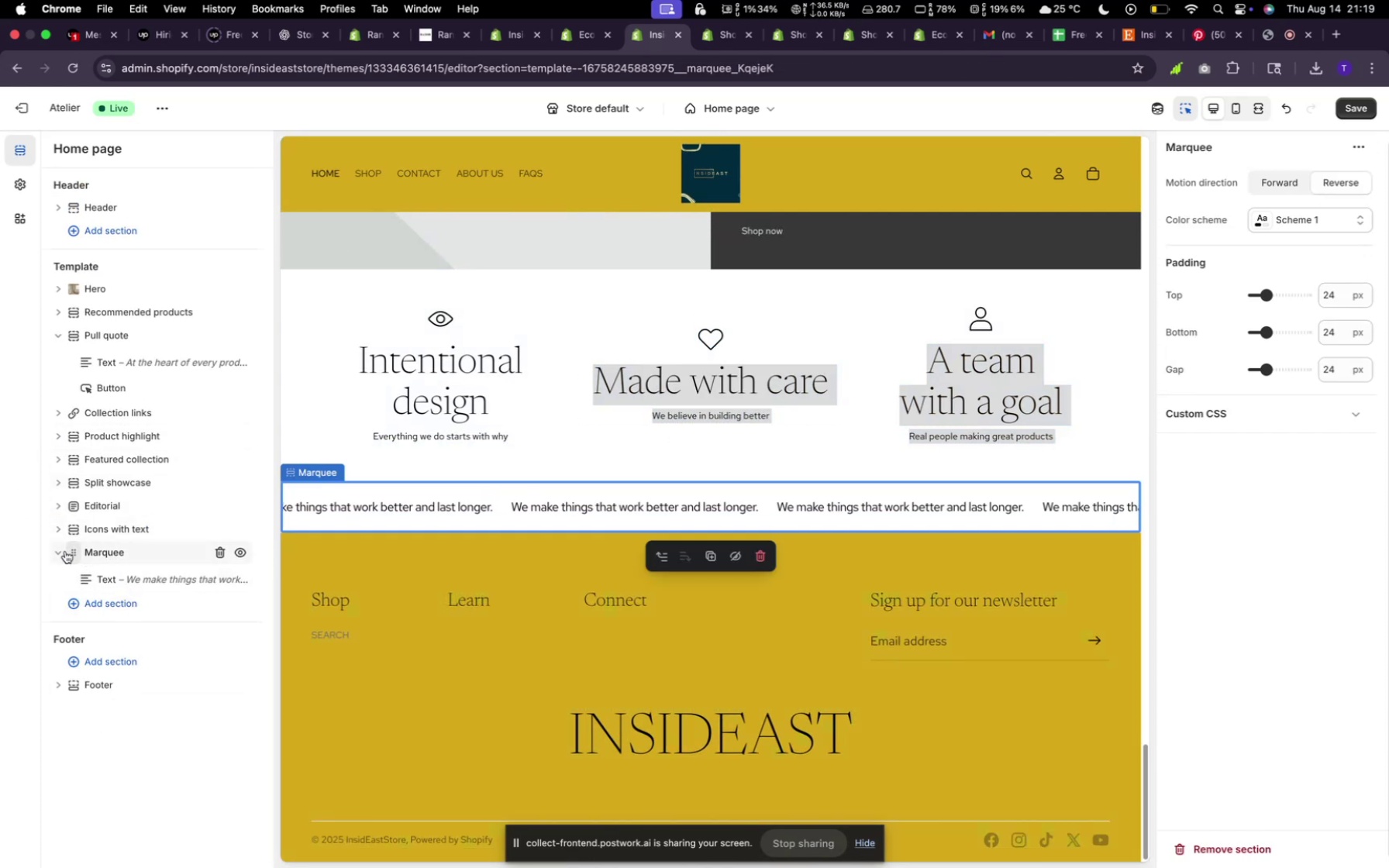 
left_click([61, 553])
 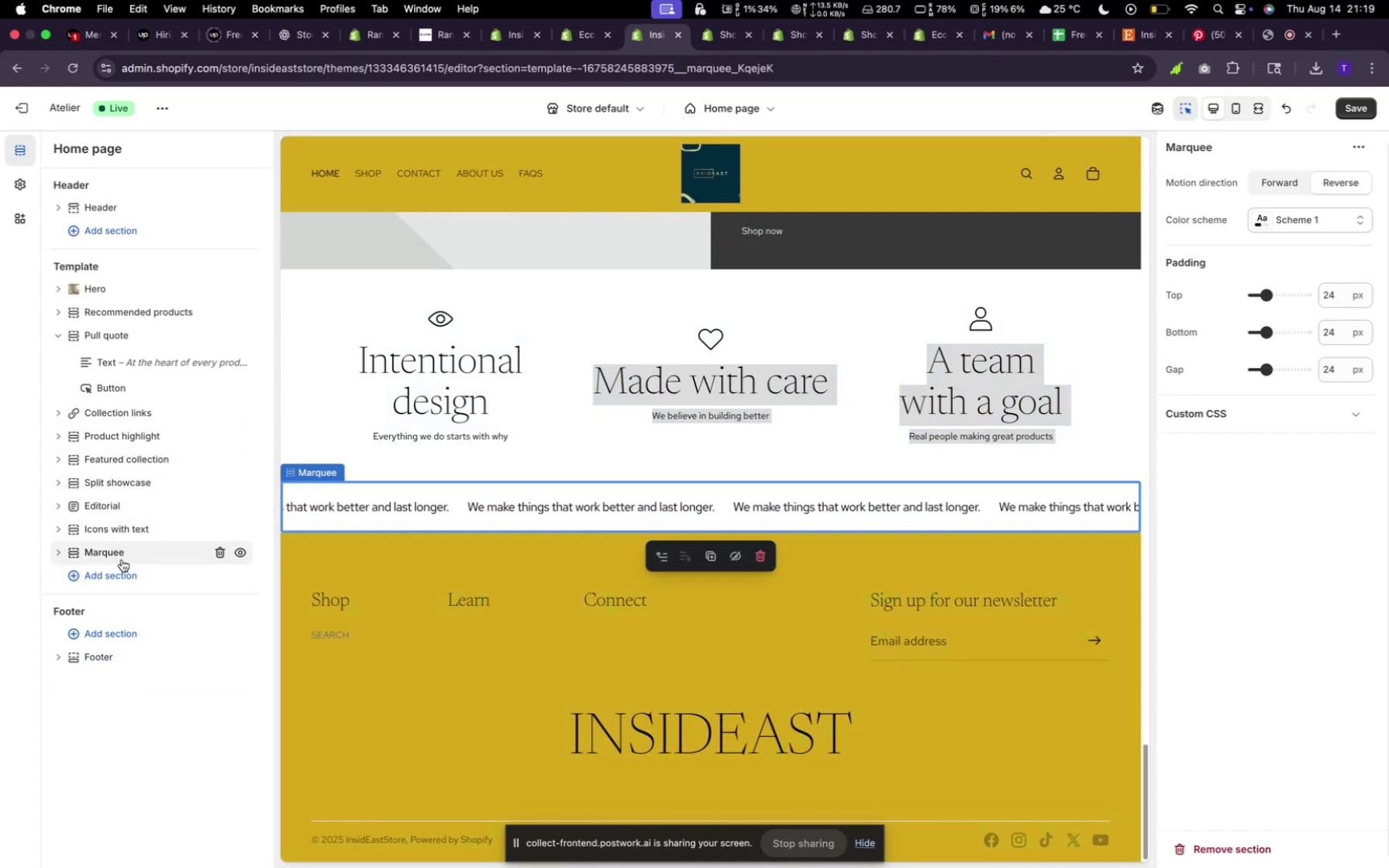 
left_click_drag(start_coordinate=[116, 555], to_coordinate=[120, 488])
 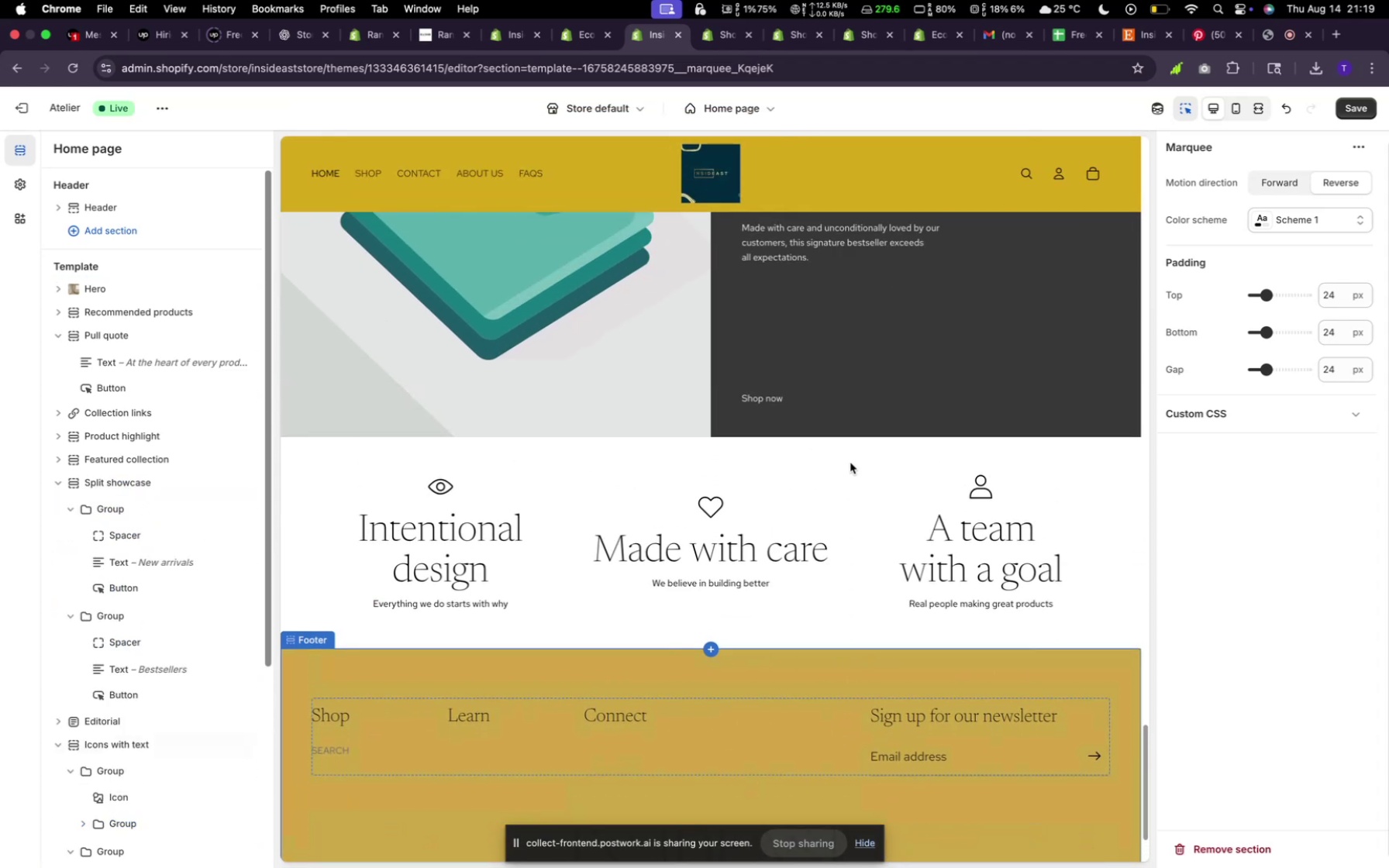 
scroll: coordinate [851, 467], scroll_direction: up, amount: 110.0
 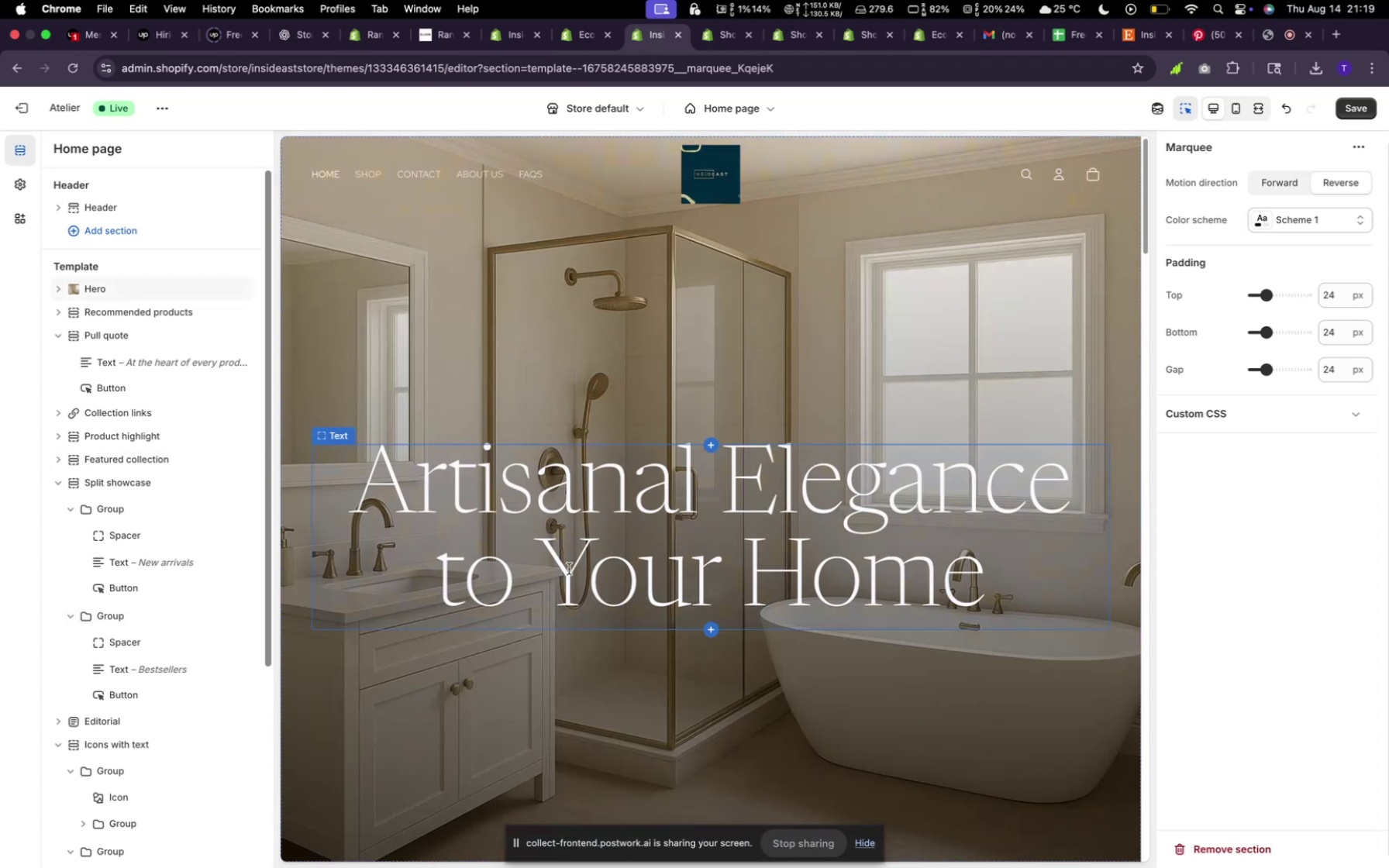 
wait(5.65)
 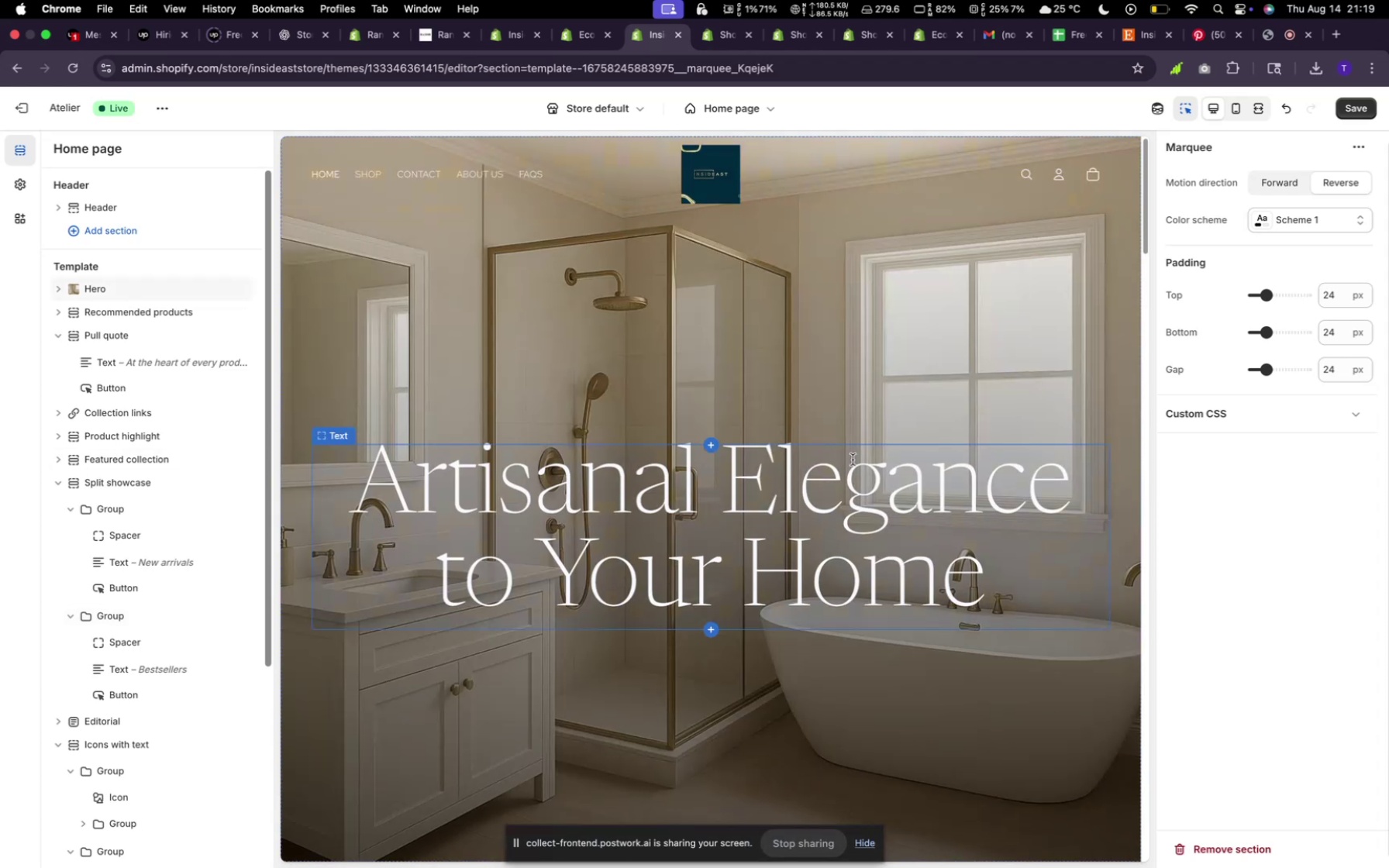 
scroll: coordinate [701, 361], scroll_direction: up, amount: 13.0
 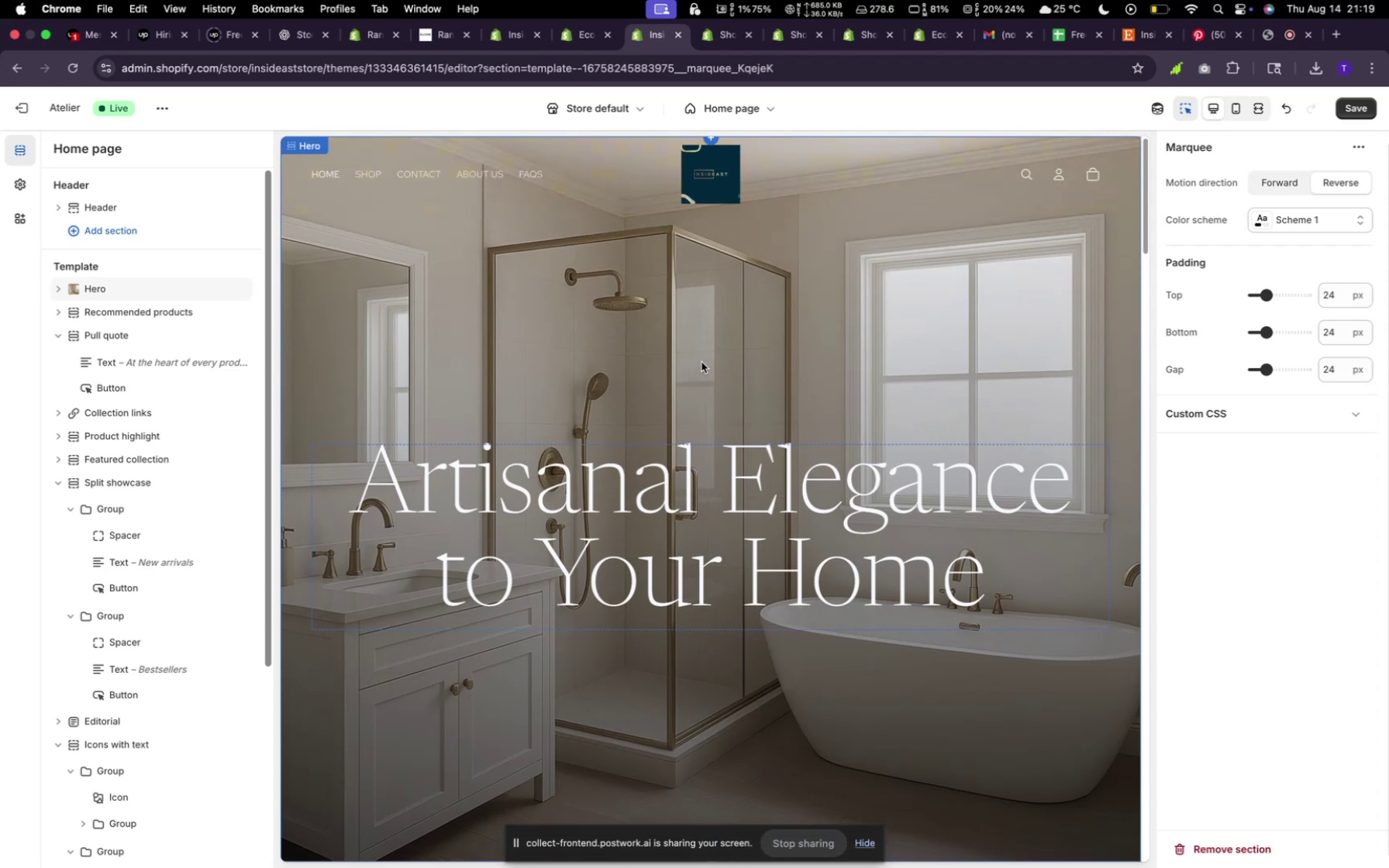 
scroll: coordinate [704, 359], scroll_direction: down, amount: 4.0
 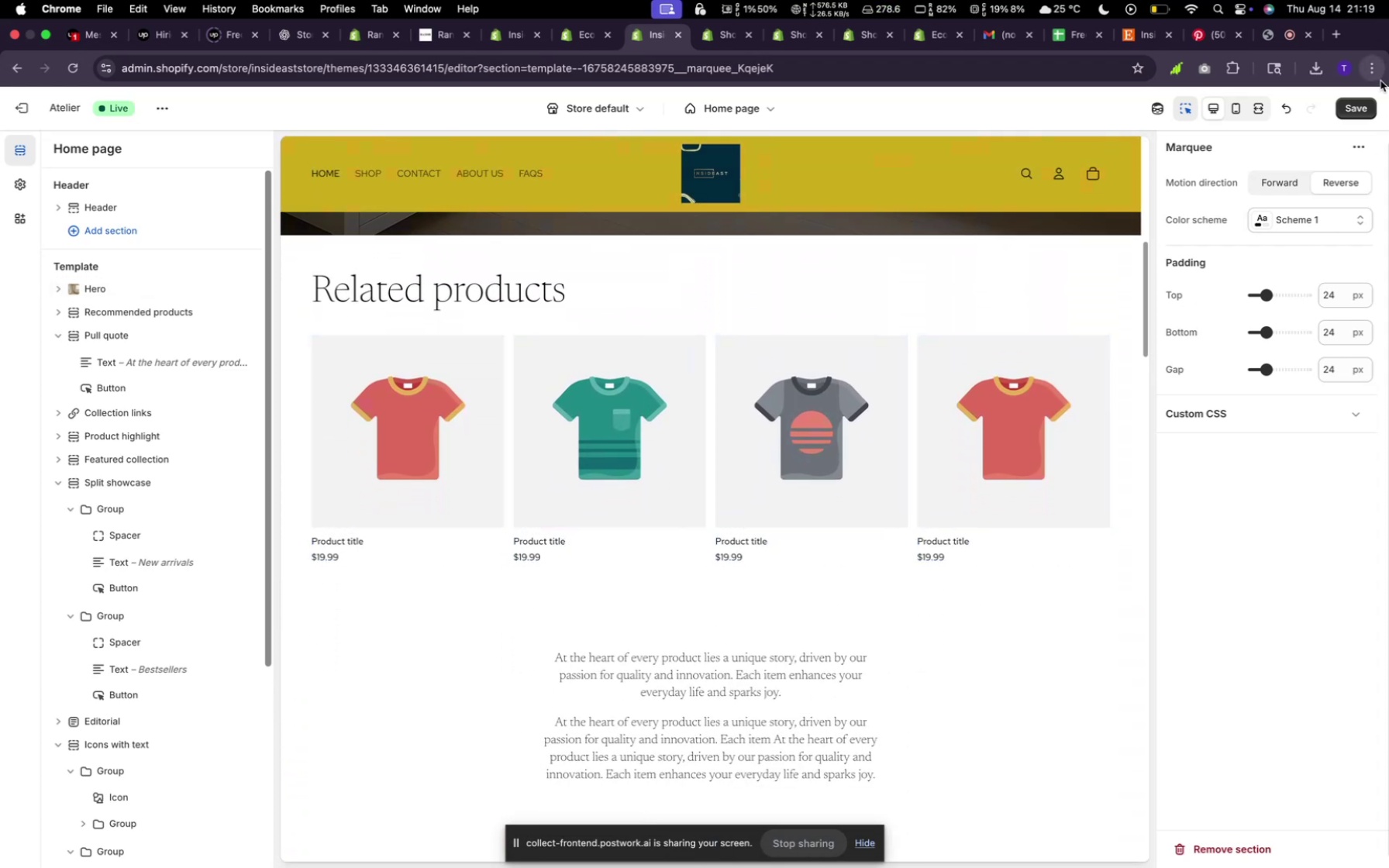 
left_click([1361, 111])
 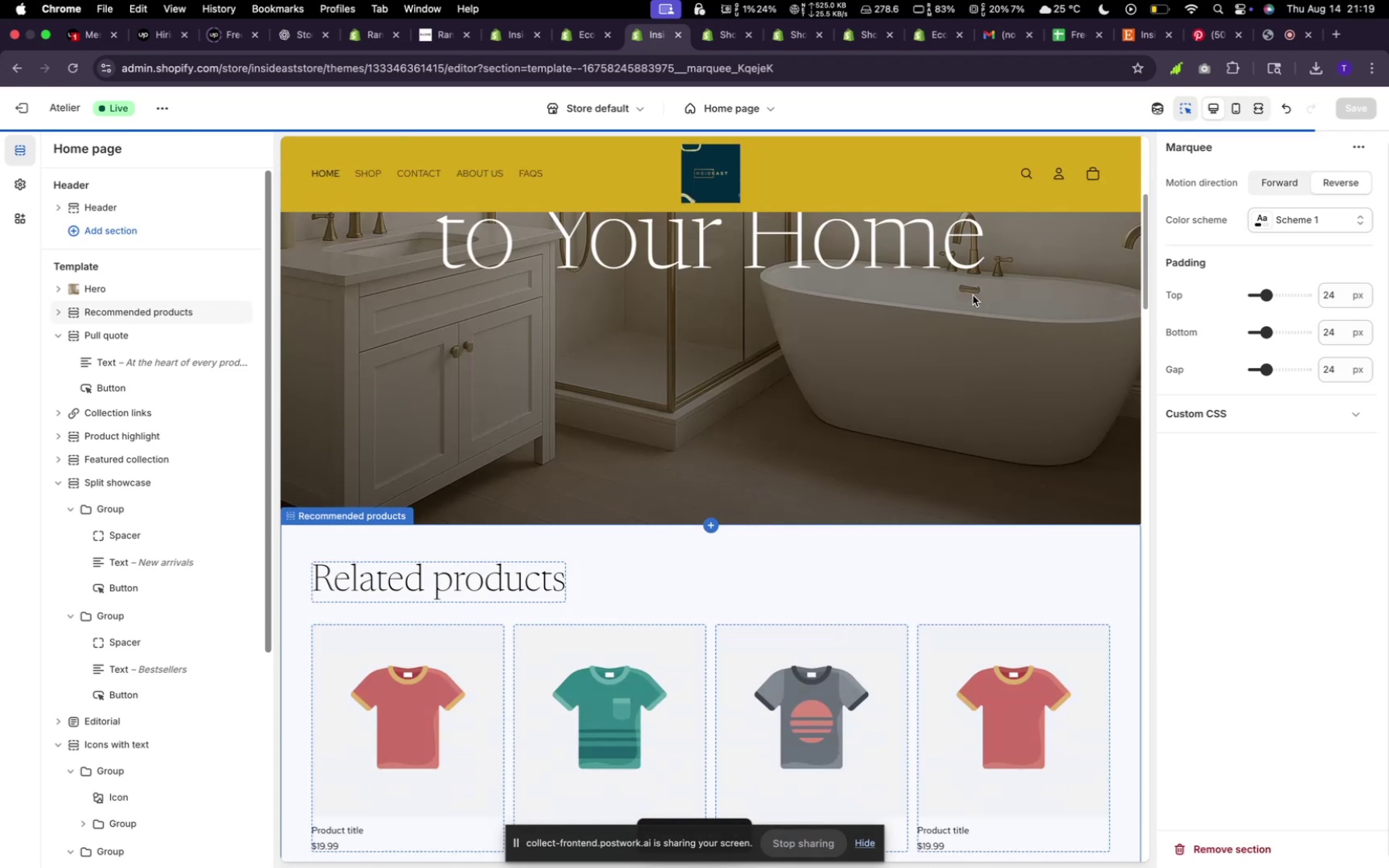 
wait(5.28)
 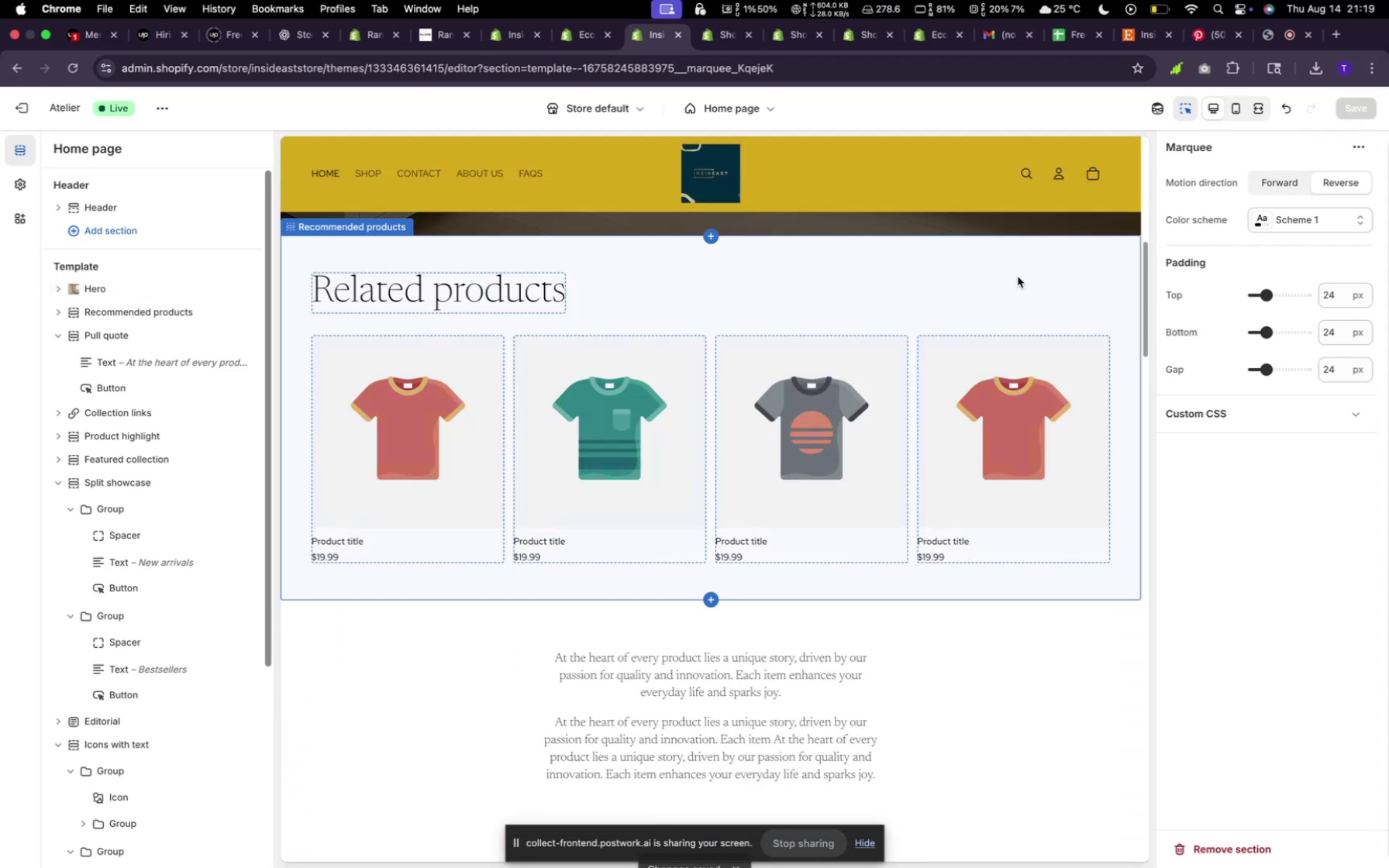 
scroll: coordinate [973, 297], scroll_direction: down, amount: 6.0
 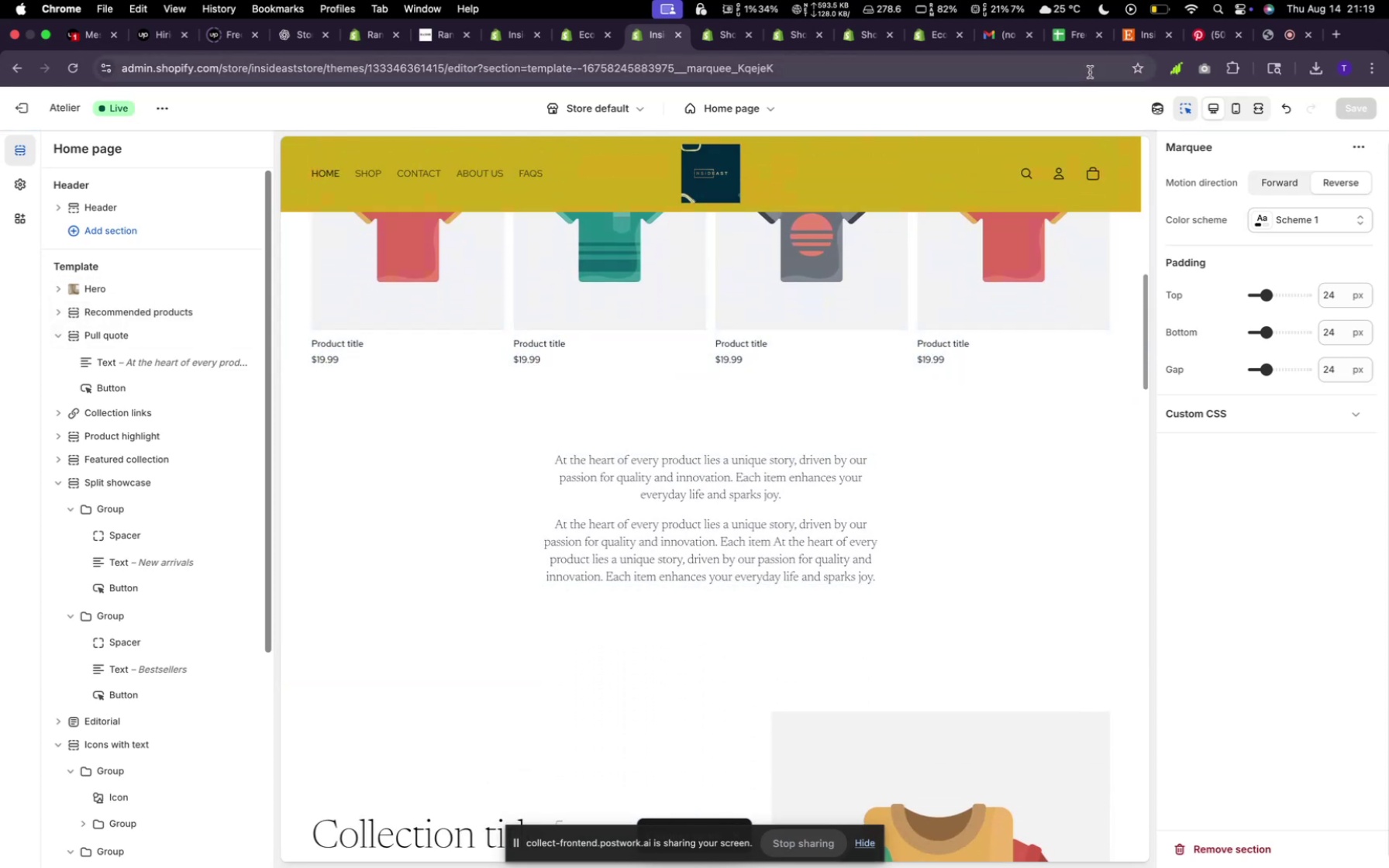 
left_click([1137, 41])
 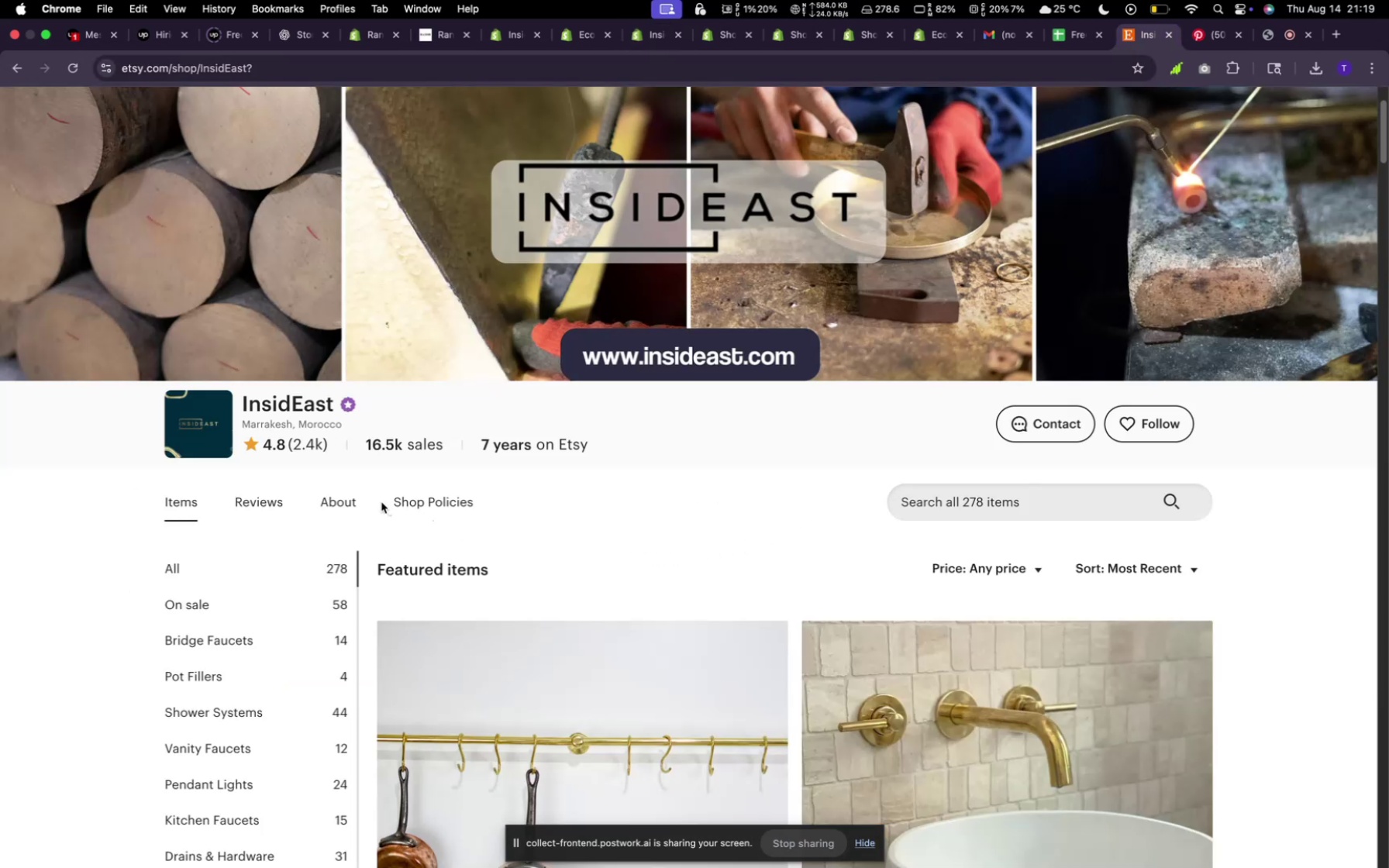 
left_click([333, 499])
 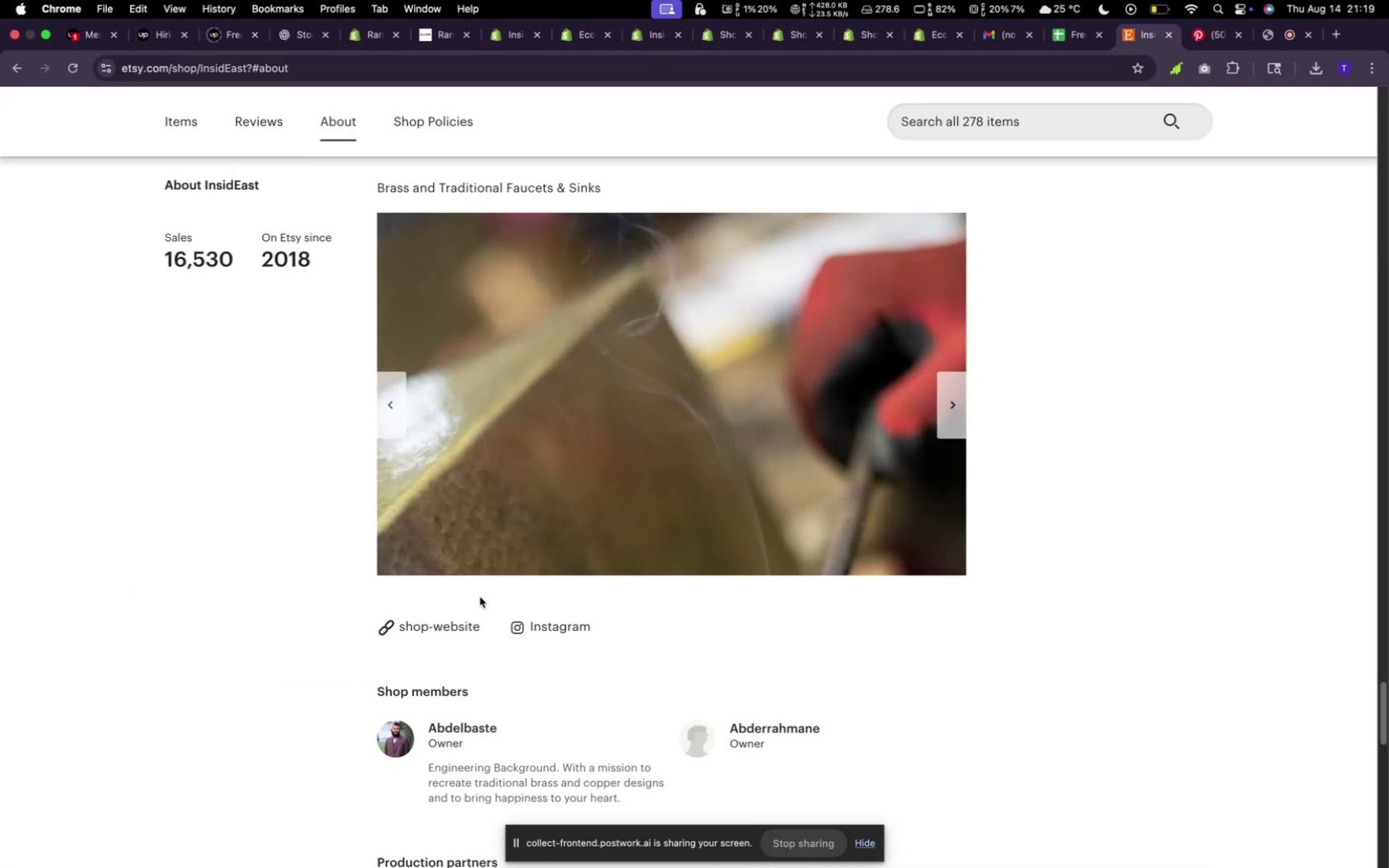 
scroll: coordinate [633, 553], scroll_direction: down, amount: 12.0
 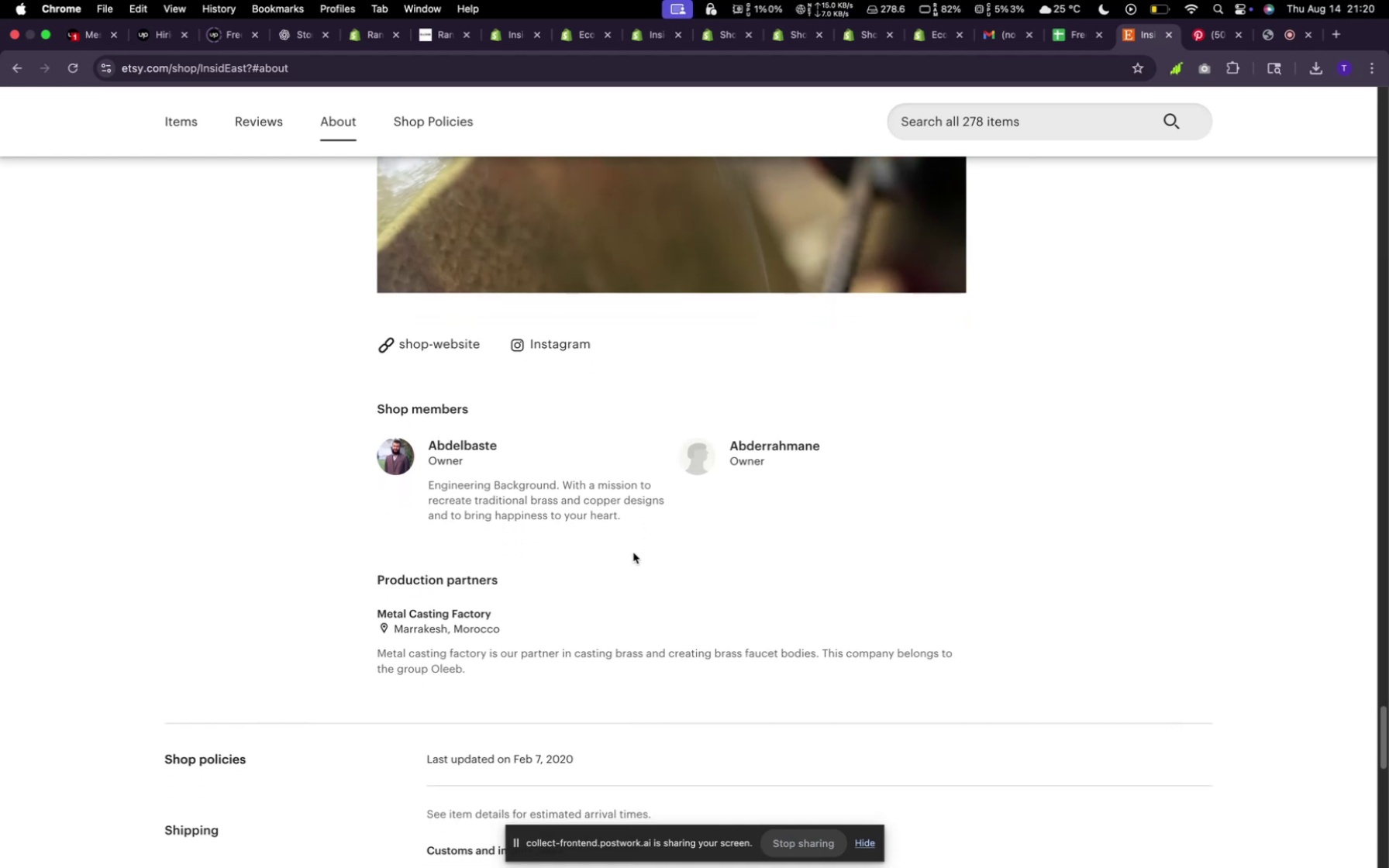 
wait(11.25)
 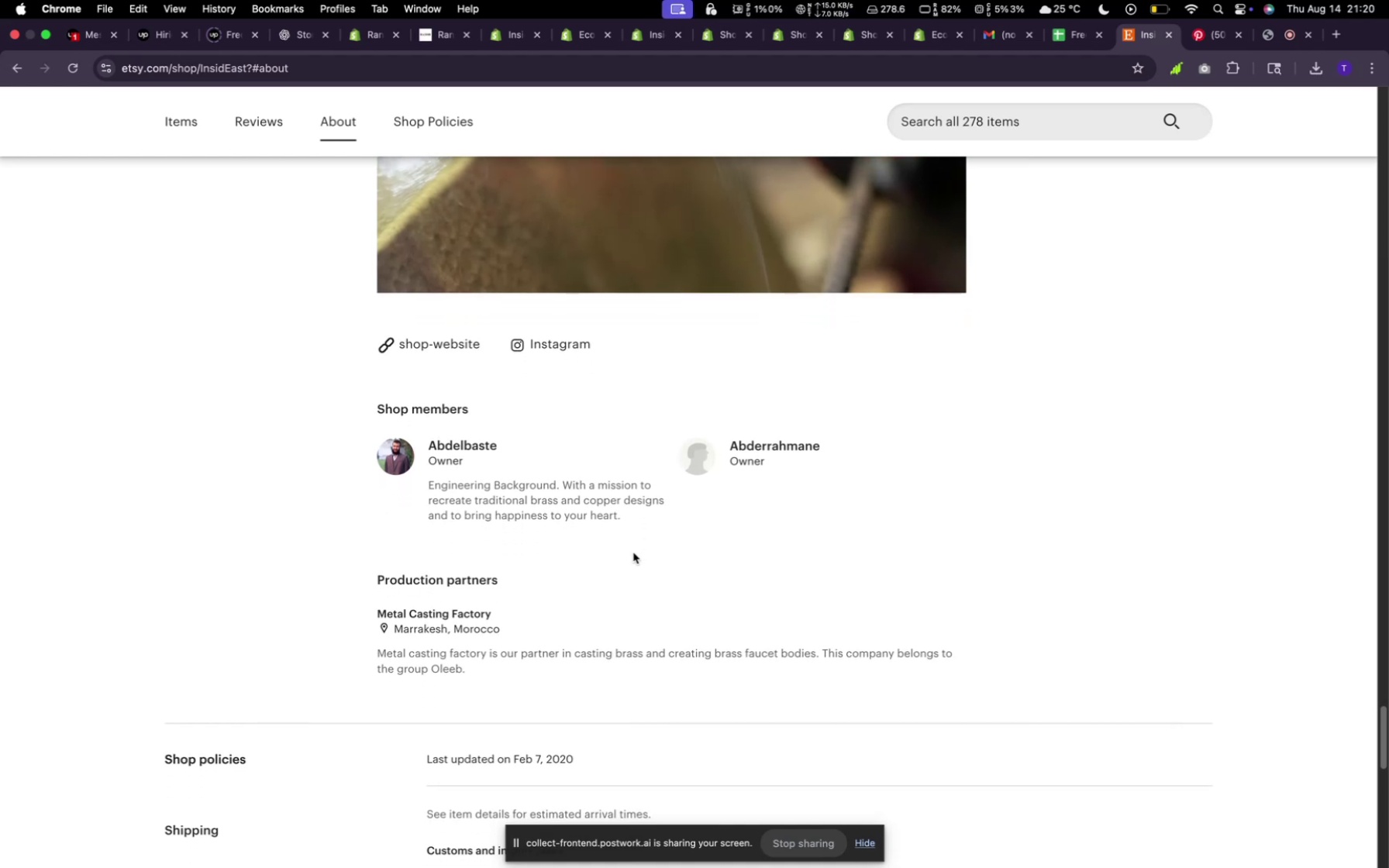 
scroll: coordinate [708, 507], scroll_direction: down, amount: 27.0
 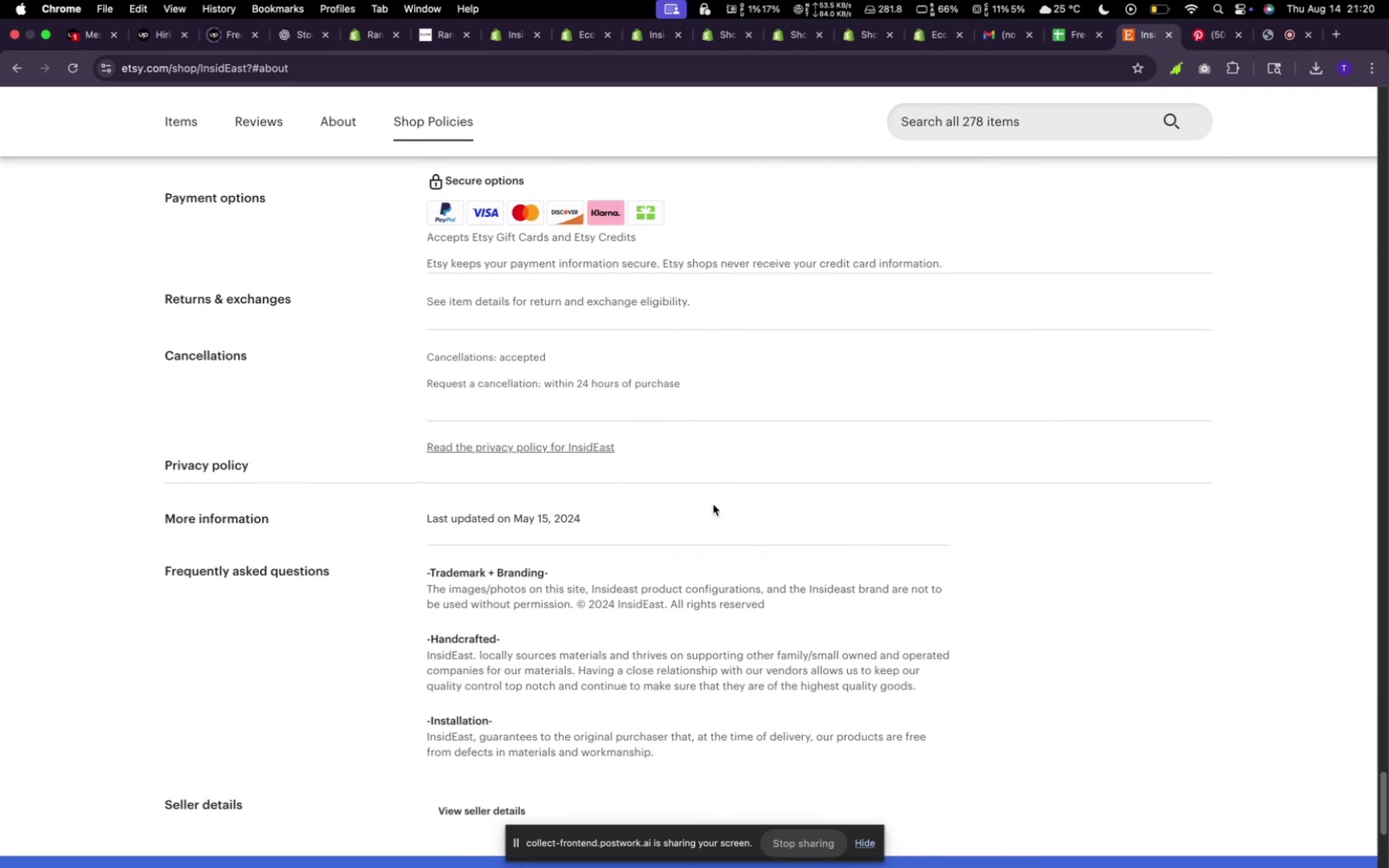 
scroll: coordinate [713, 505], scroll_direction: down, amount: 4.0
 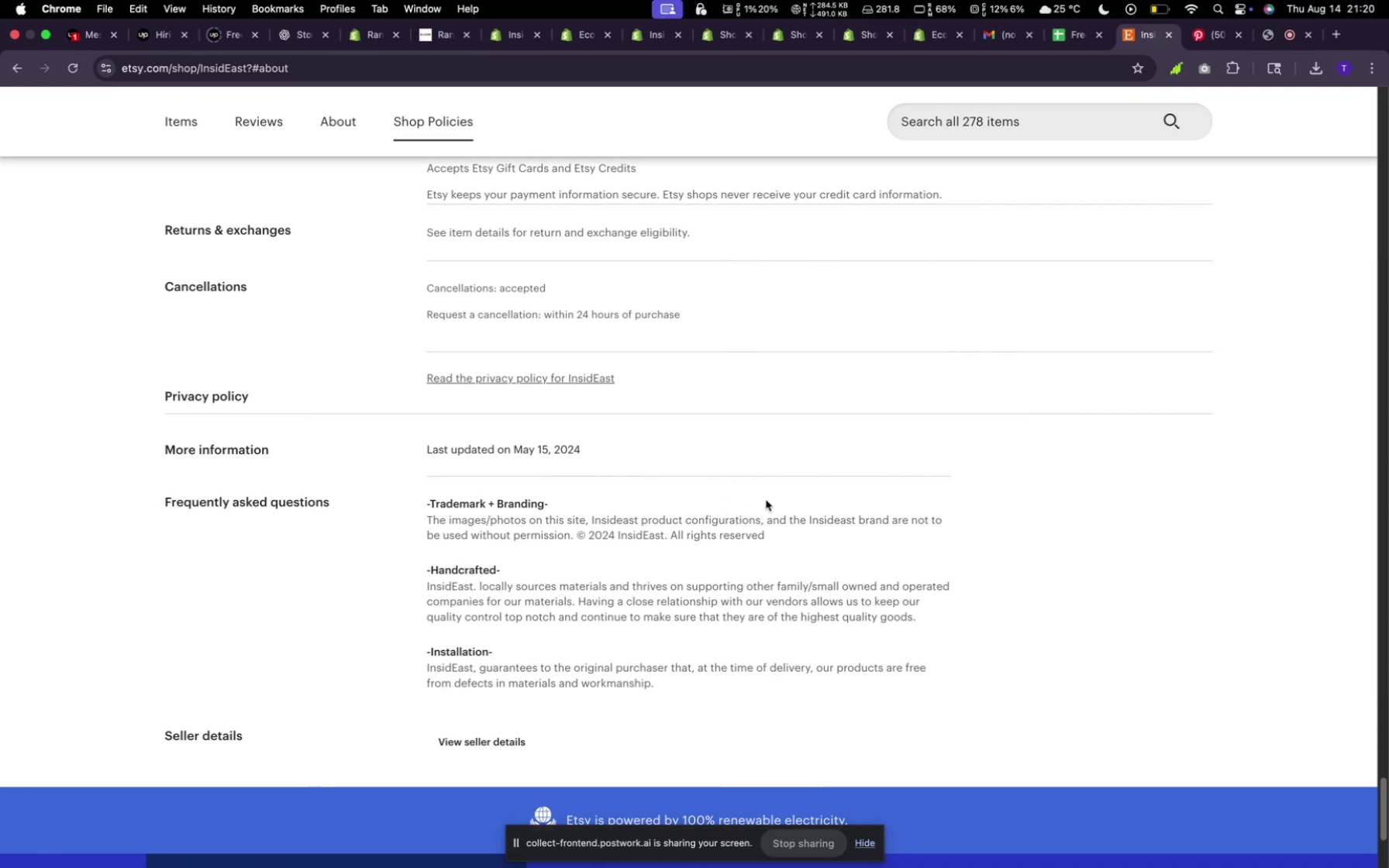 
wait(5.0)
 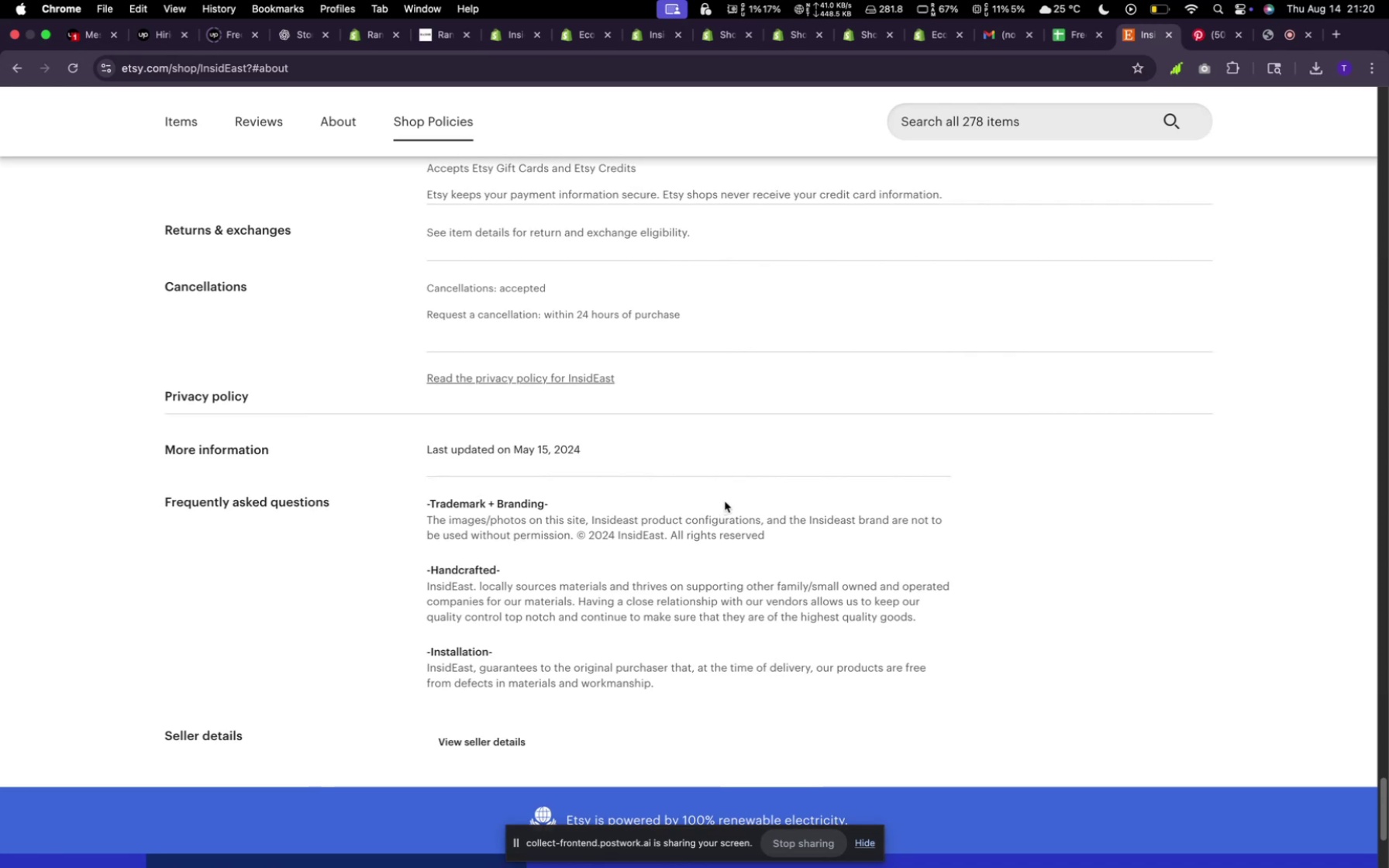 
left_click_drag(start_coordinate=[922, 619], to_coordinate=[428, 591])
 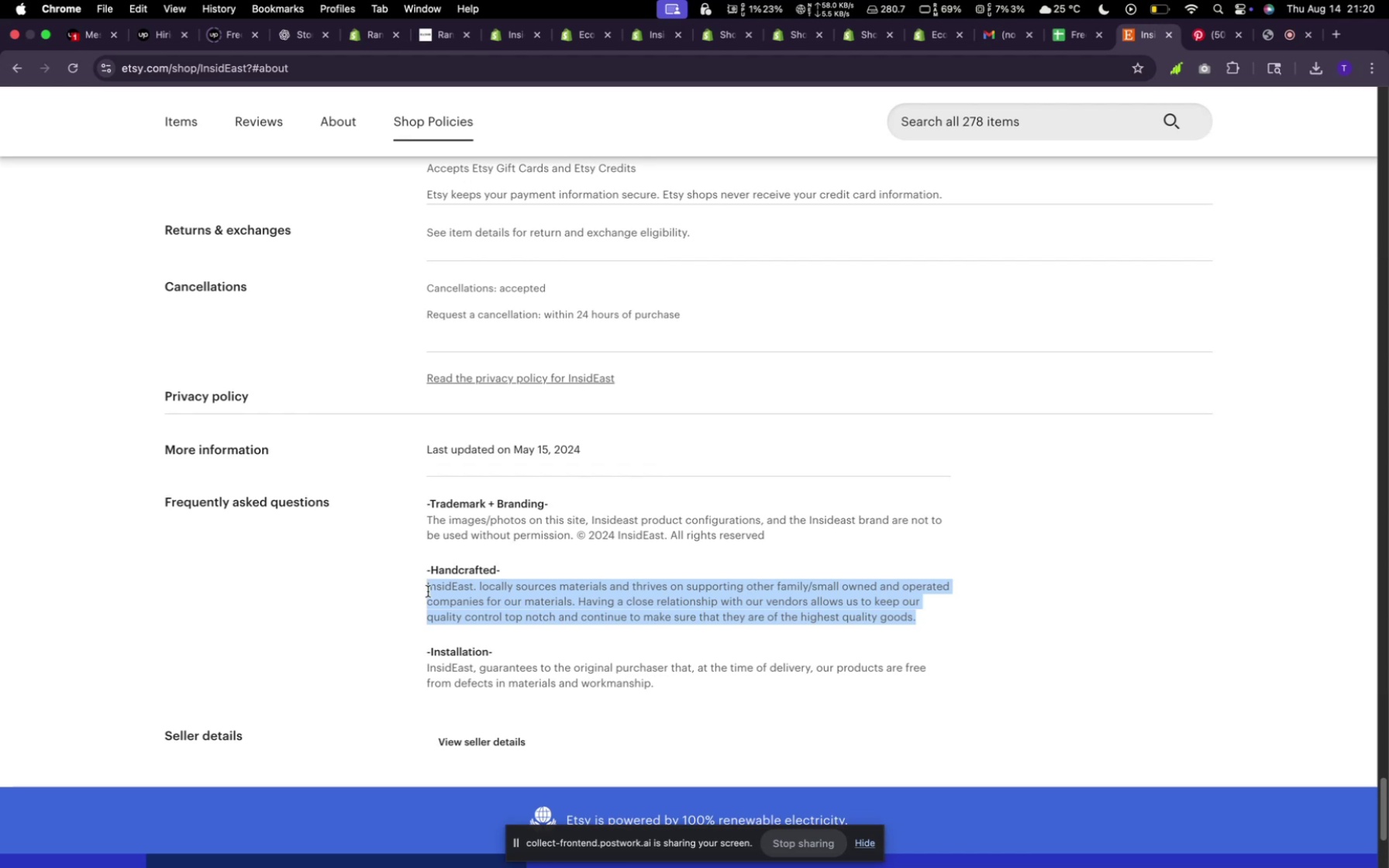 
key(Meta+C)
 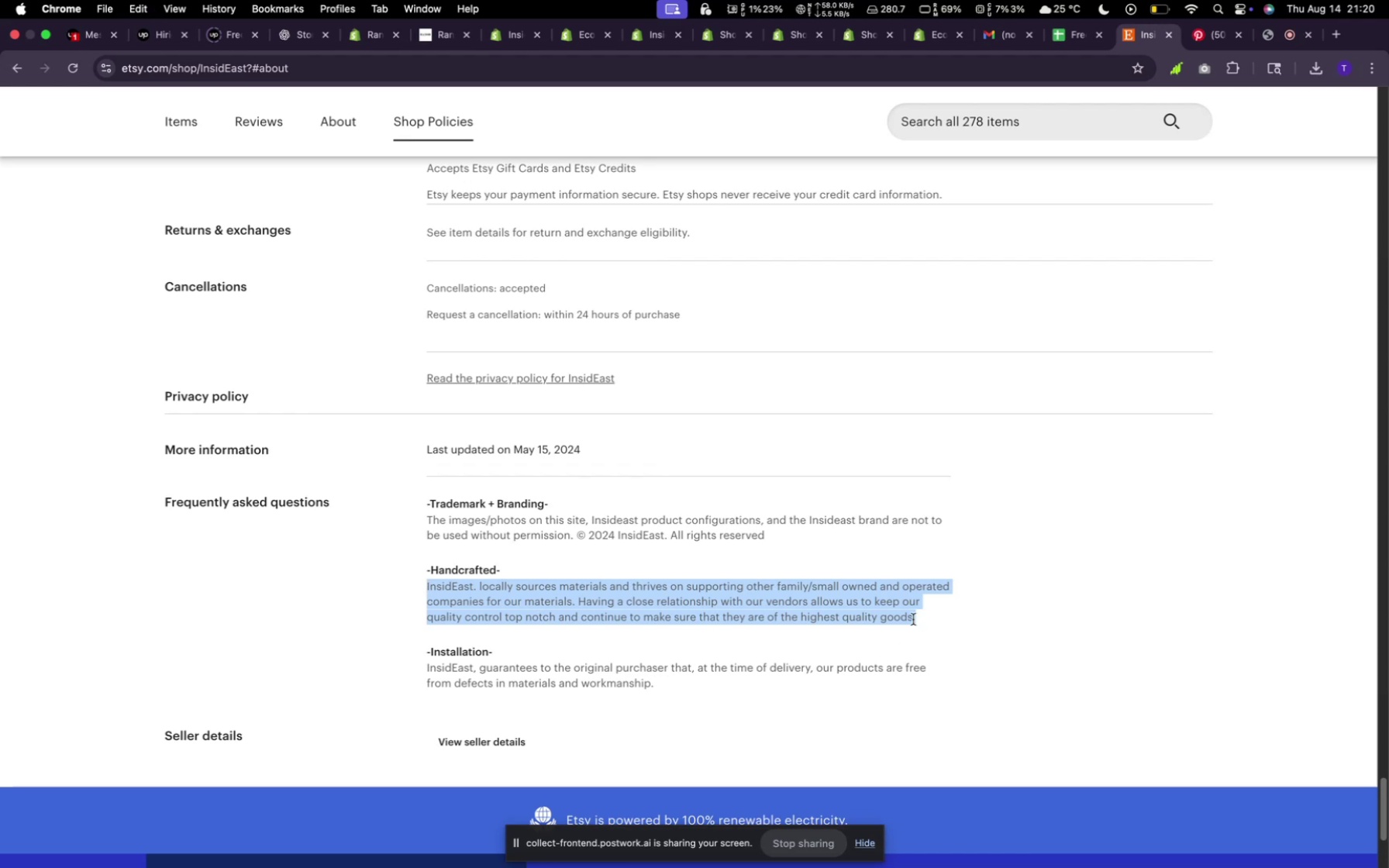 
scroll: coordinate [938, 550], scroll_direction: down, amount: 30.0
 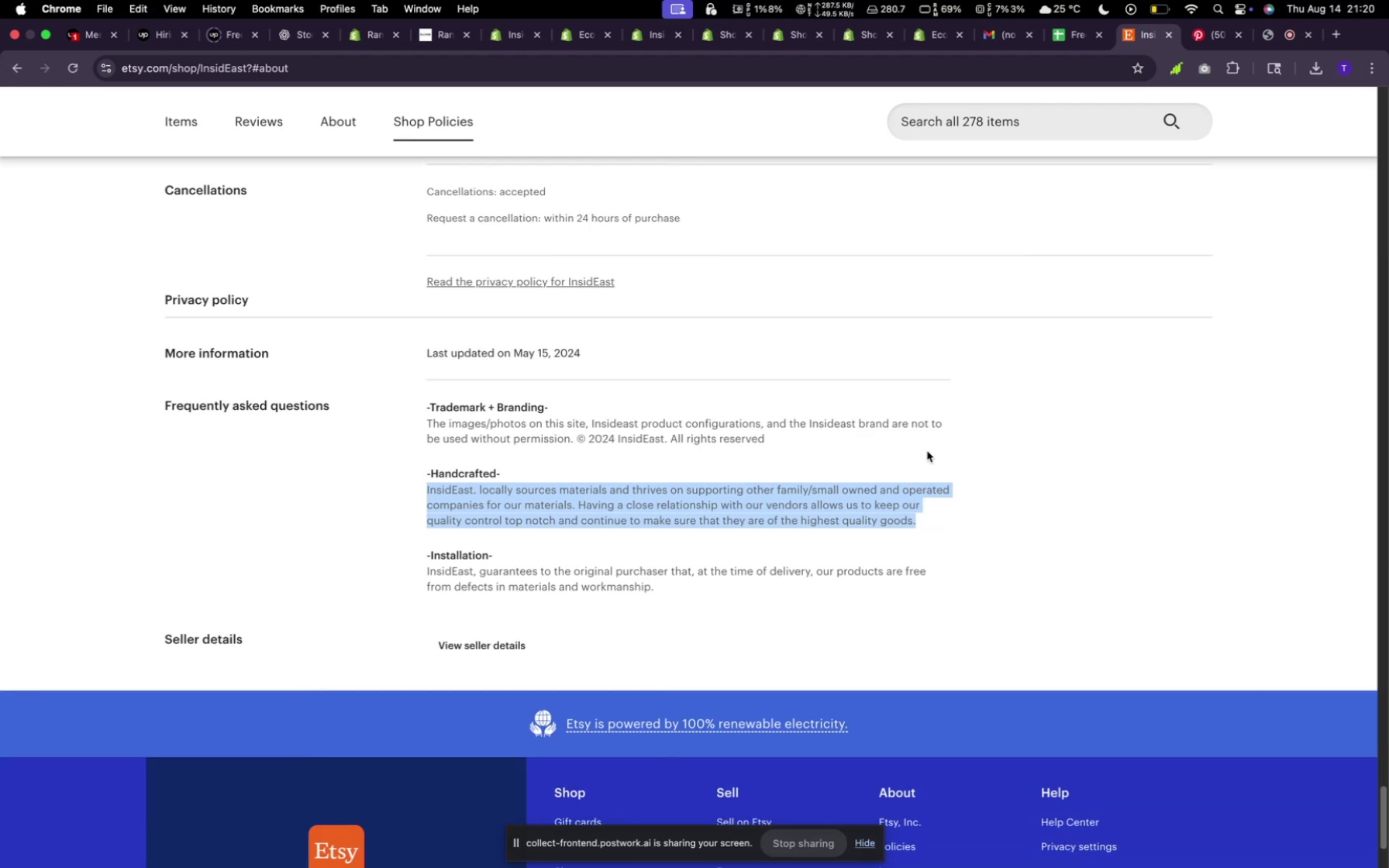 
scroll: coordinate [1176, 336], scroll_direction: up, amount: 73.0
 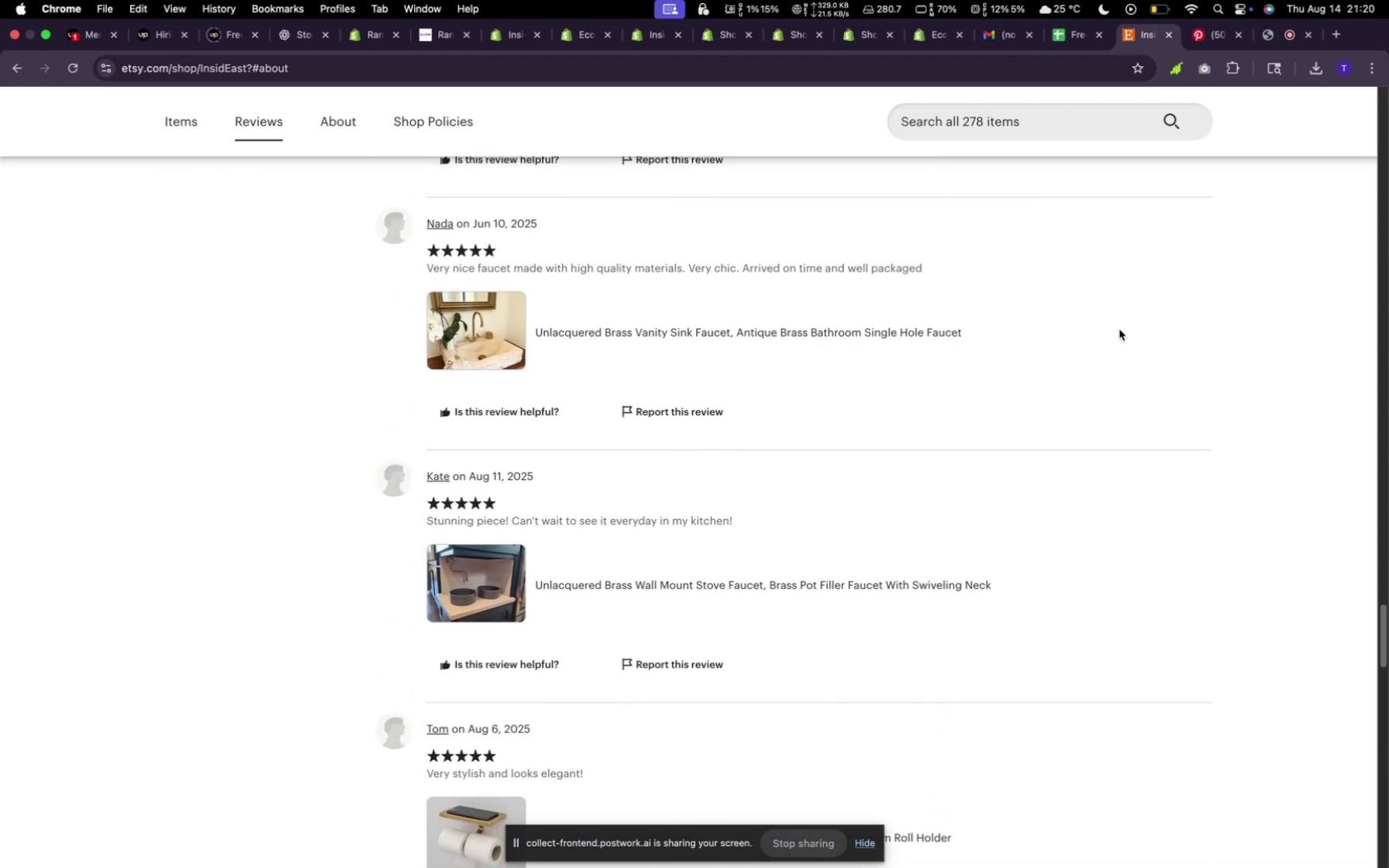 
wait(8.57)
 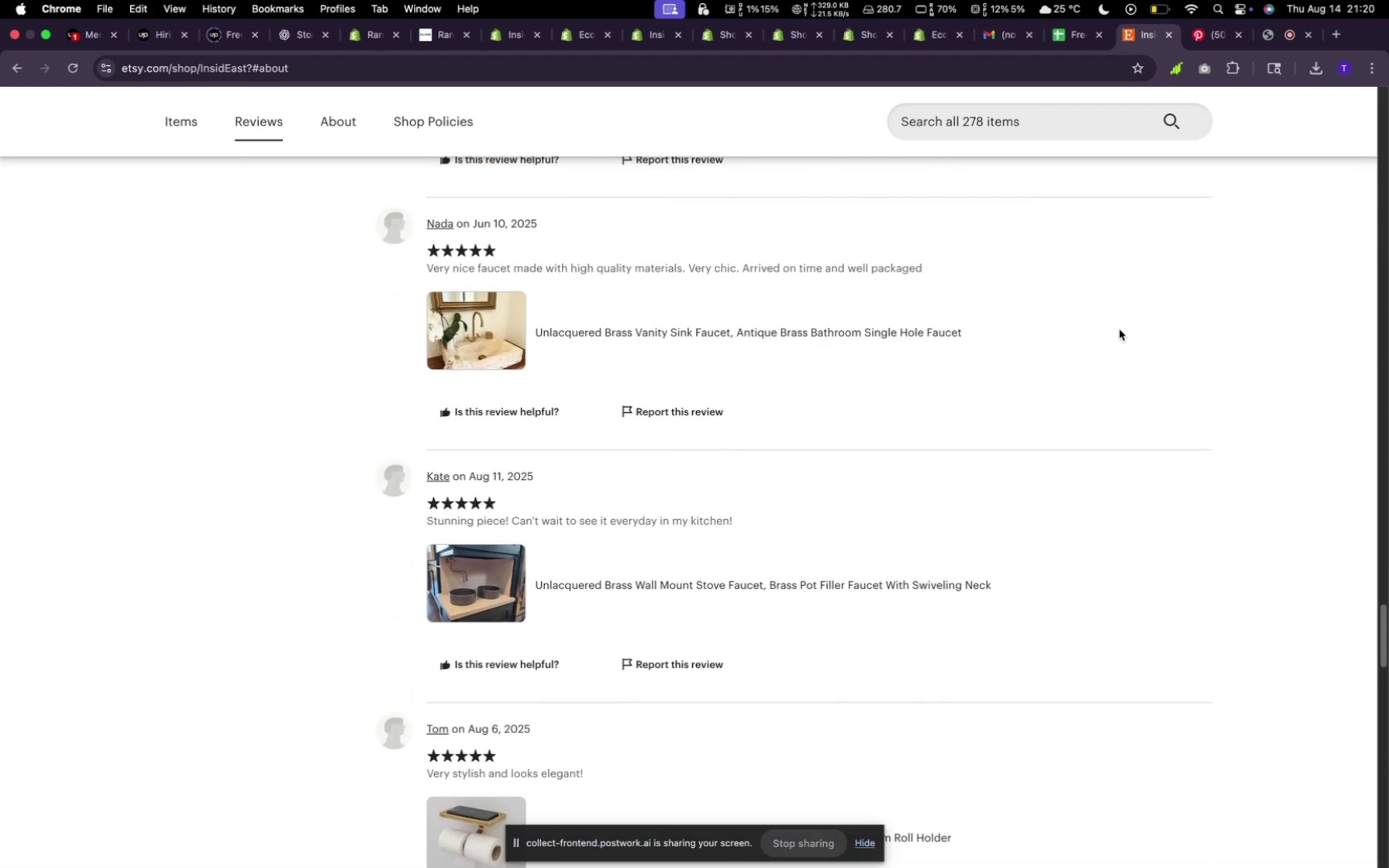 
scroll: coordinate [760, 349], scroll_direction: up, amount: 119.0
 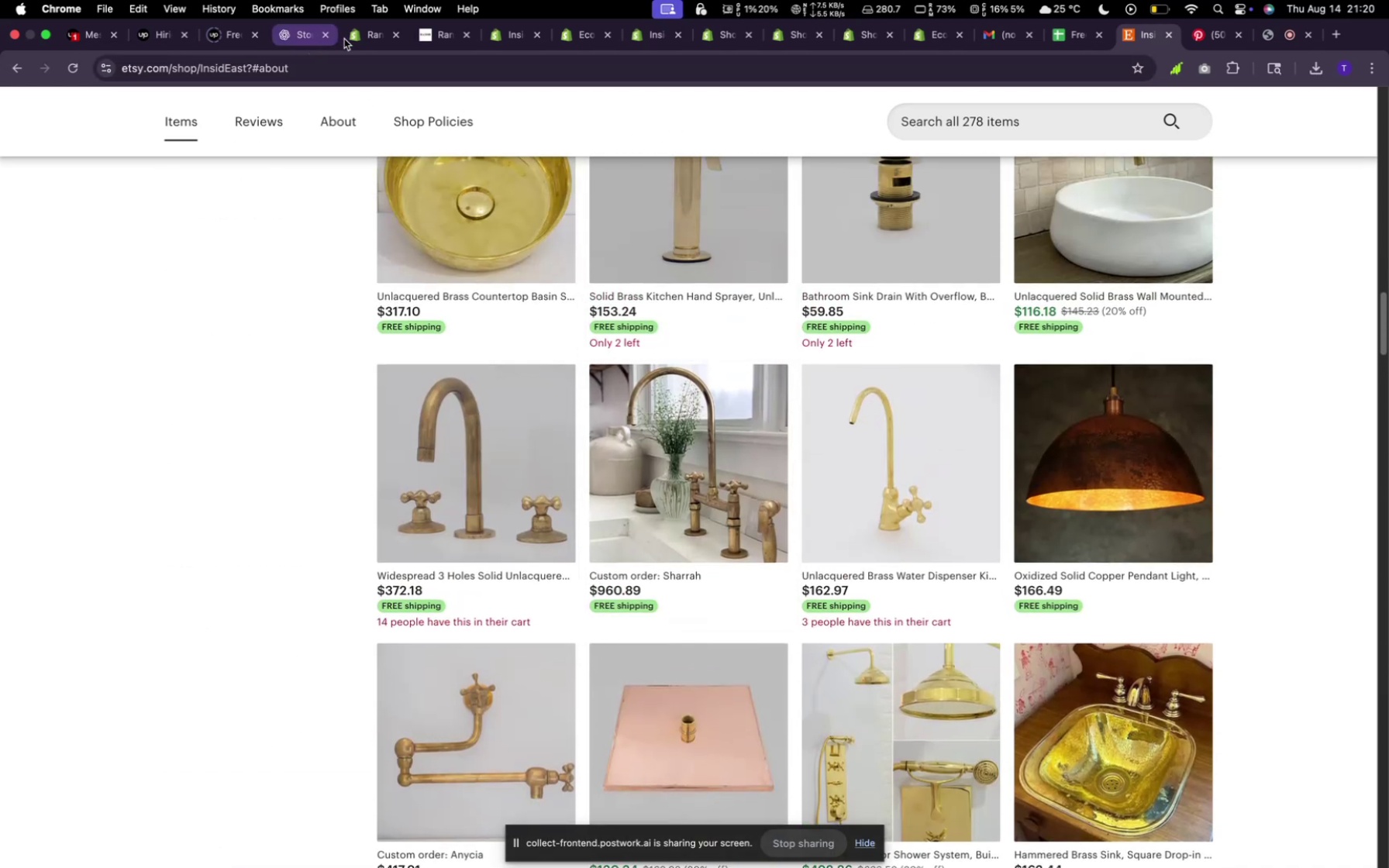 
mouse_move([459, 40])
 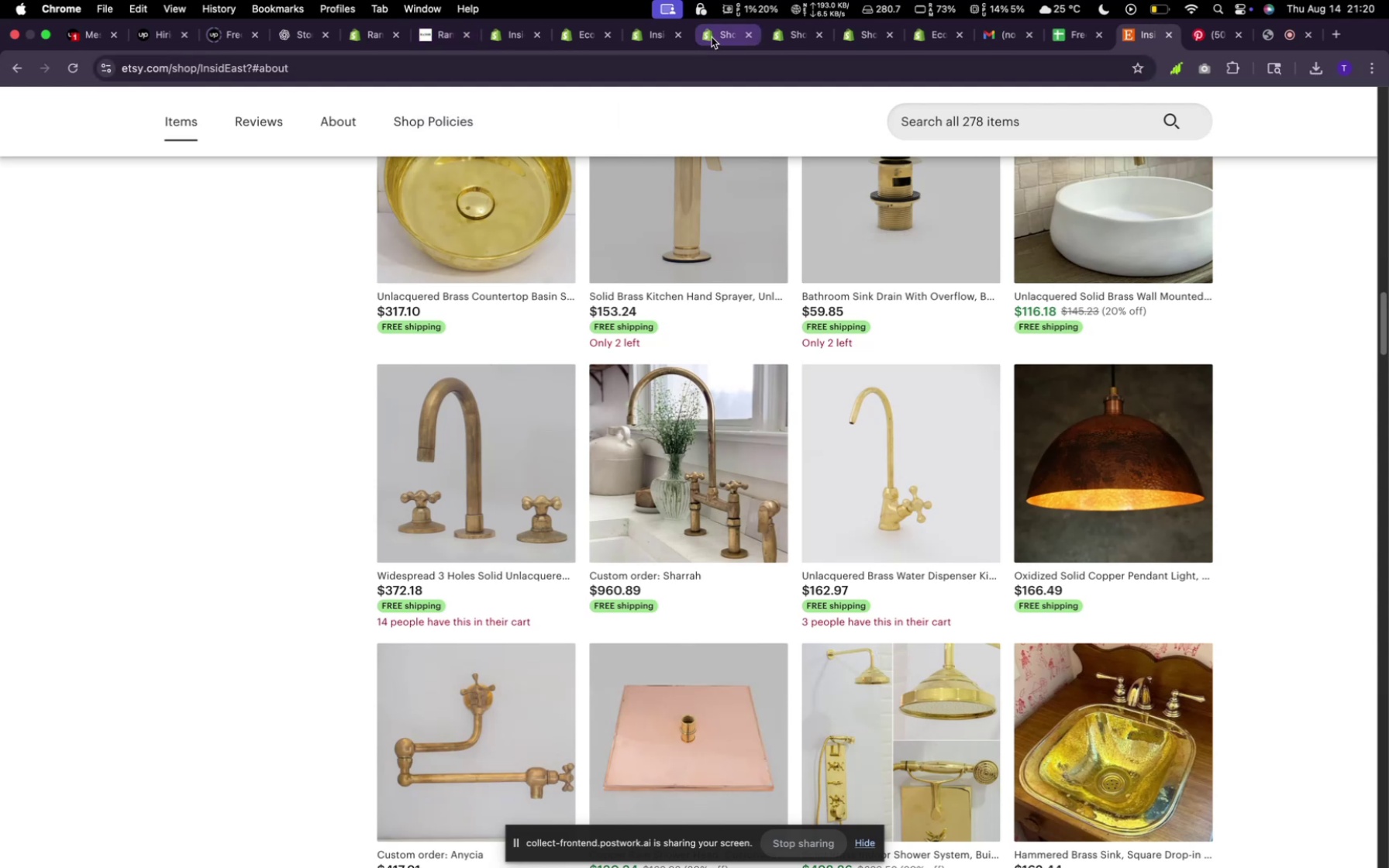 
left_click([714, 36])
 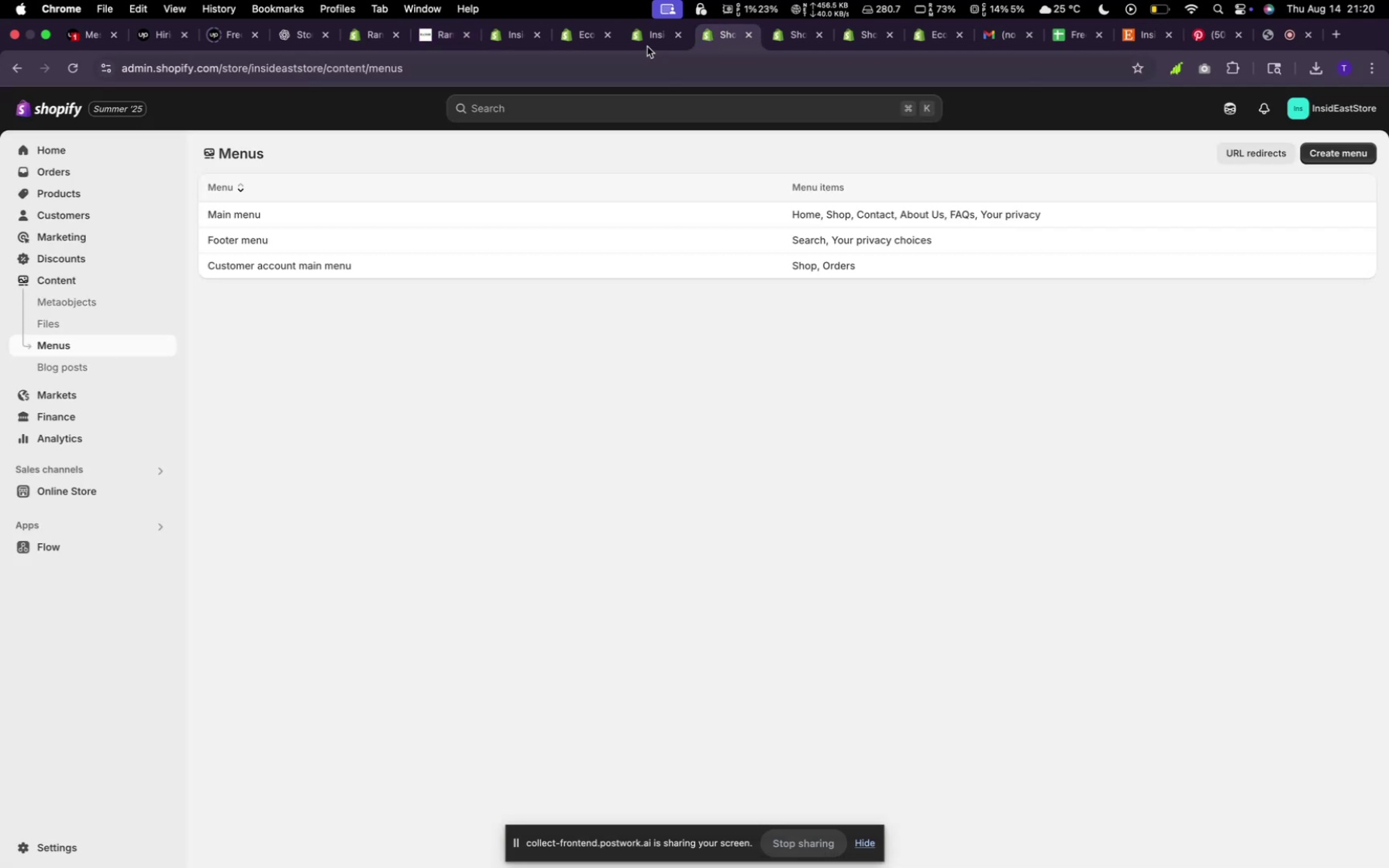 
left_click([639, 39])
 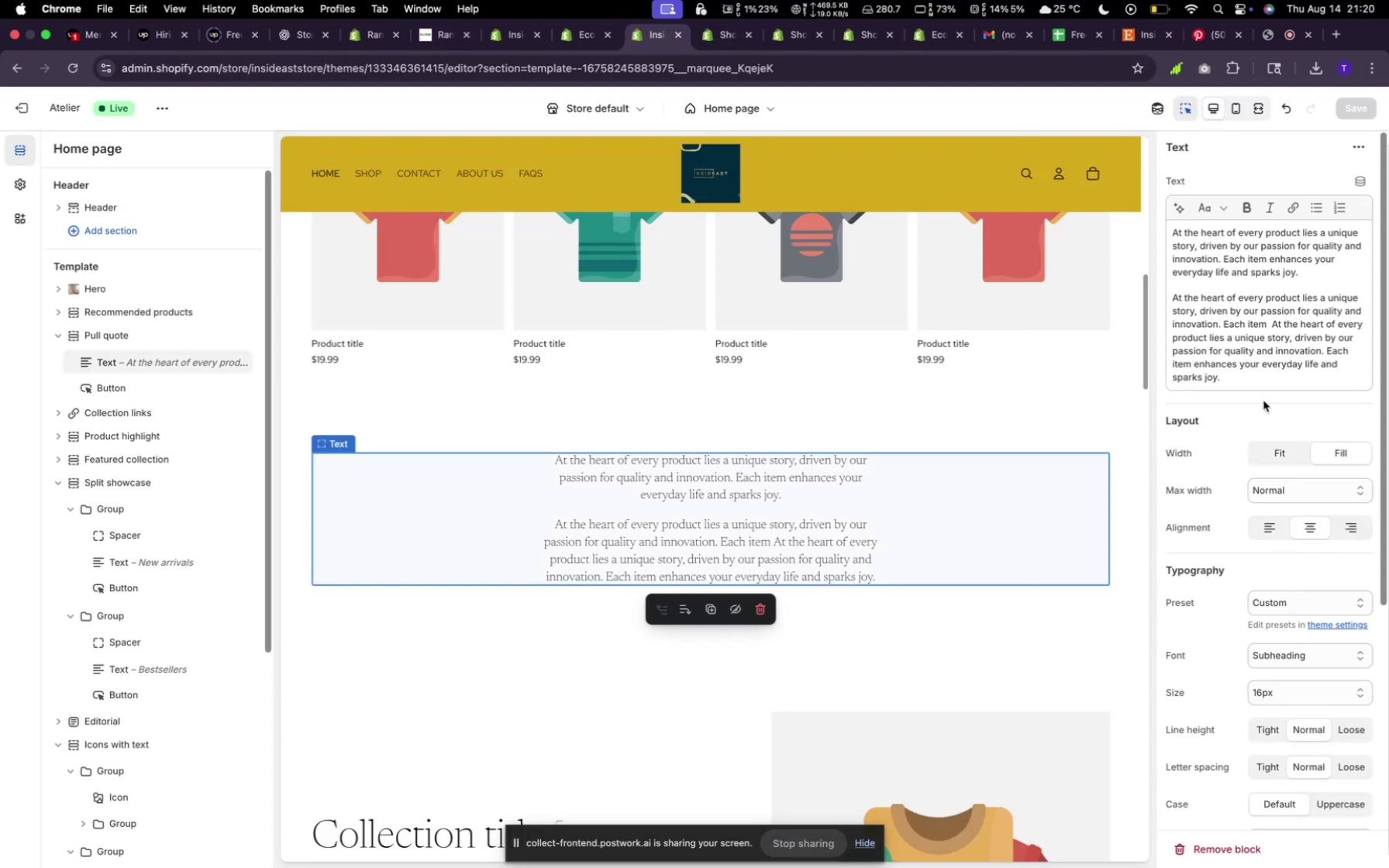 
left_click_drag(start_coordinate=[1256, 378], to_coordinate=[1174, 239])
 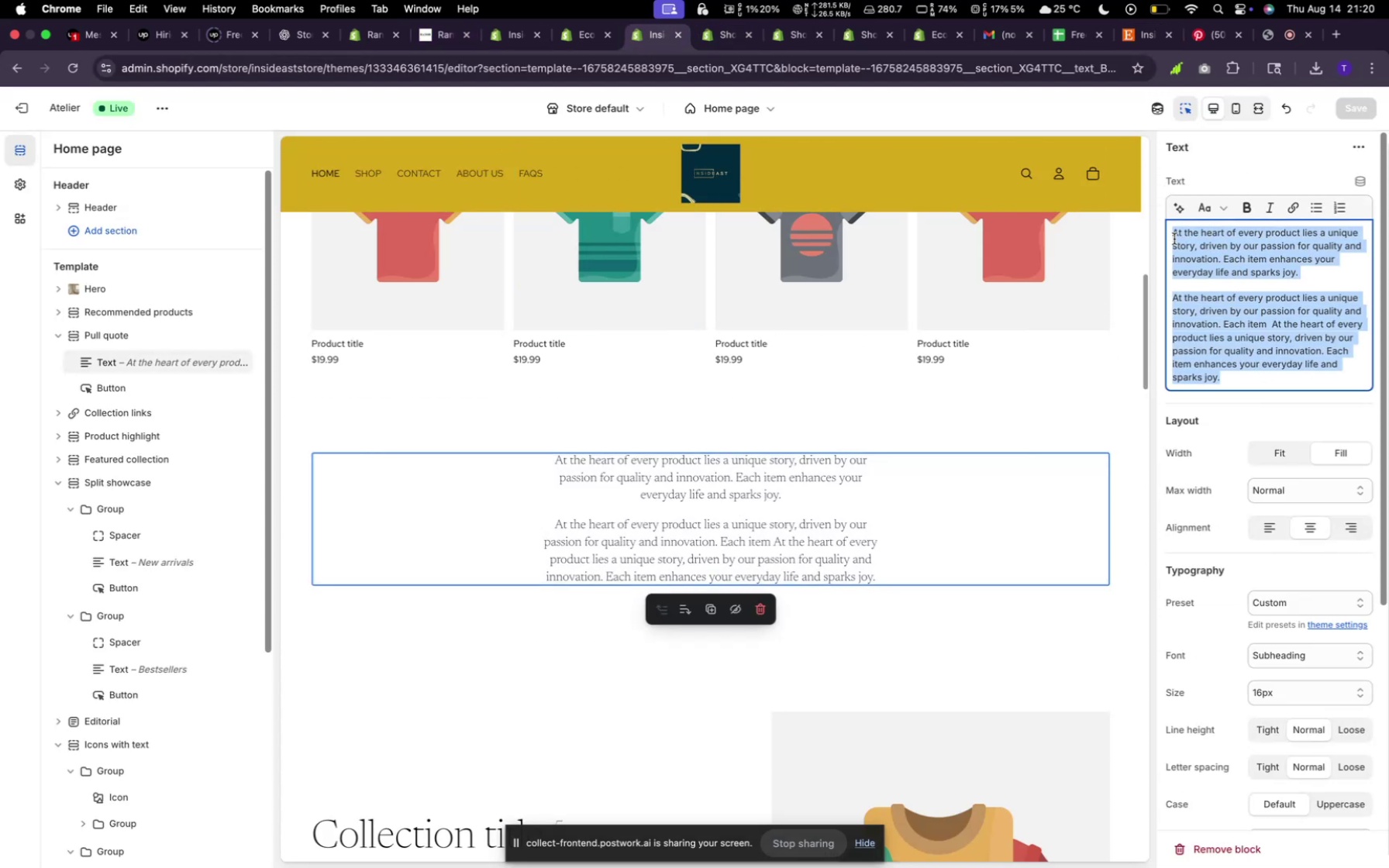 
key(Meta+V)
 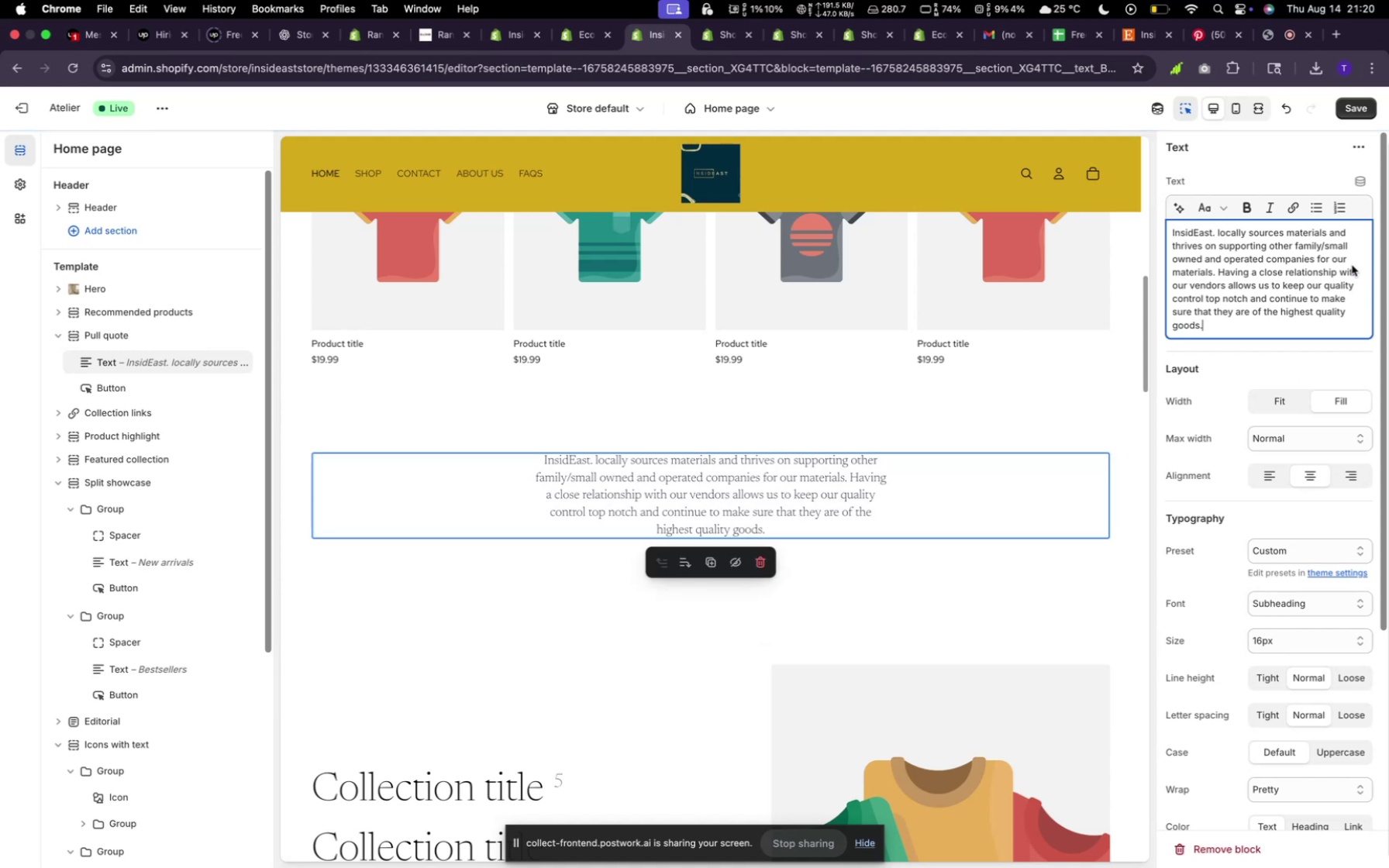 
left_click([1229, 210])
 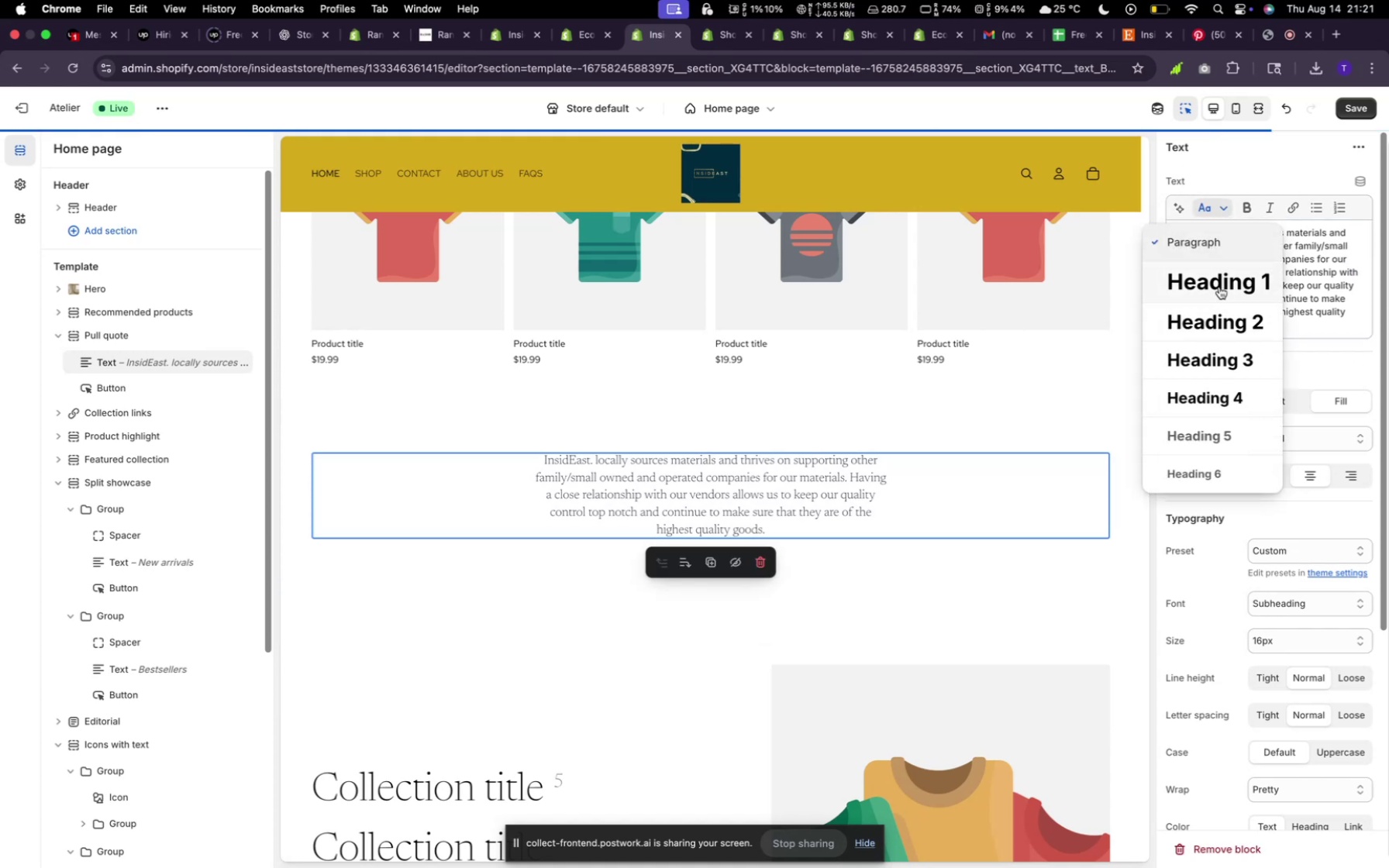 
left_click([1219, 286])
 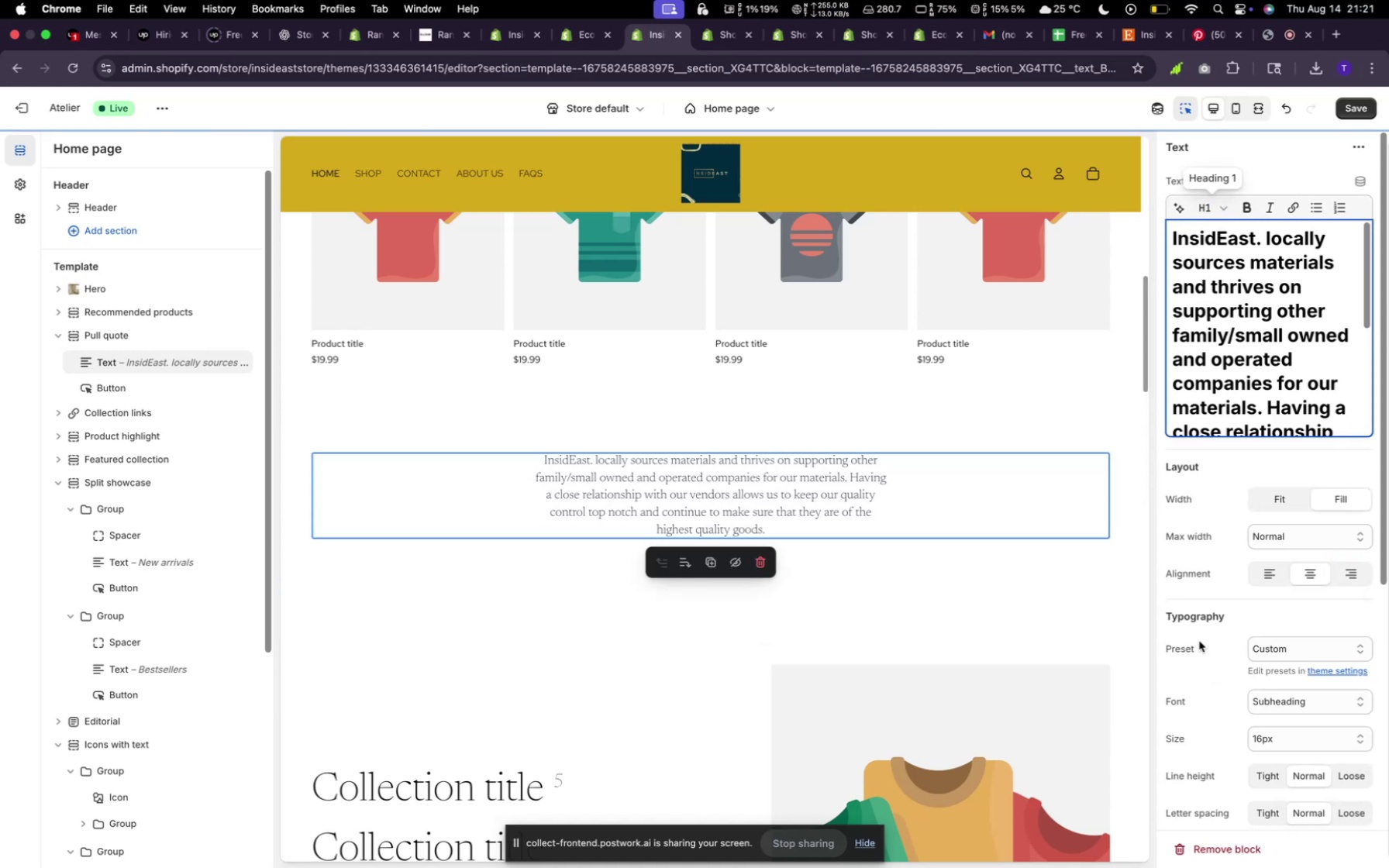 
scroll: coordinate [1267, 714], scroll_direction: down, amount: 3.0
 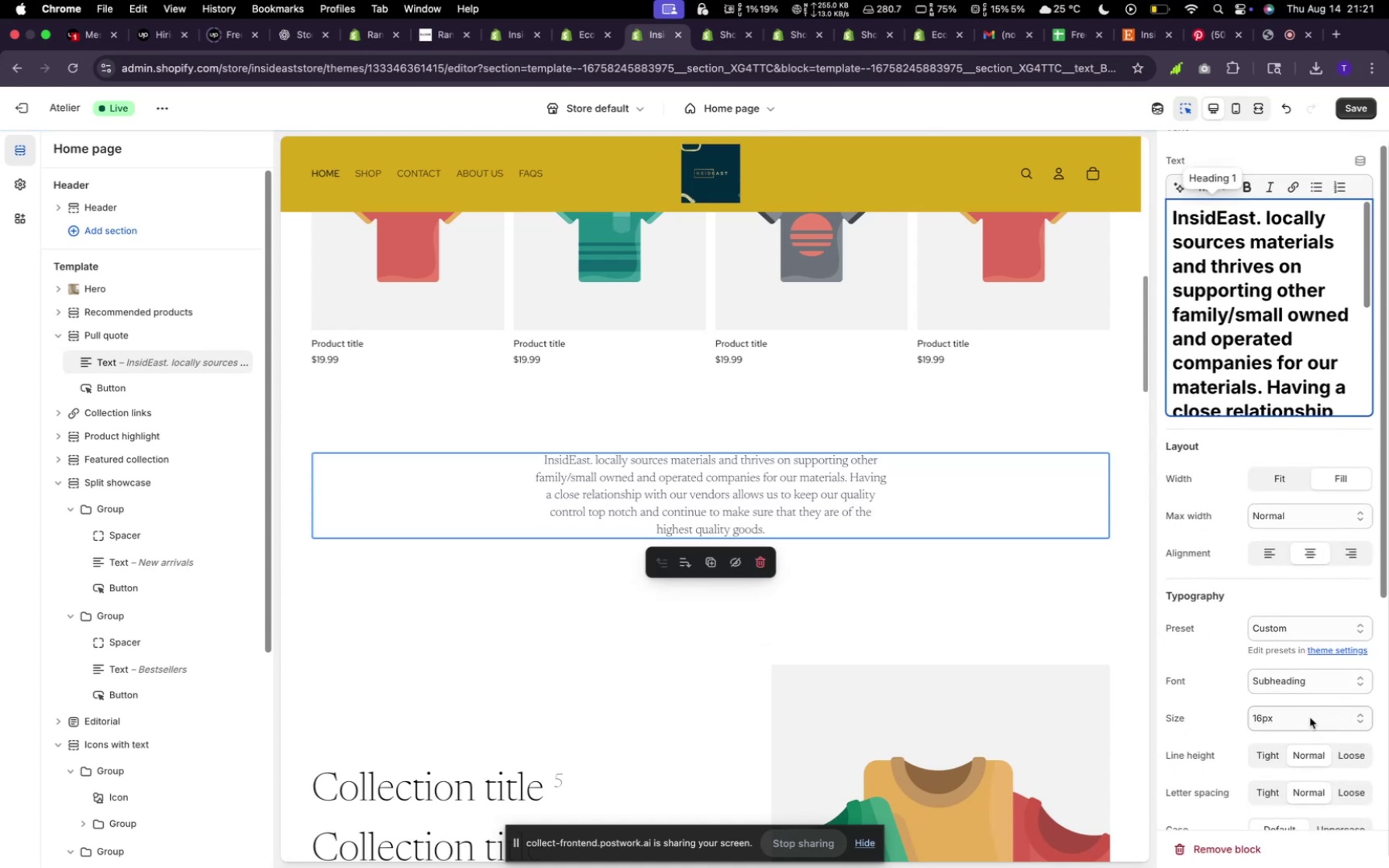 
left_click([1310, 718])
 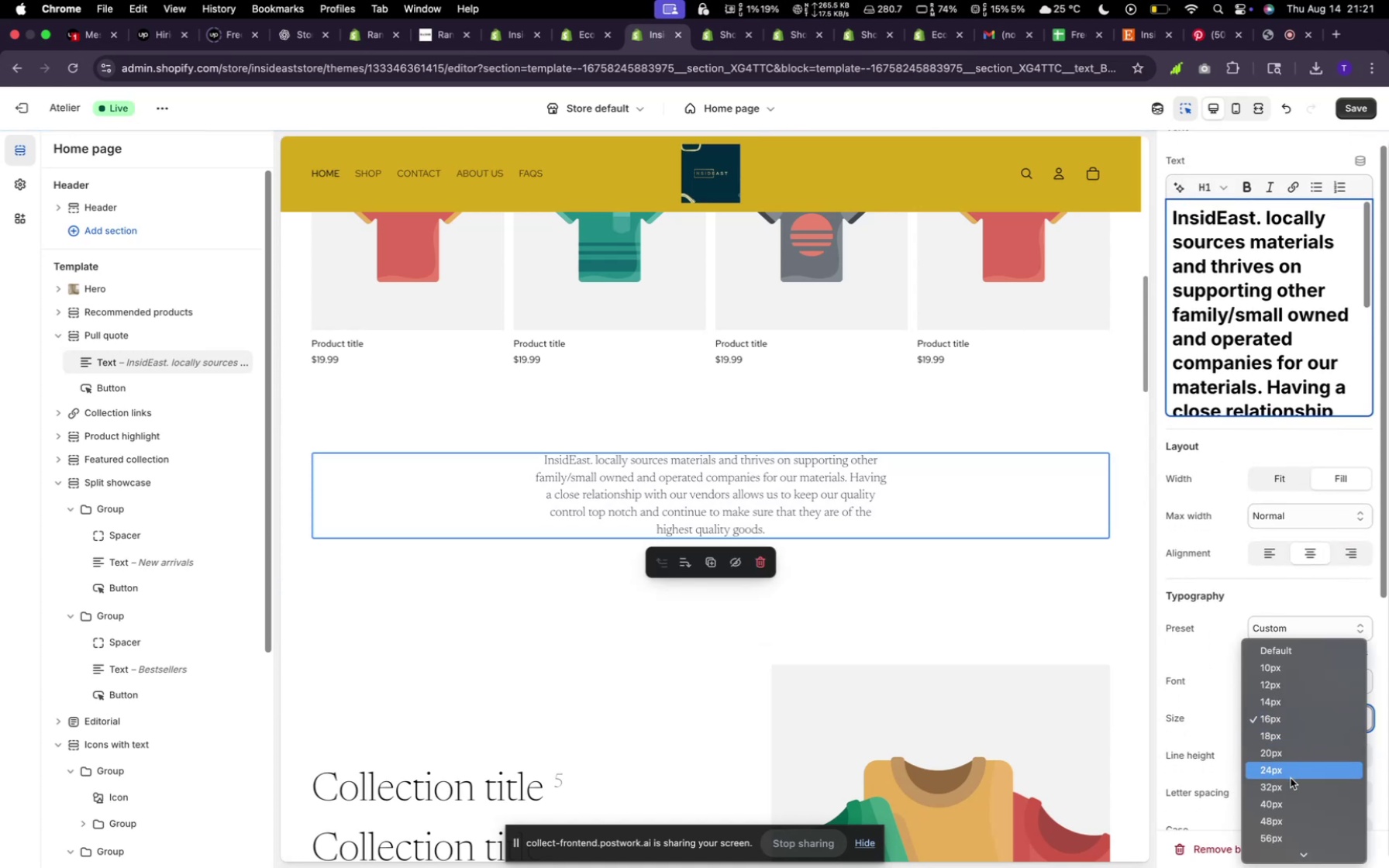 
left_click([1291, 778])
 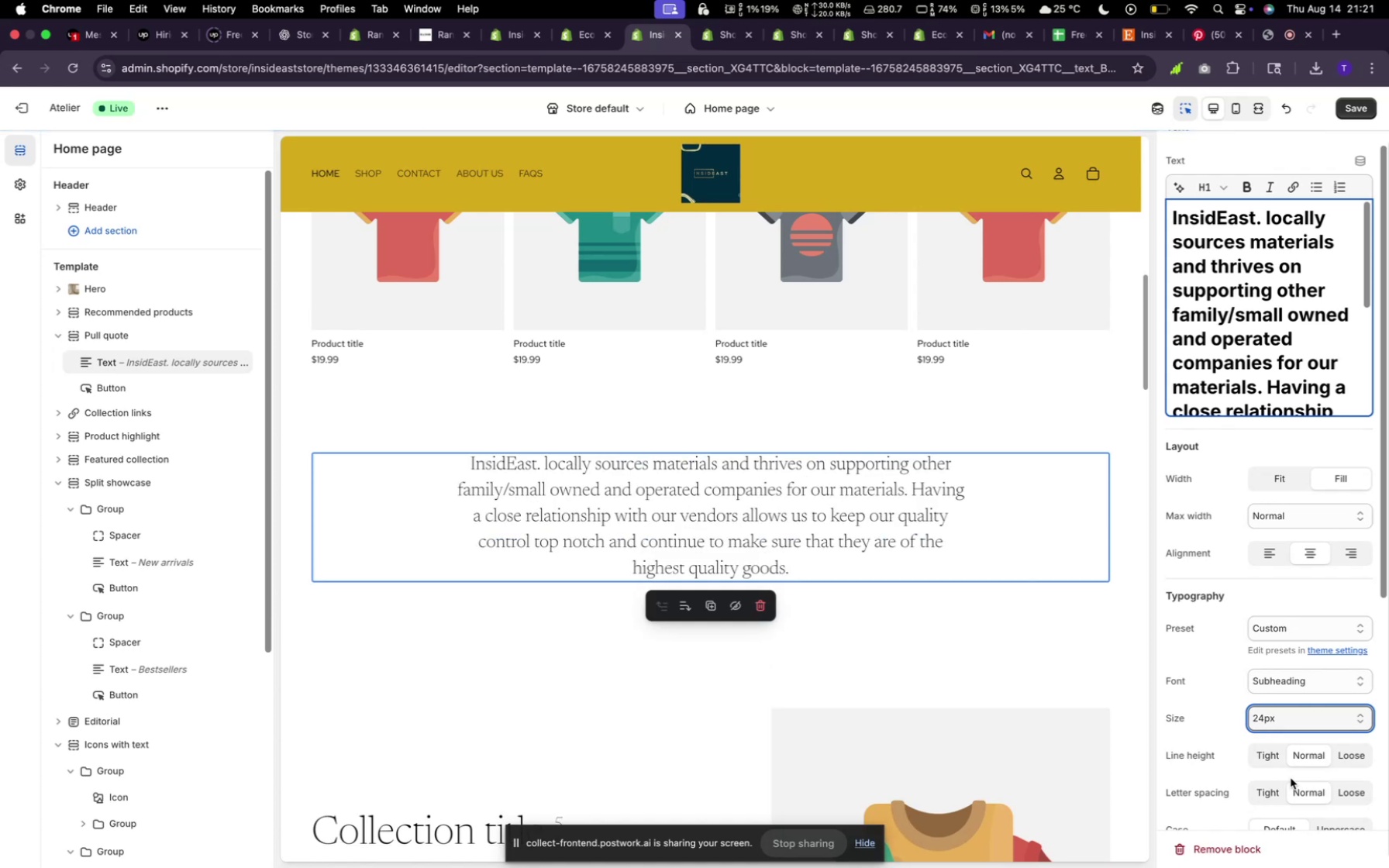 
left_click([1305, 730])
 